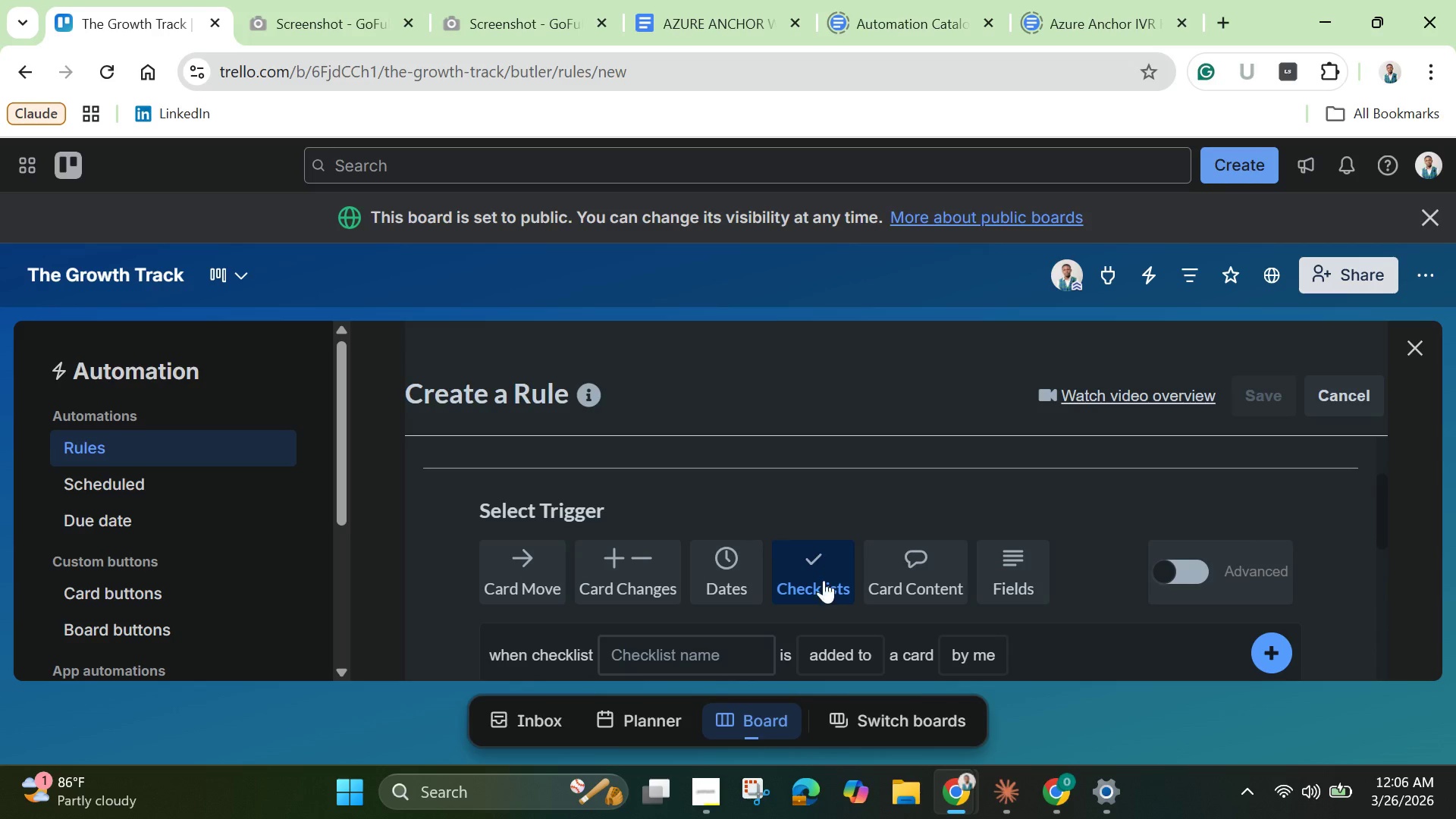 
scroll: coordinate [771, 623], scroll_direction: down, amount: 1.0
 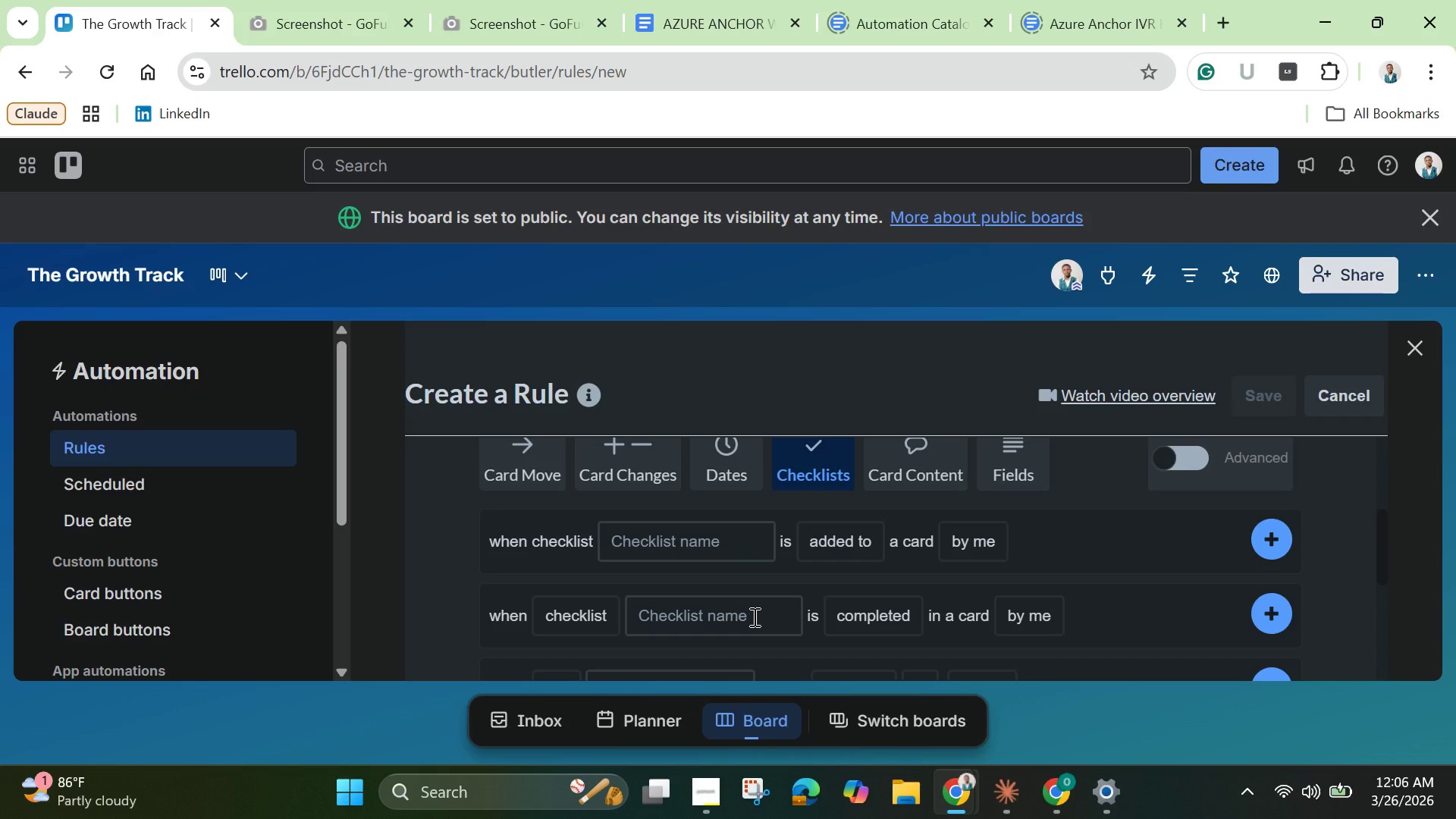 
wait(5.49)
 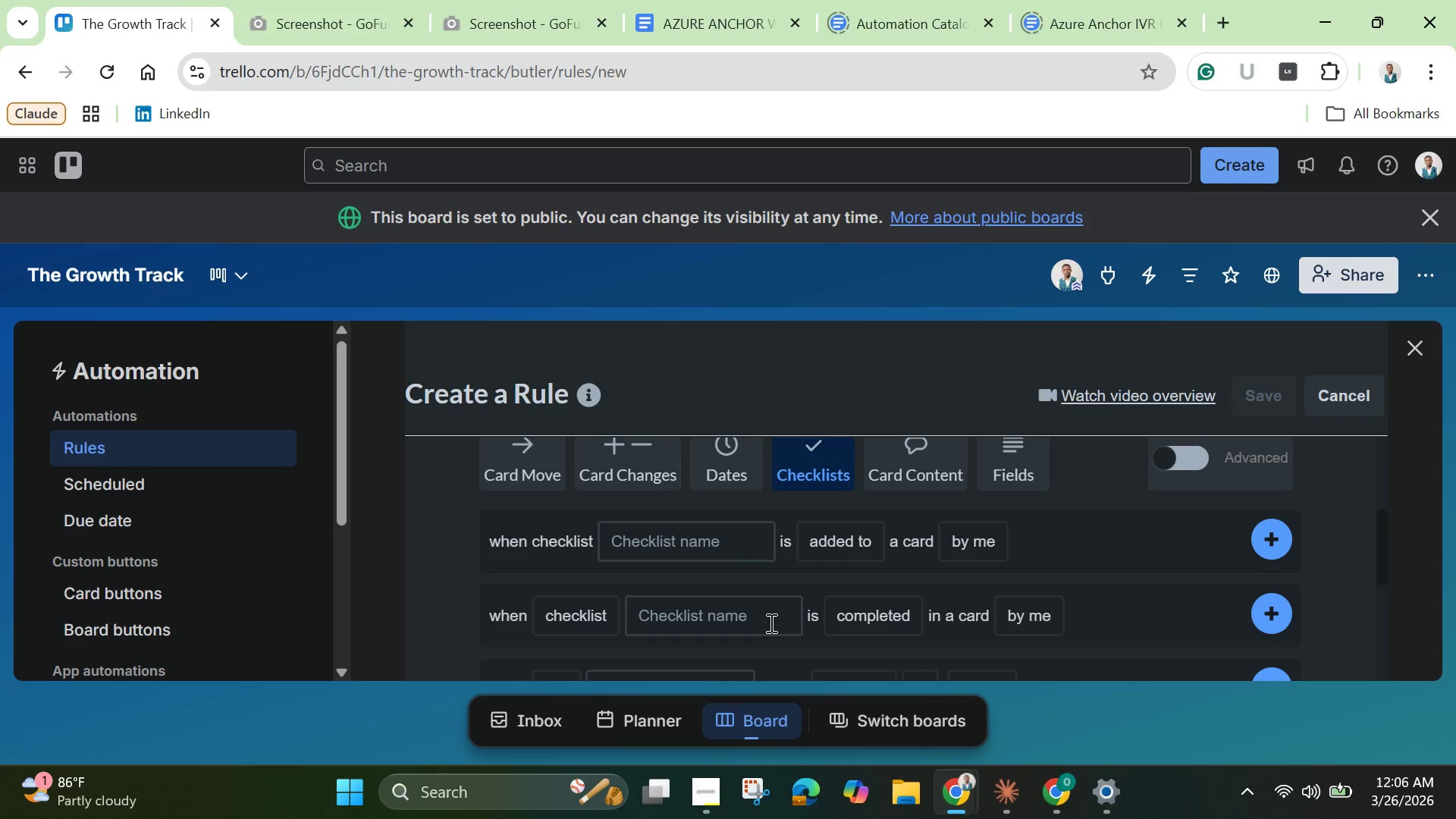 
left_click([753, 617])
 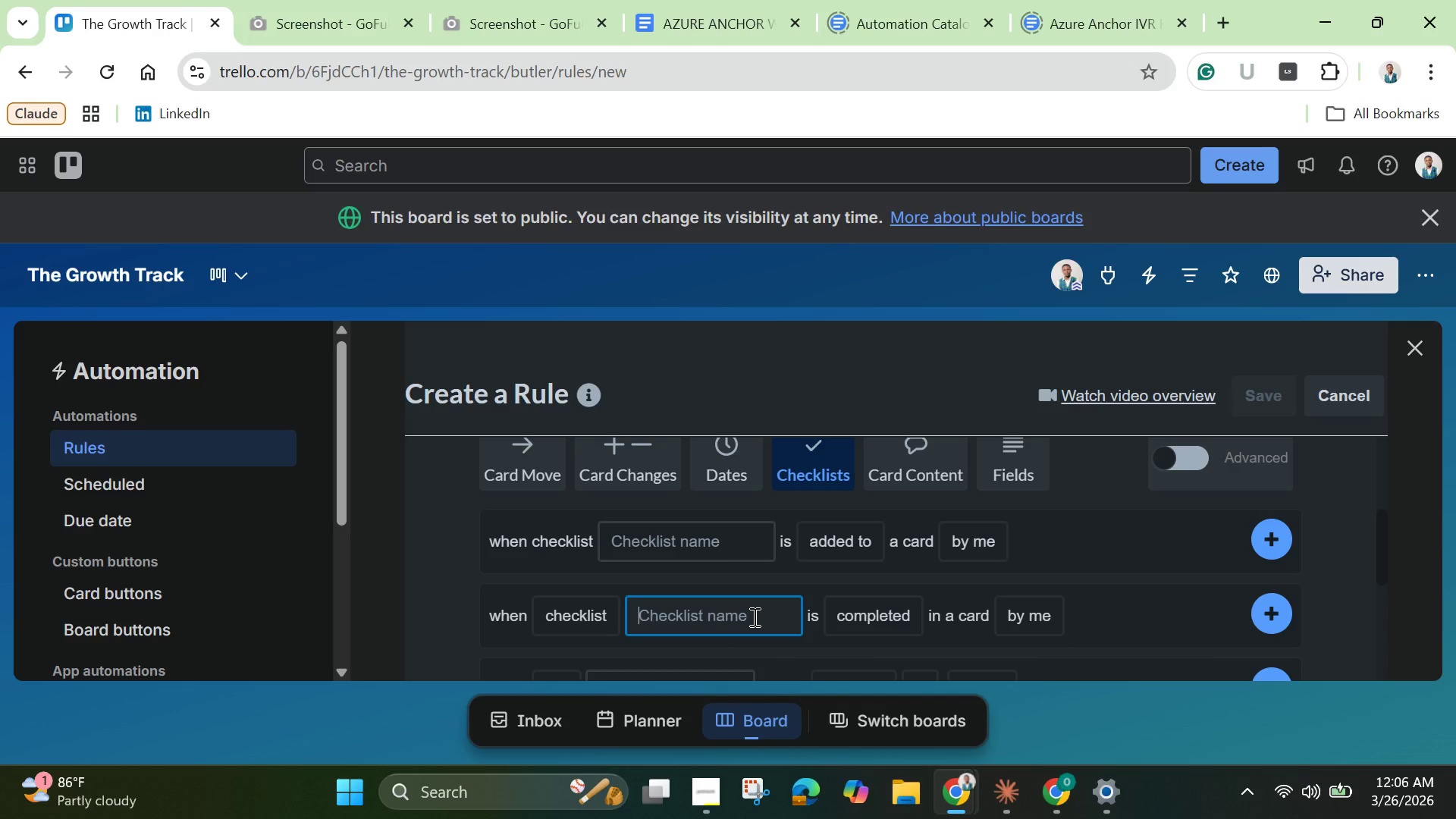 
type(Ready for Mid-Level evaluation)
 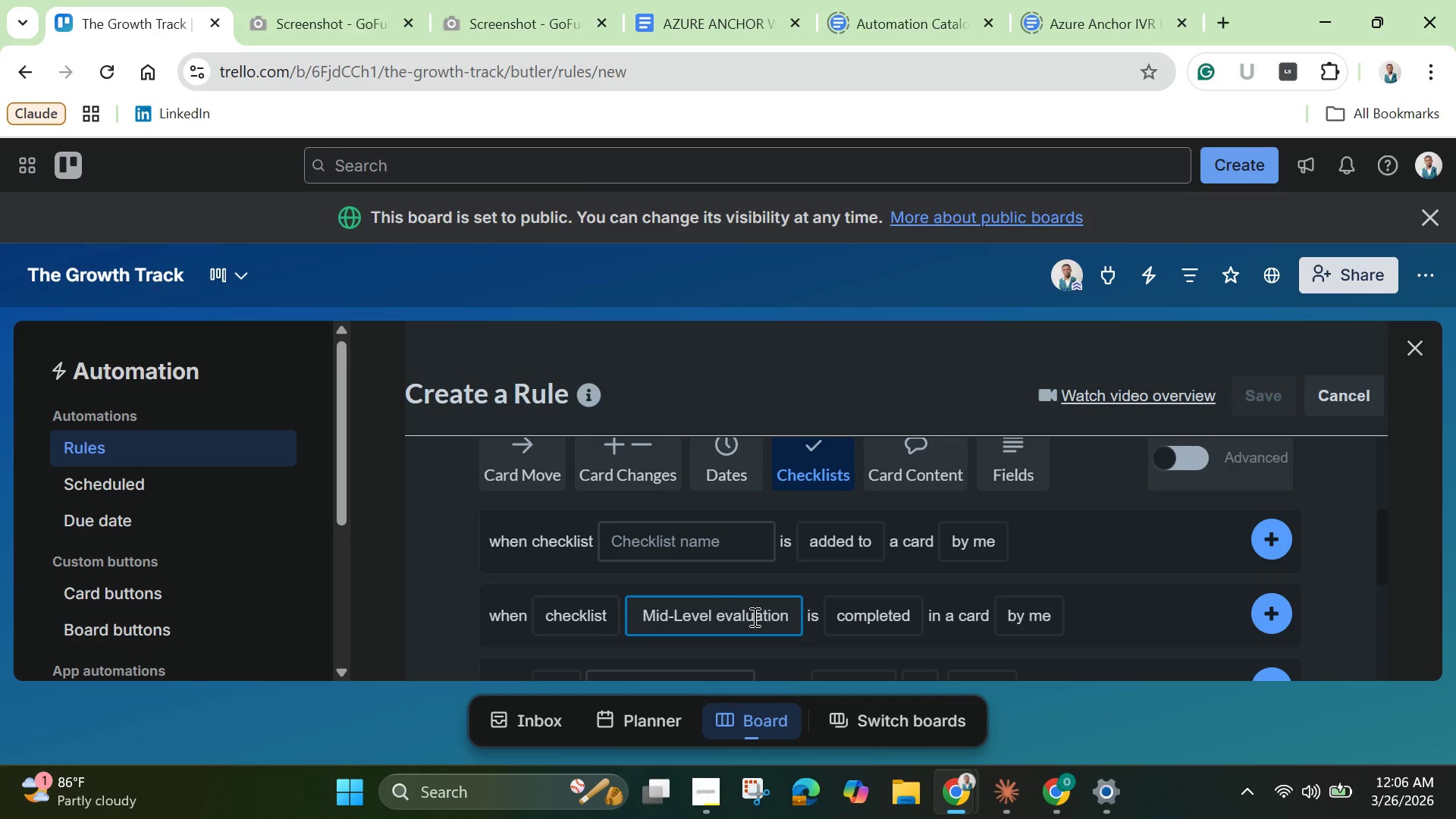 
left_click([1021, 616])
 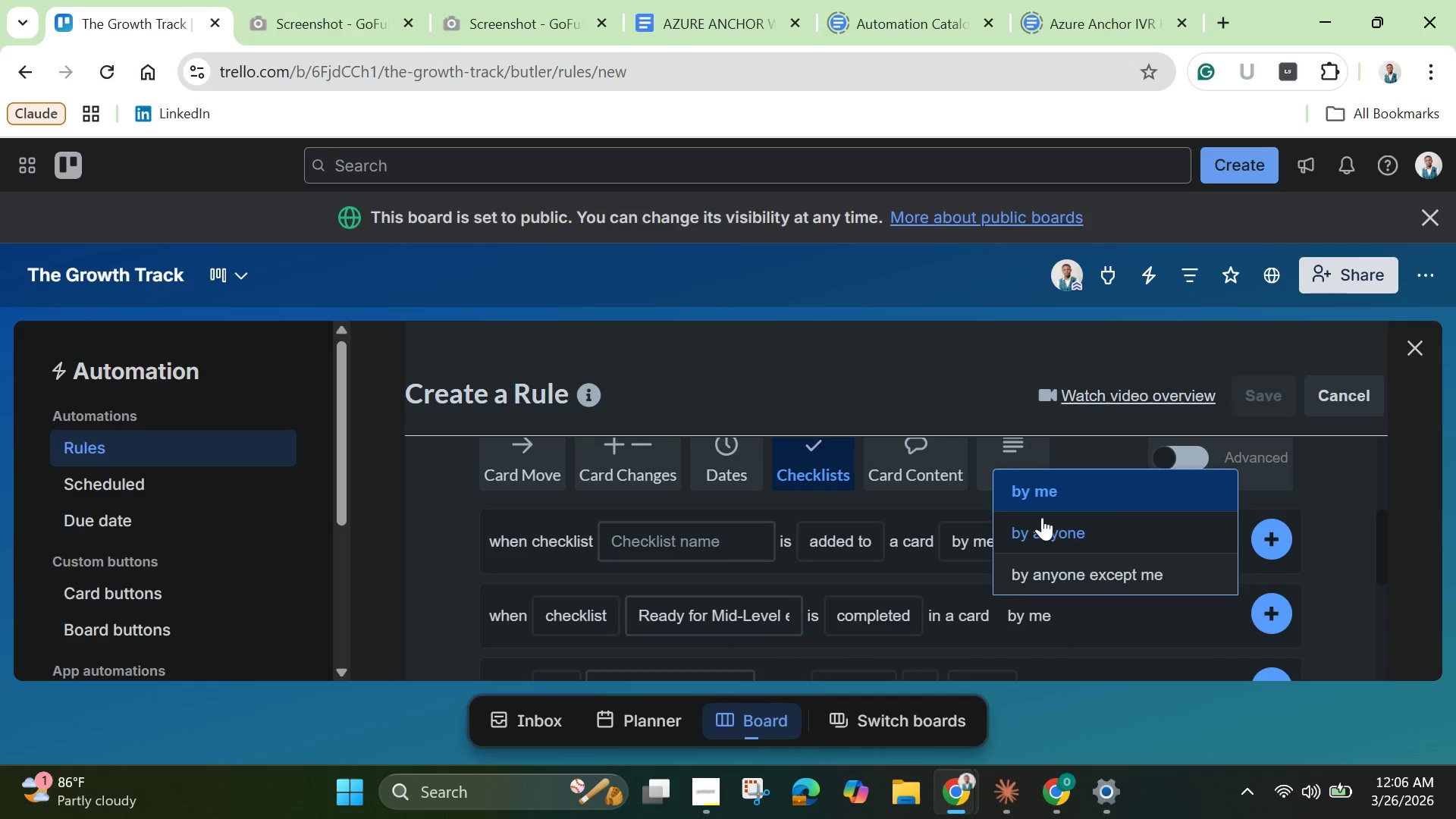 
left_click([1050, 538])
 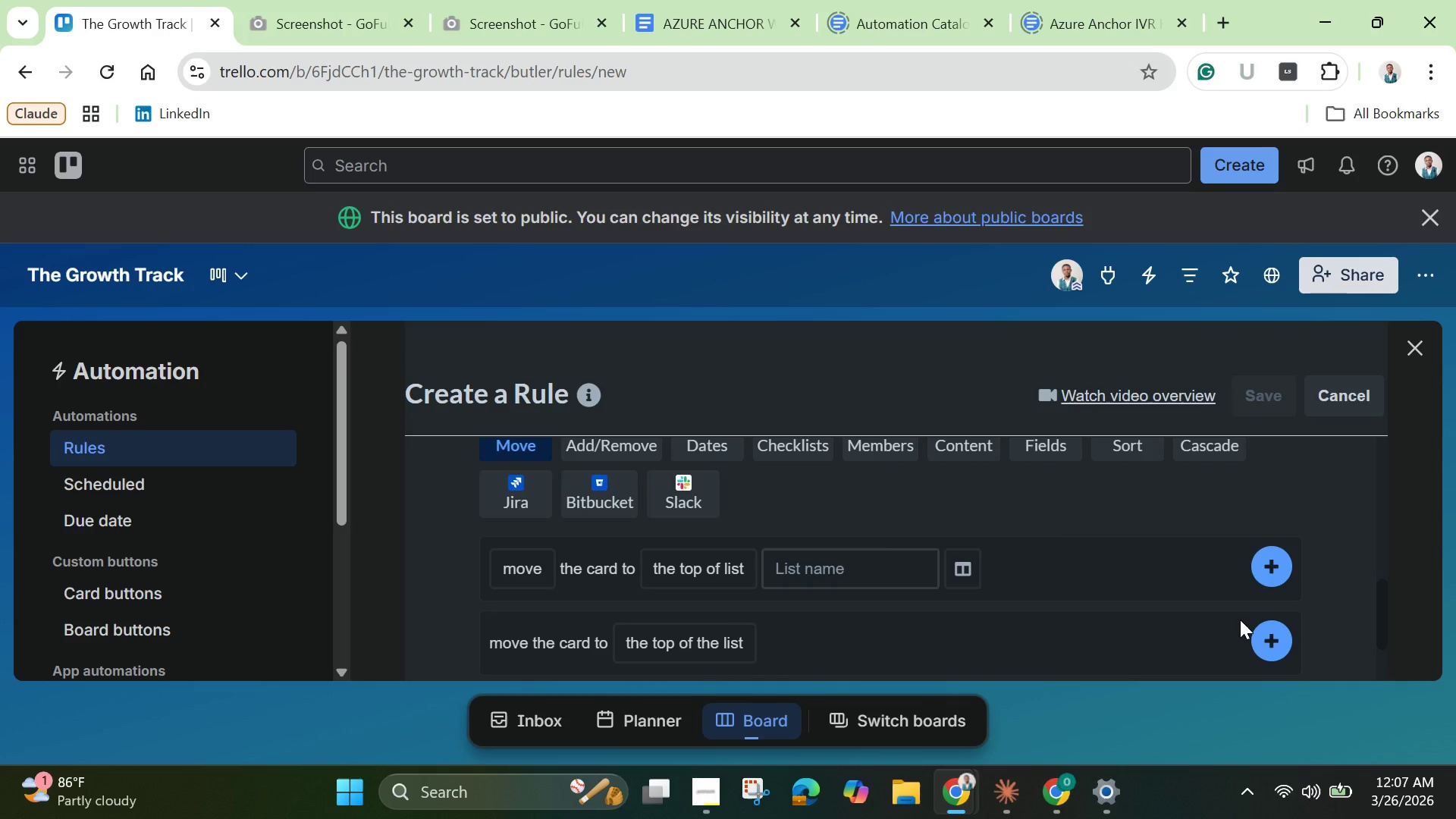 
wait(11.69)
 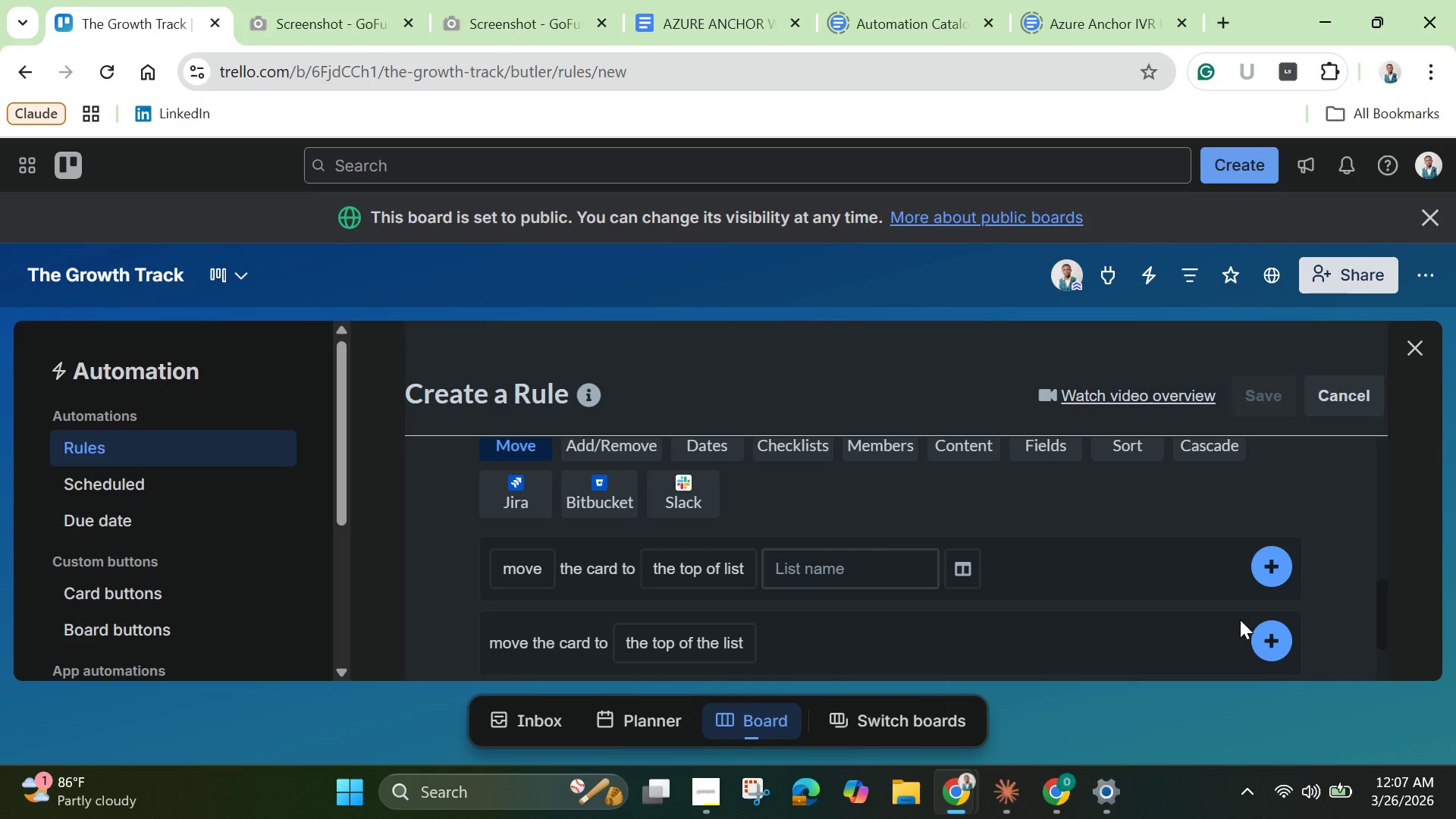 
left_click([1263, 642])
 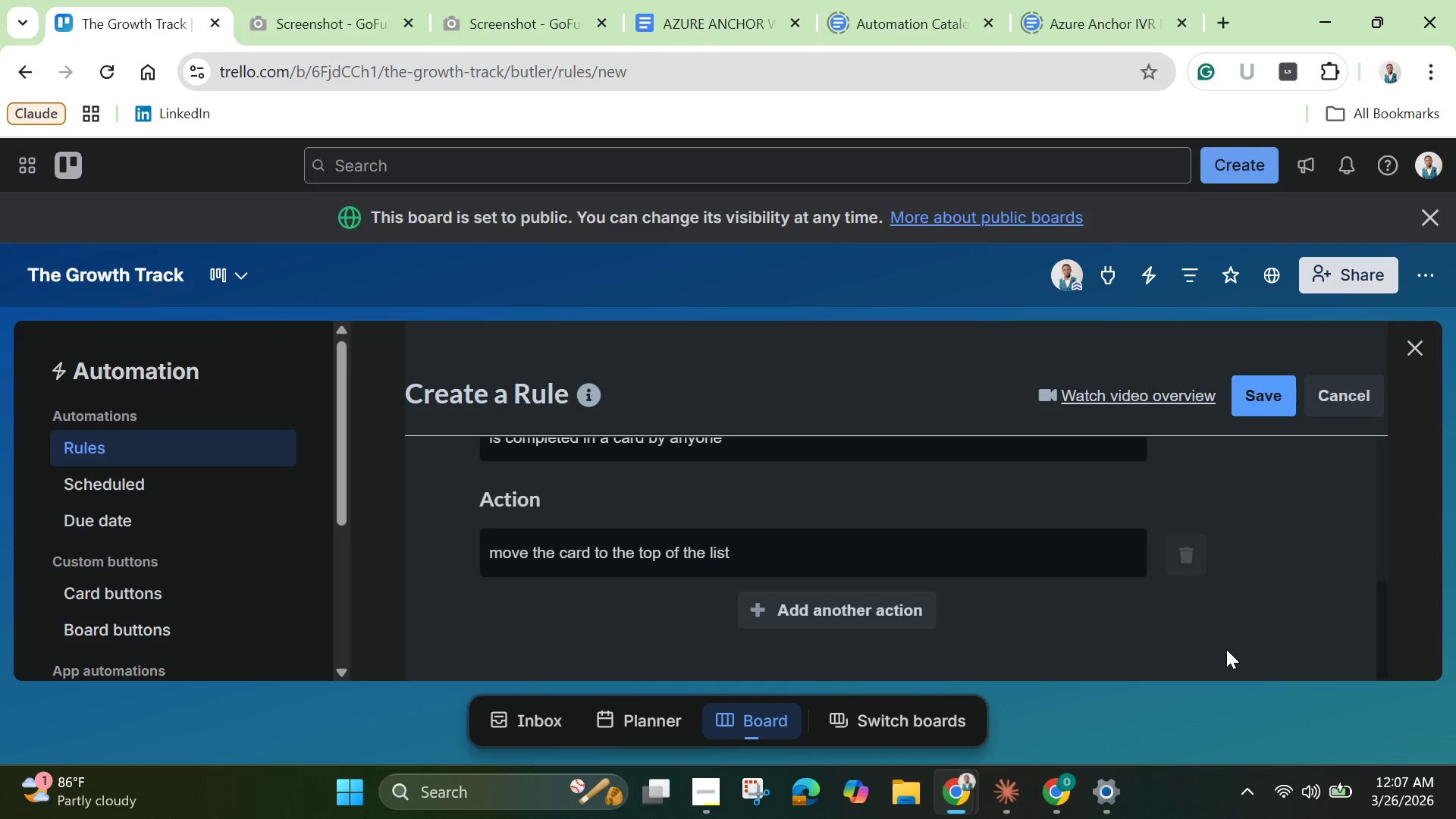 
left_click([835, 613])
 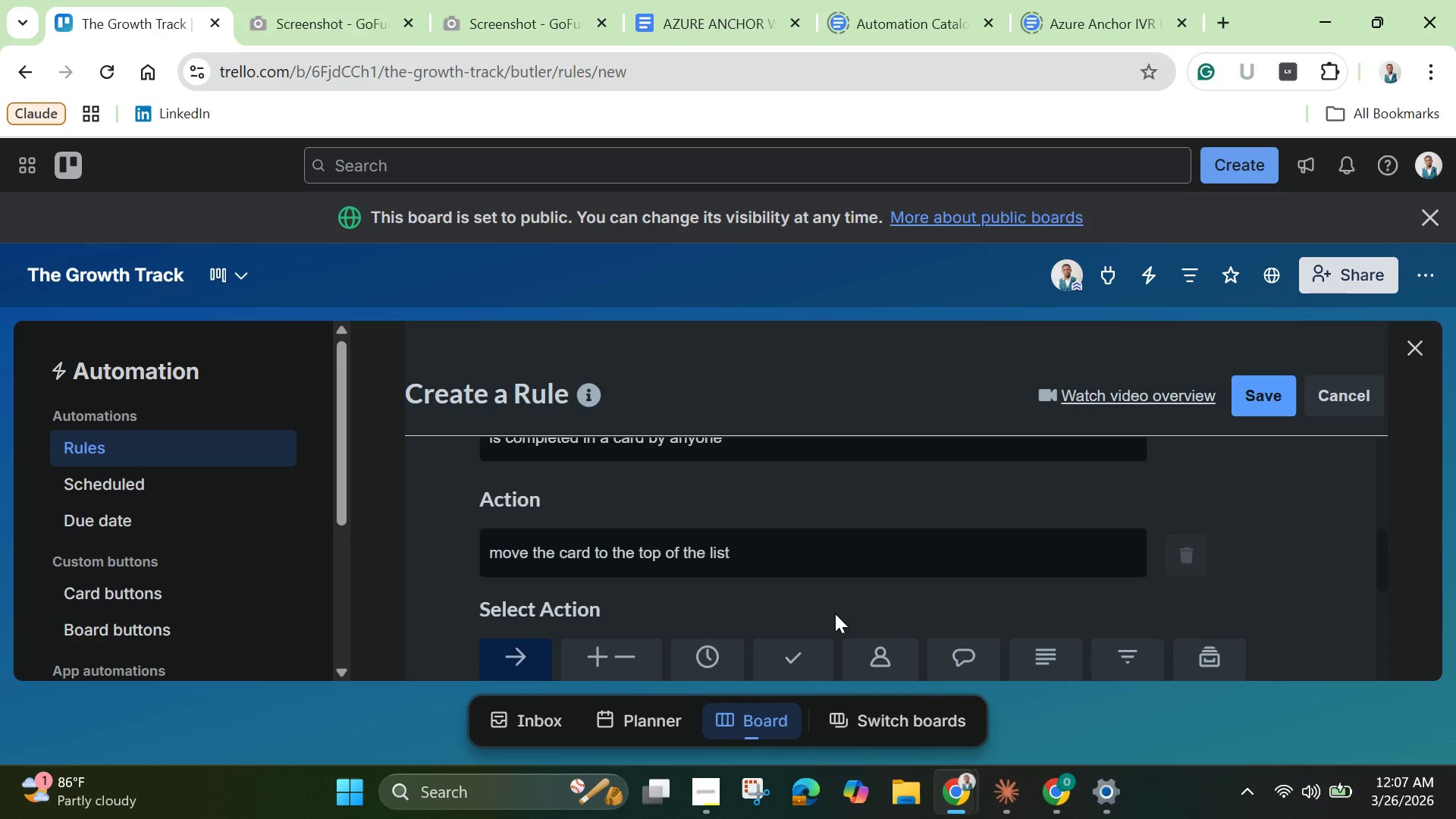 
scroll: coordinate [836, 606], scroll_direction: down, amount: 2.0
 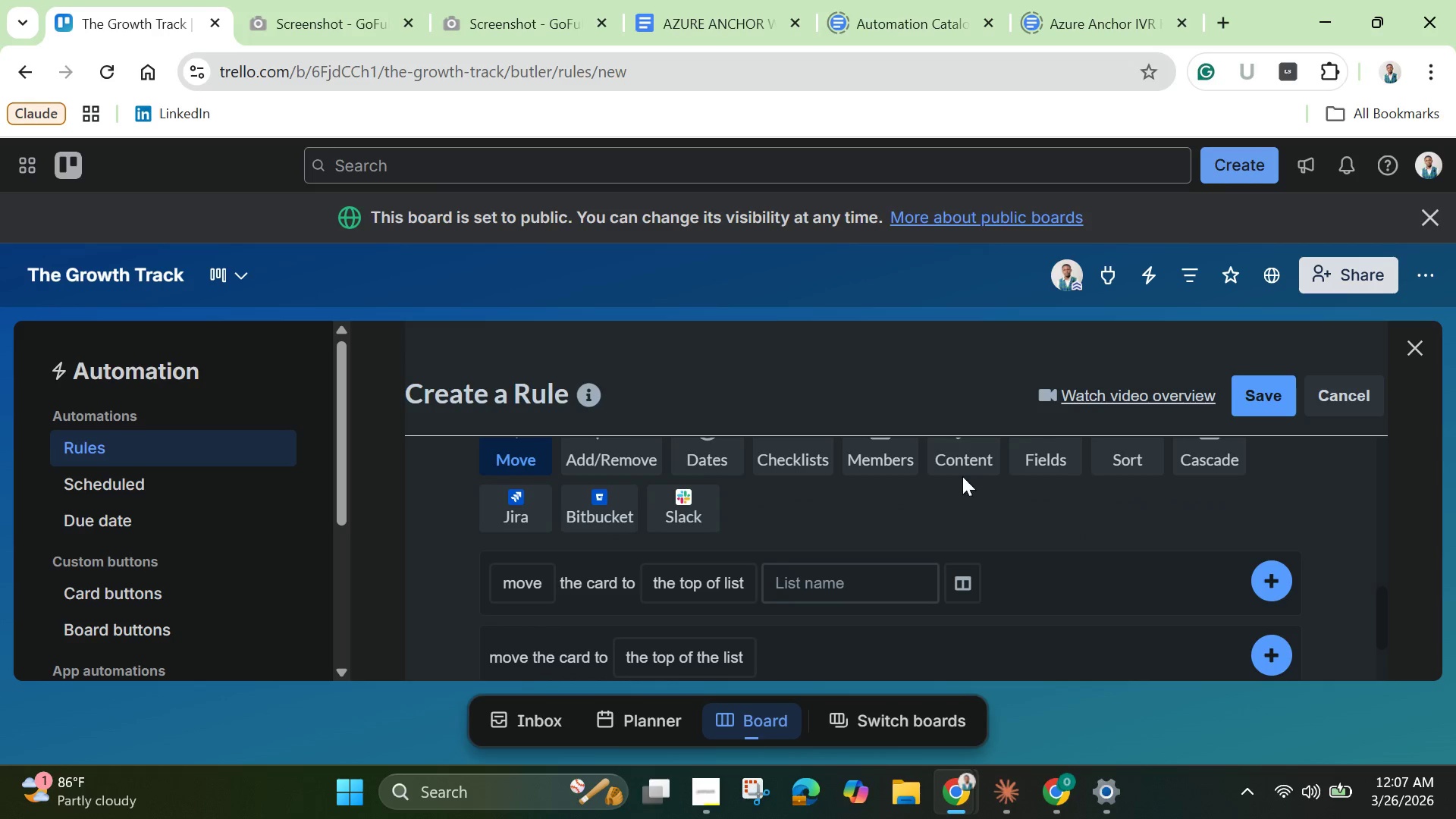 
left_click([974, 455])
 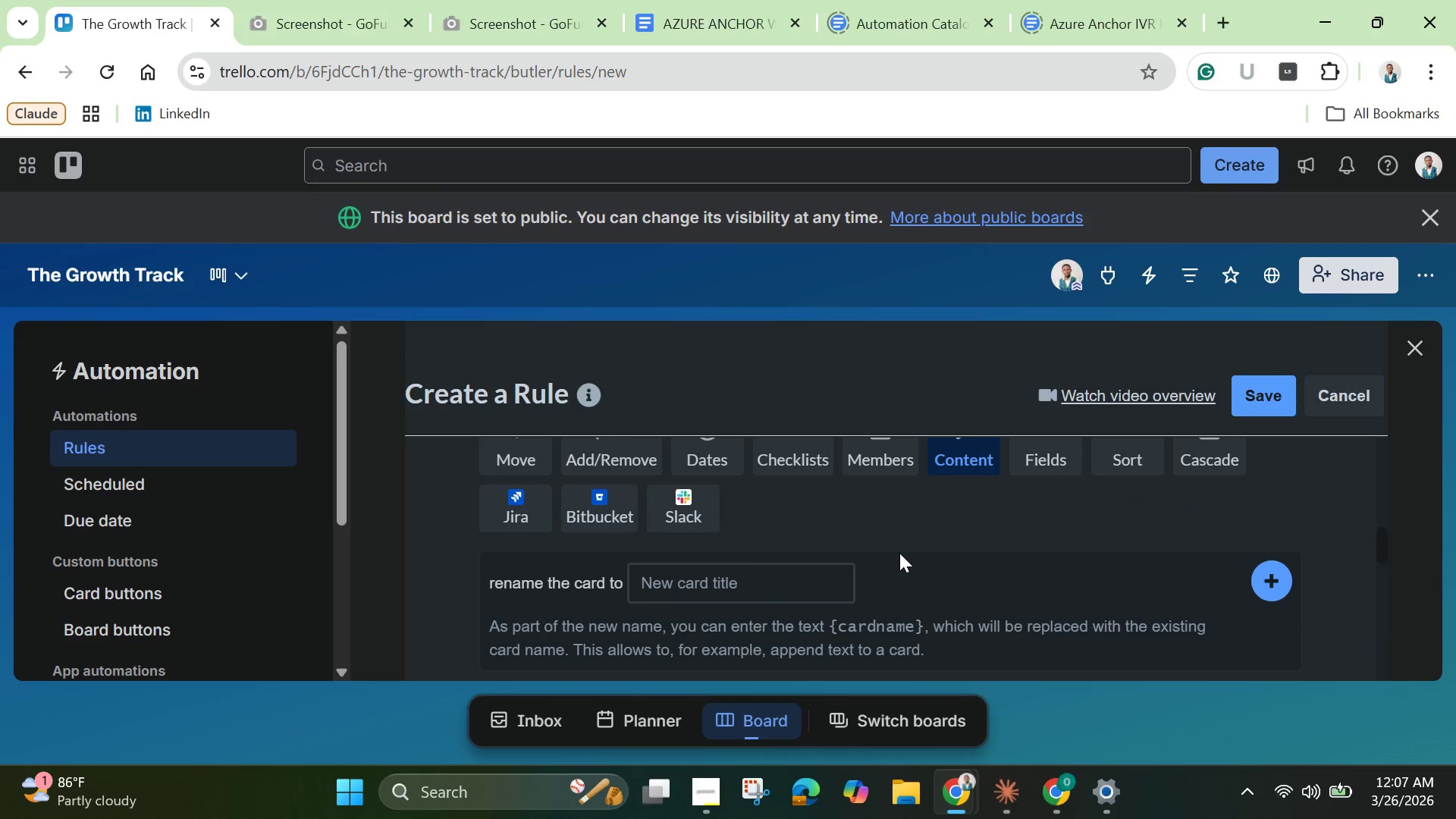 
scroll: coordinate [898, 556], scroll_direction: down, amount: 3.0
 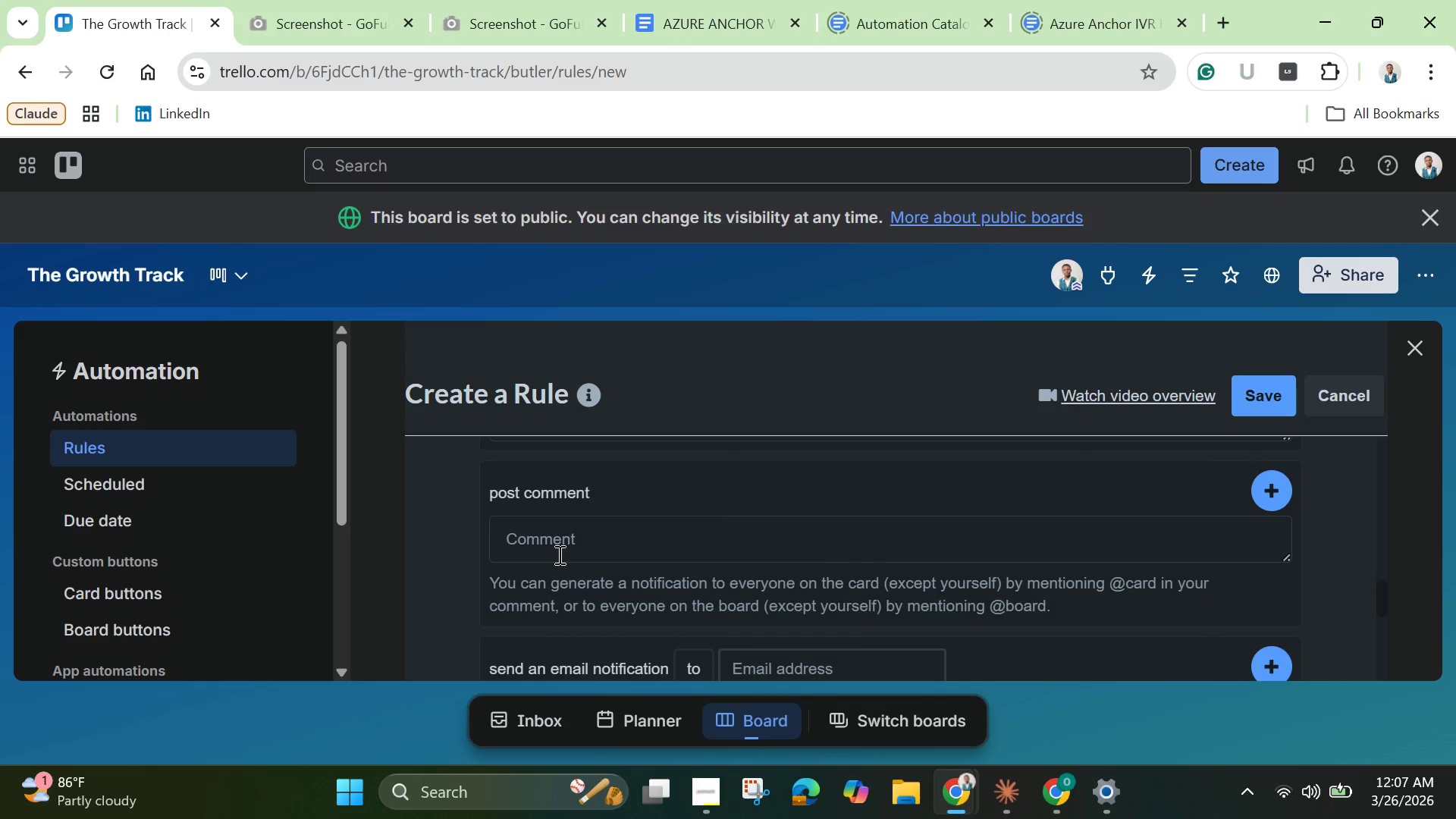 
left_click([563, 545])
 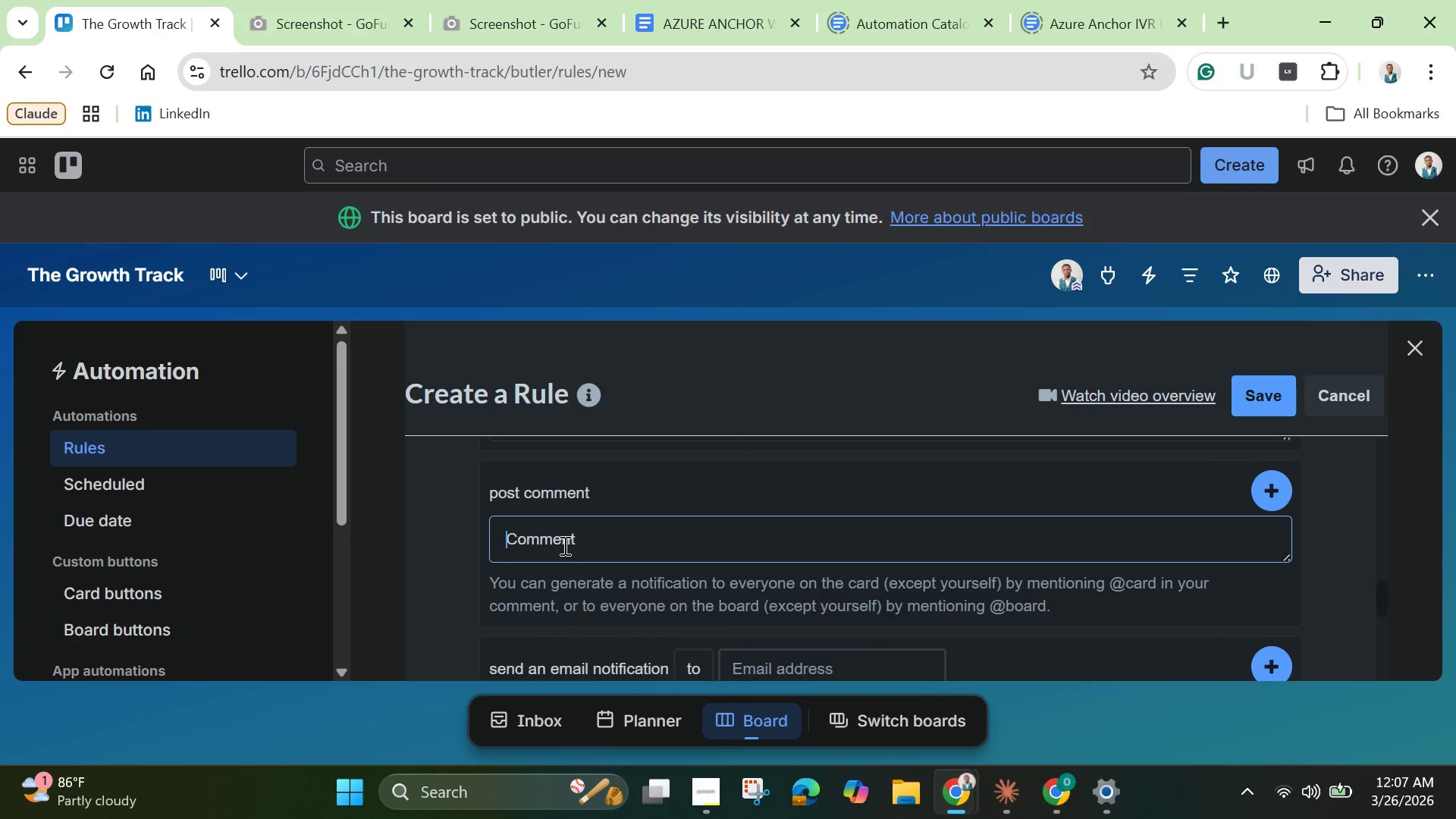 
type(@HR Manah)
key(Backspace)
type(ger )
 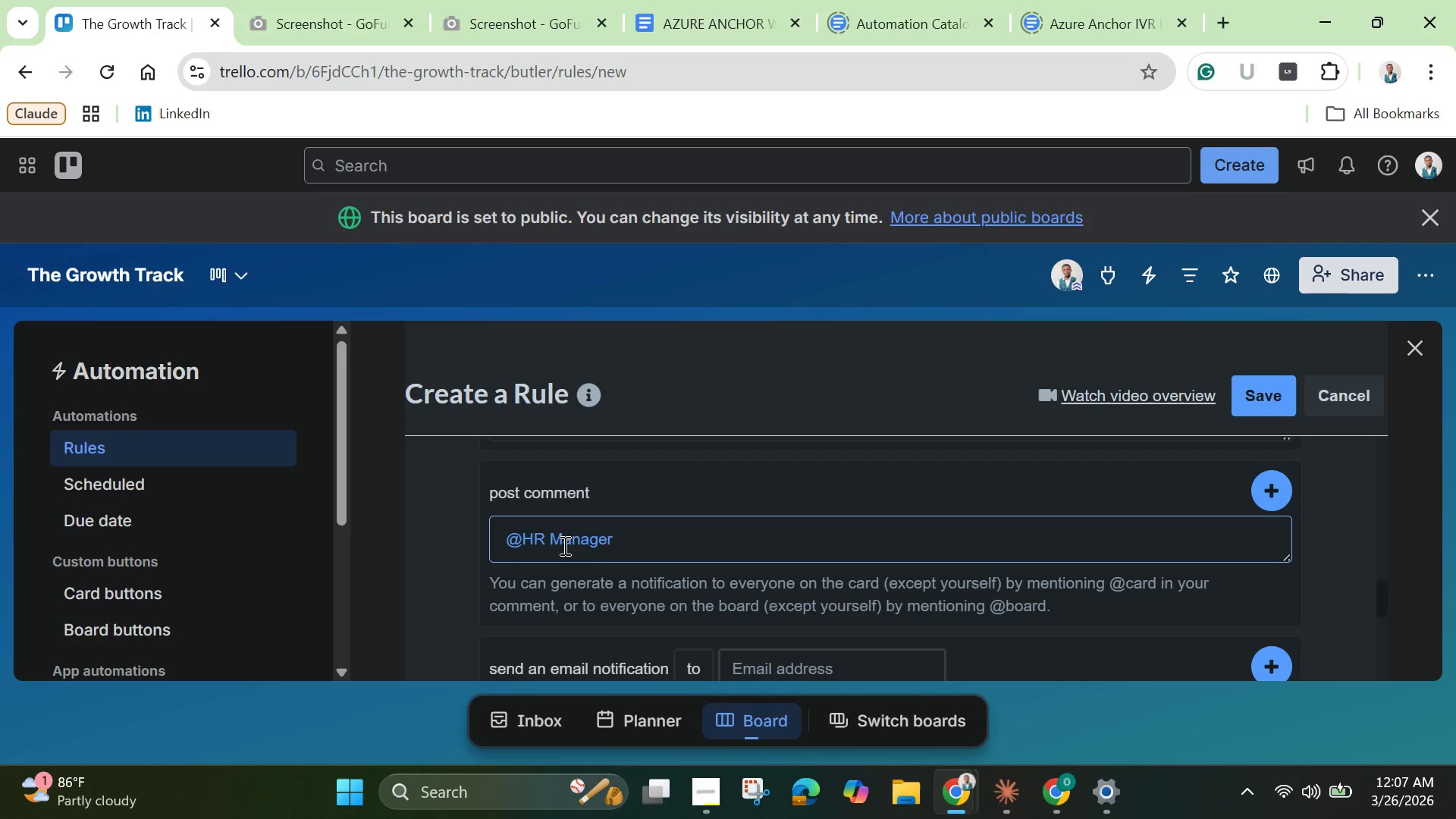 
wait(5.39)
 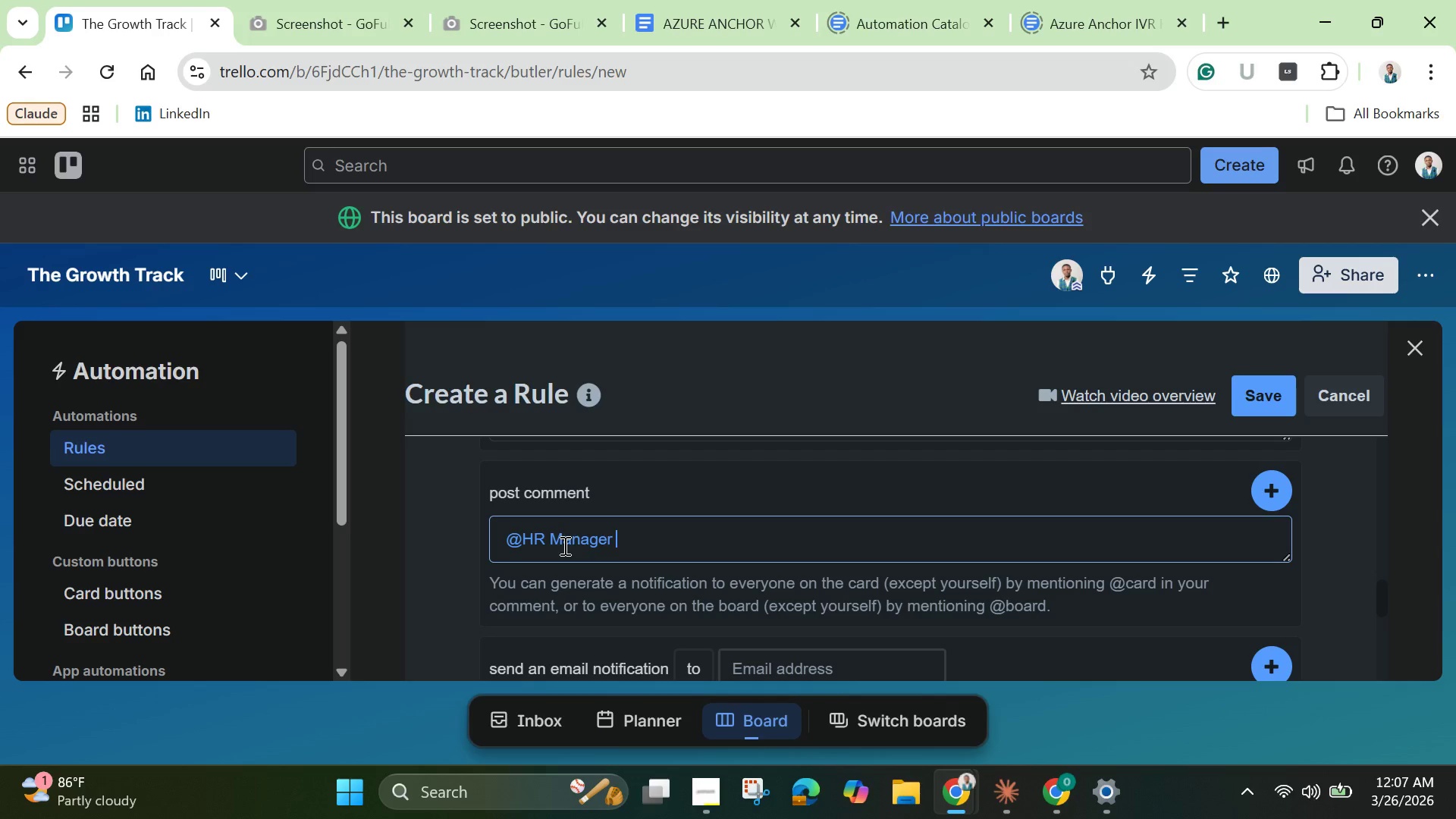 
type(=)
key(Backspace)
type(- Junior Coach requirment )
 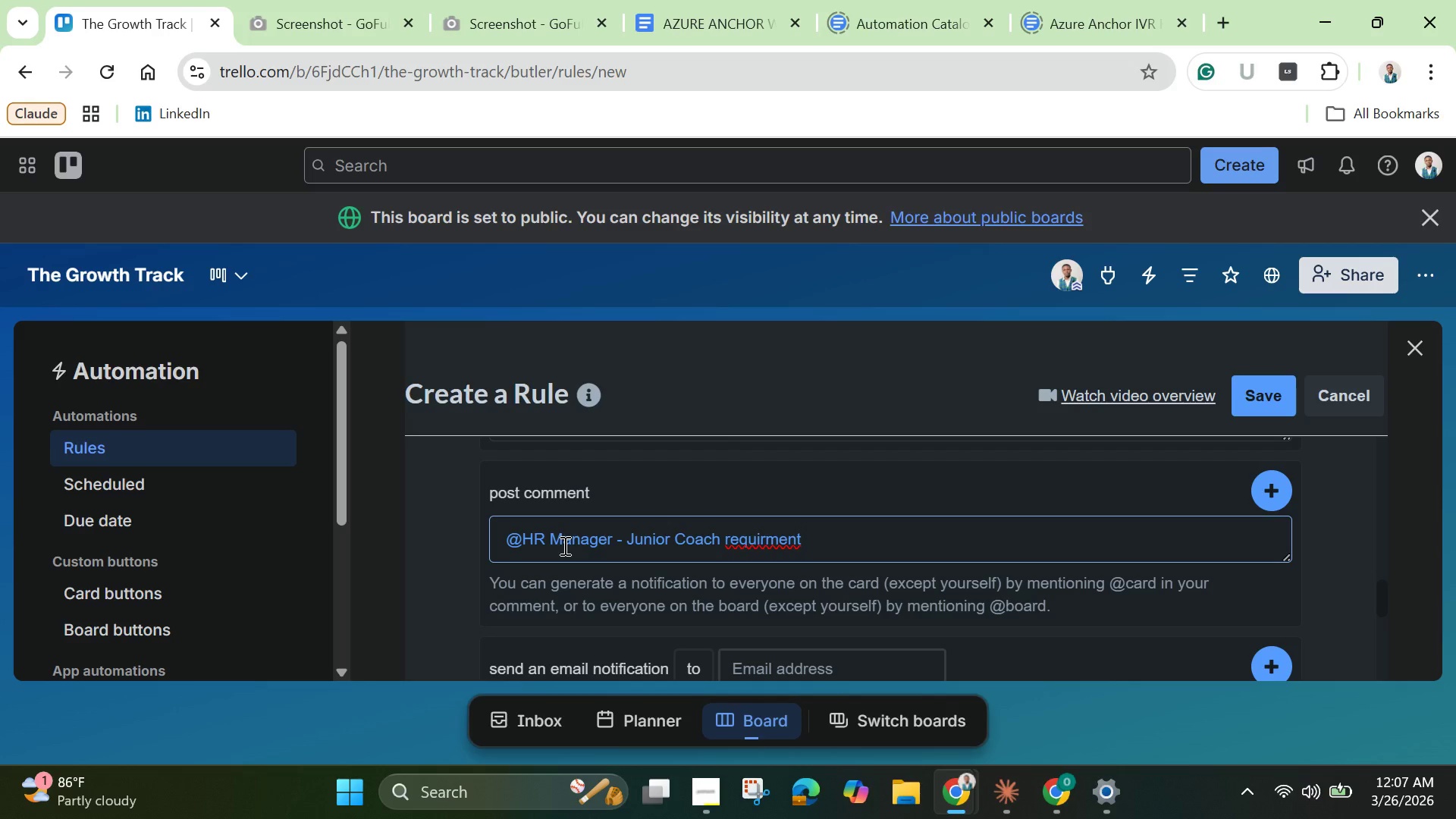 
key(Backspace)
type( complete. Readu )
key(Backspace)
key(Backspace)
type(y for Mide)
key(Backspace)
type(-level eve)
key(Backspace)
type(valuation.)
 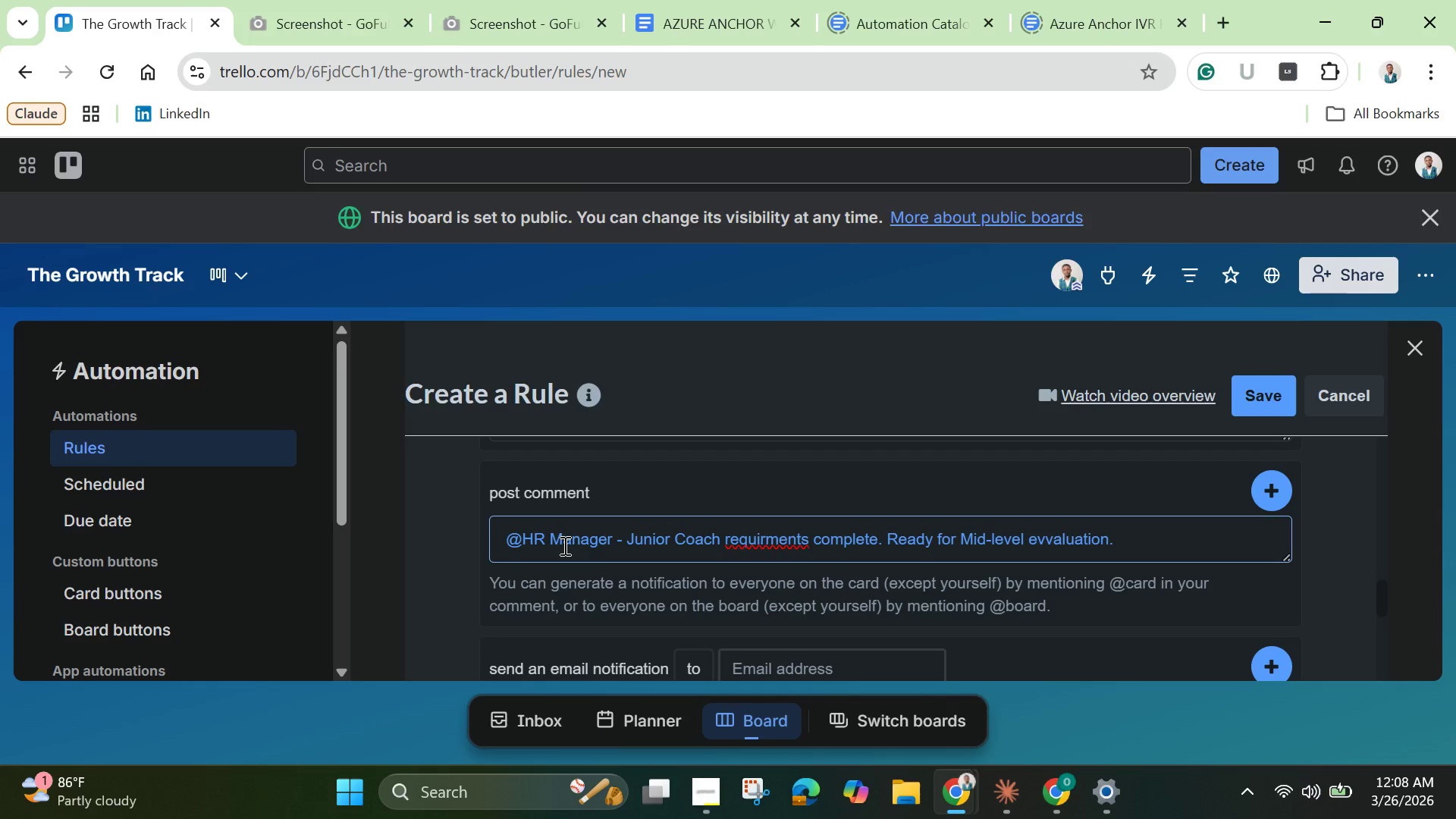 
hold_key(key=S, duration=0.39)
 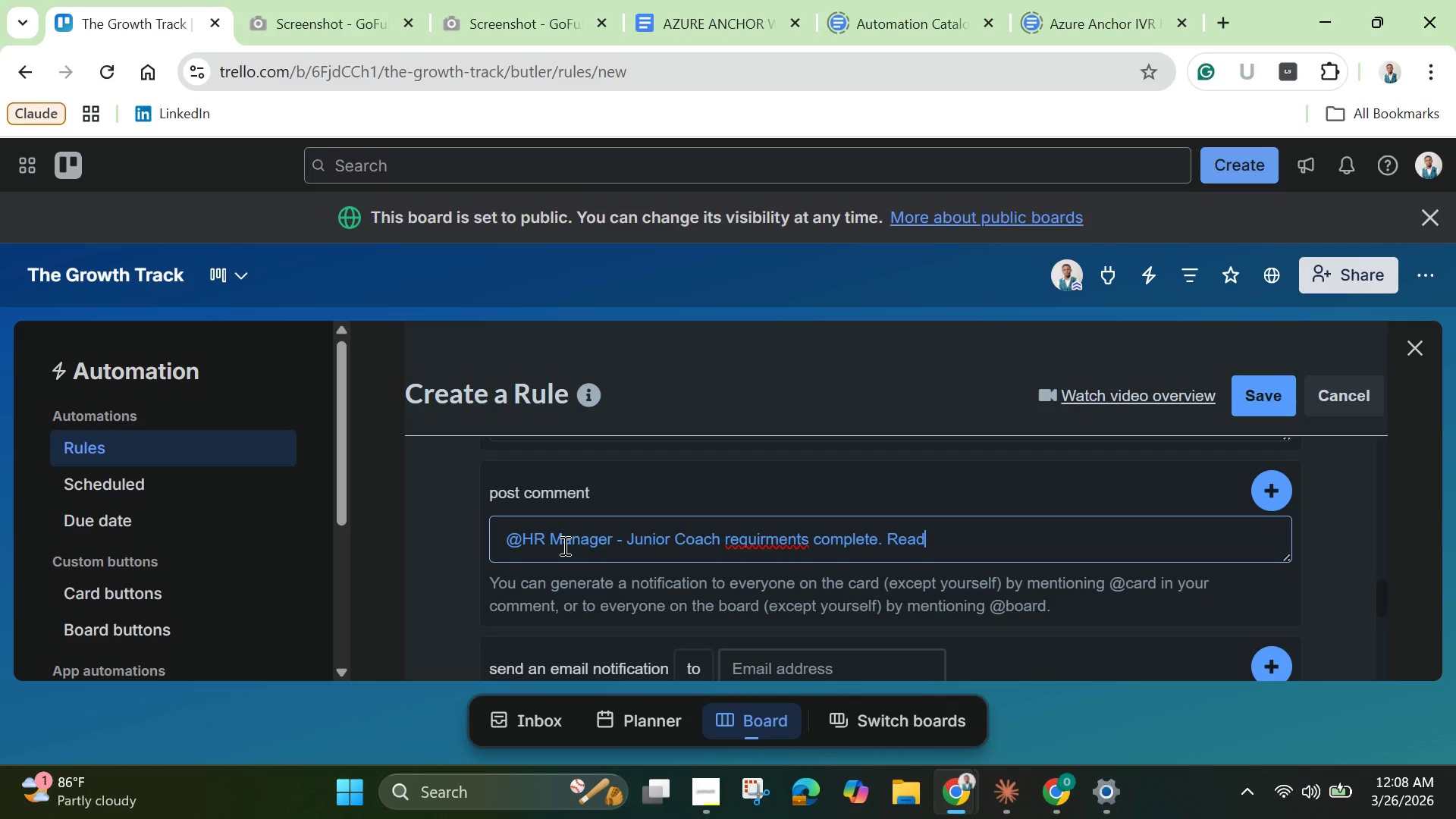 
right_click([770, 541])
 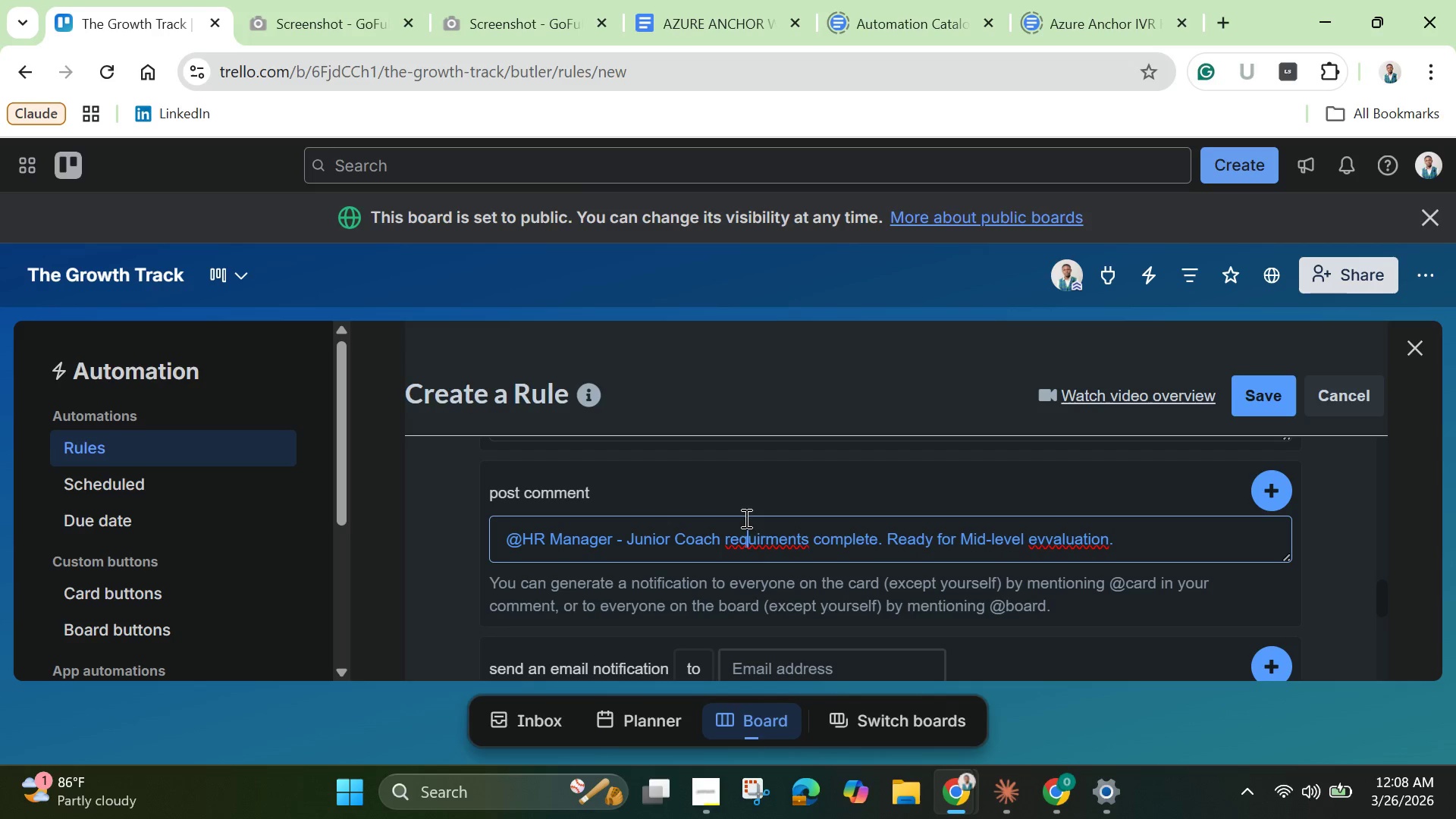 
left_click([741, 529])
 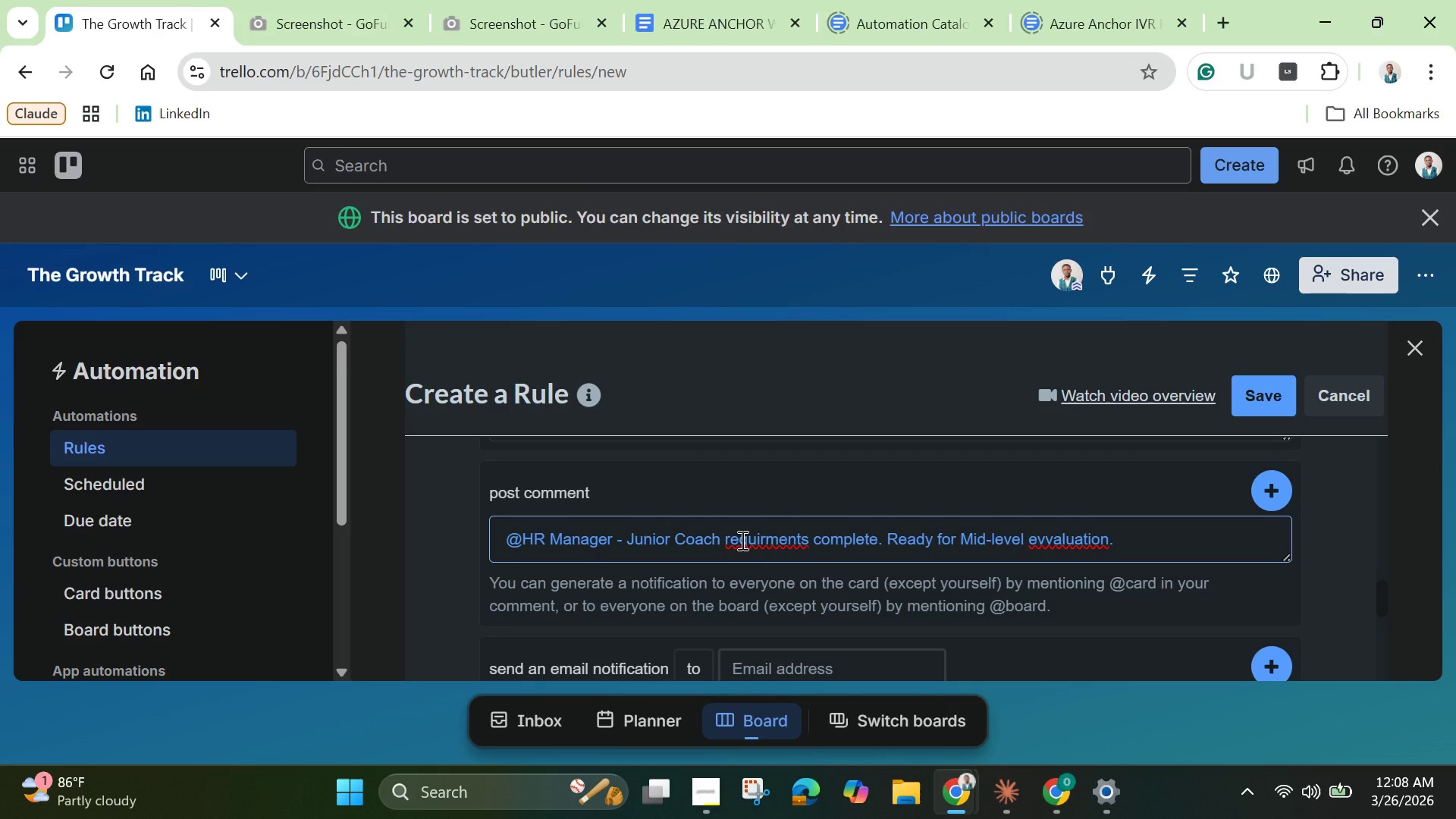 
left_click([741, 540])
 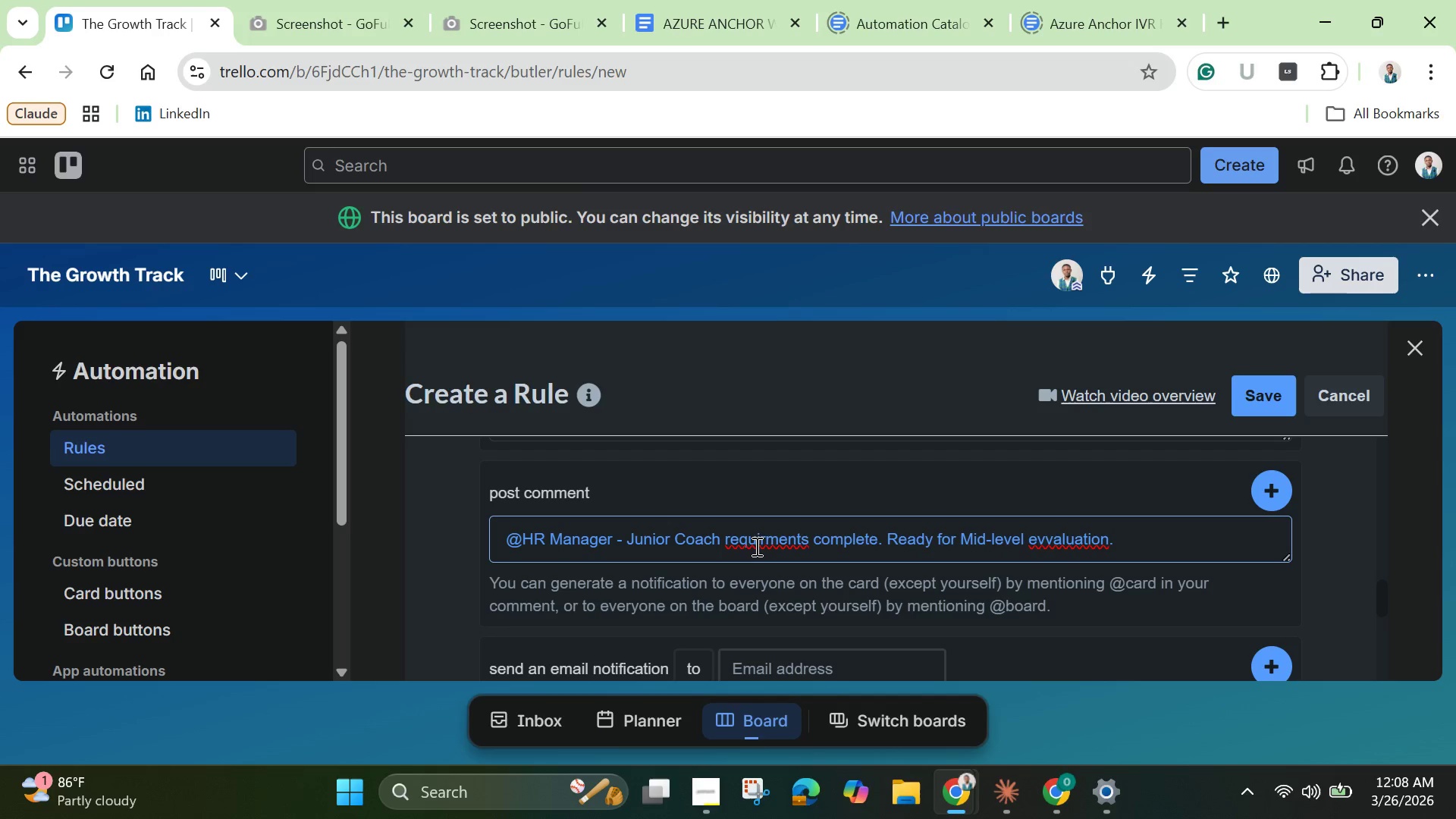 
left_click([754, 542])
 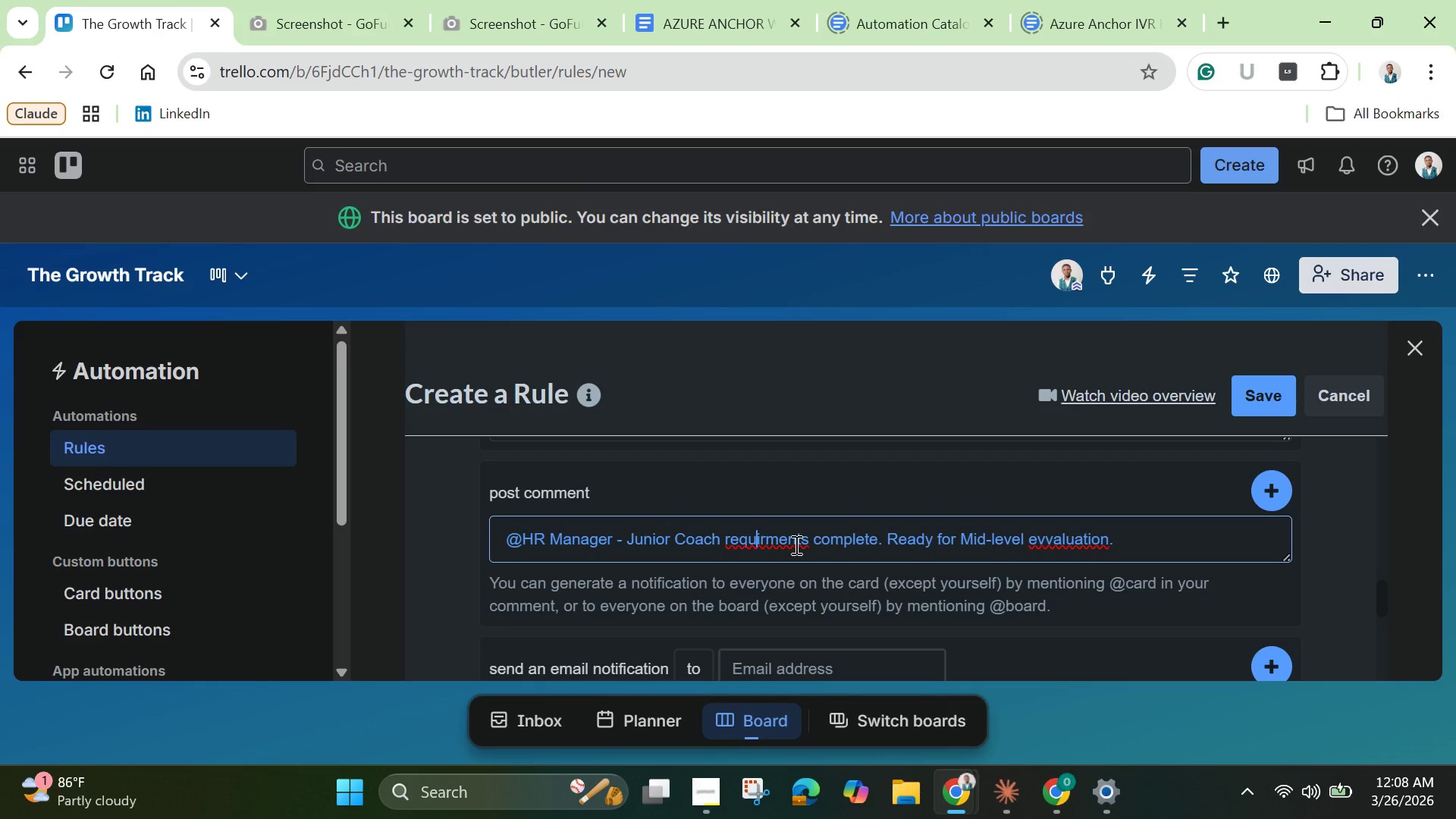 
key(Q)
 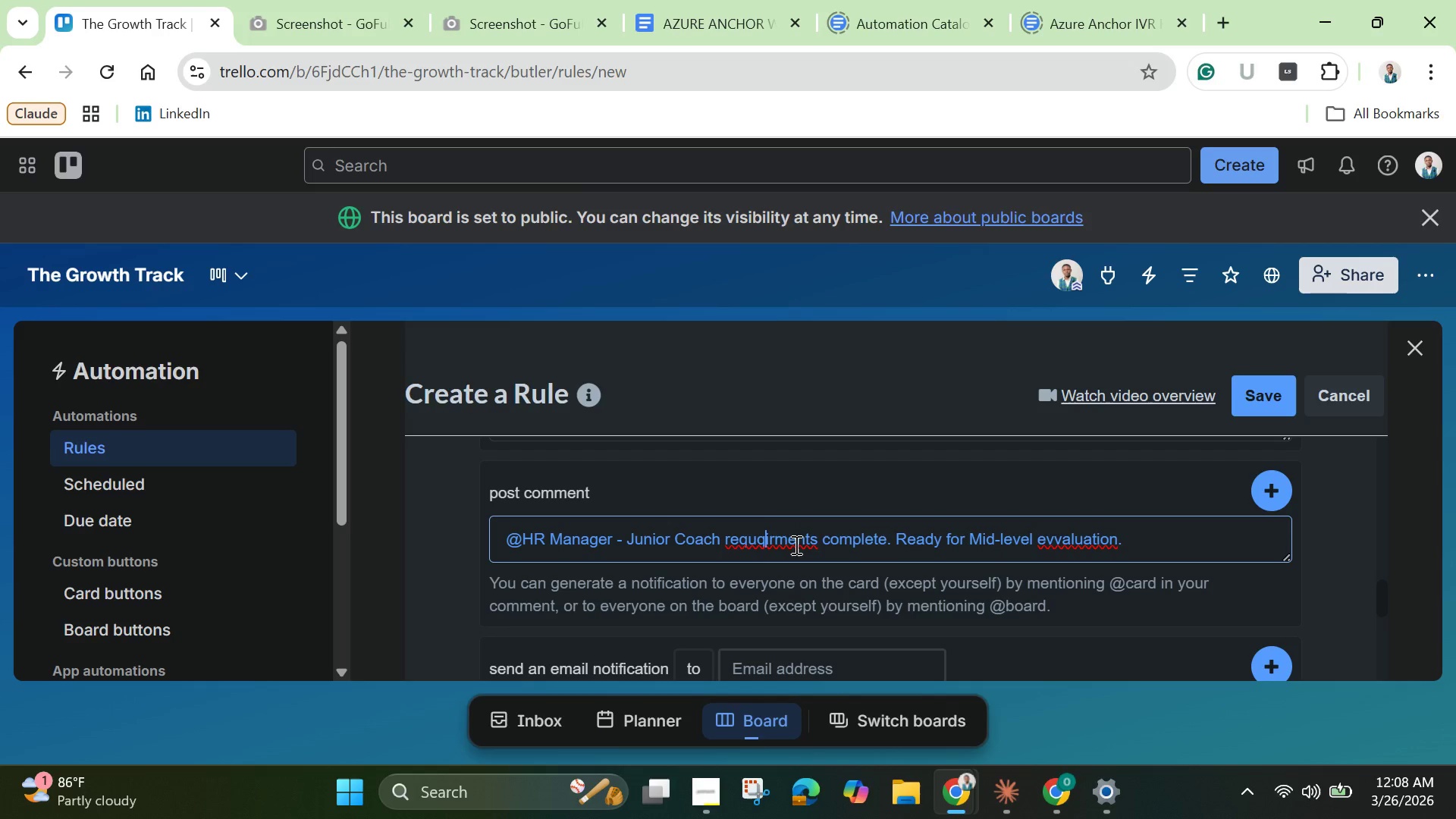 
key(Backspace)
 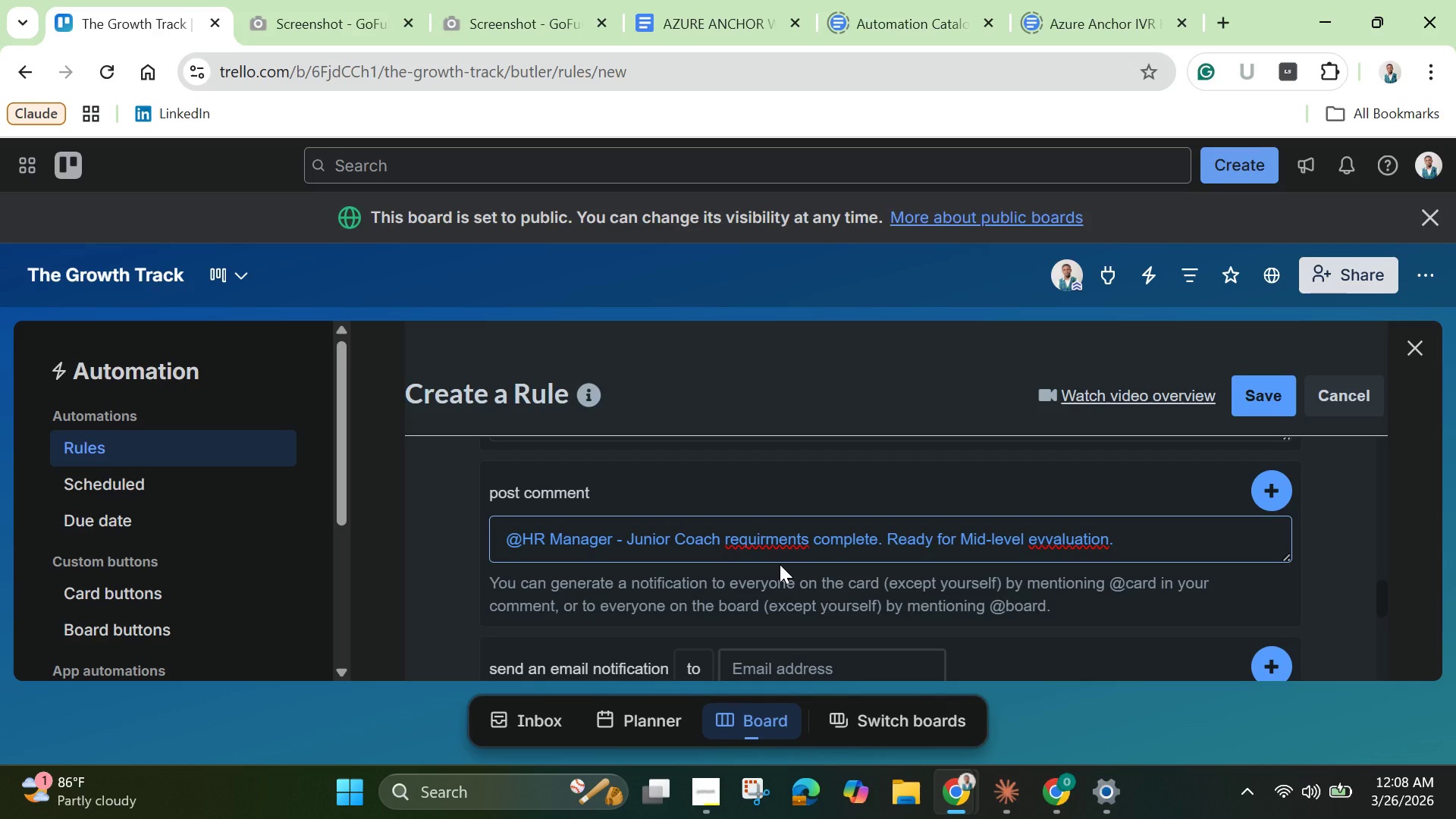 
wait(5.45)
 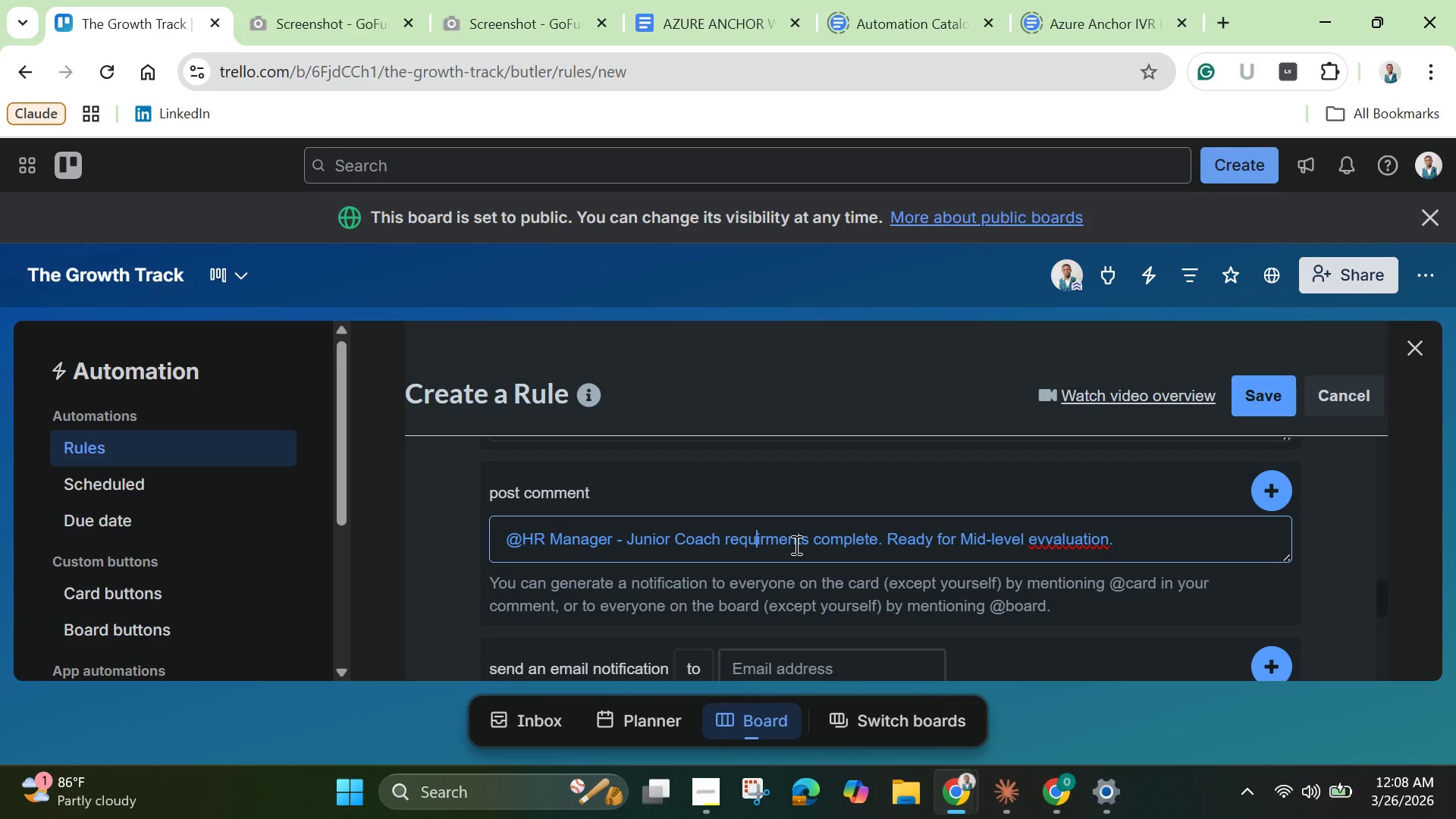 
left_click([766, 541])
 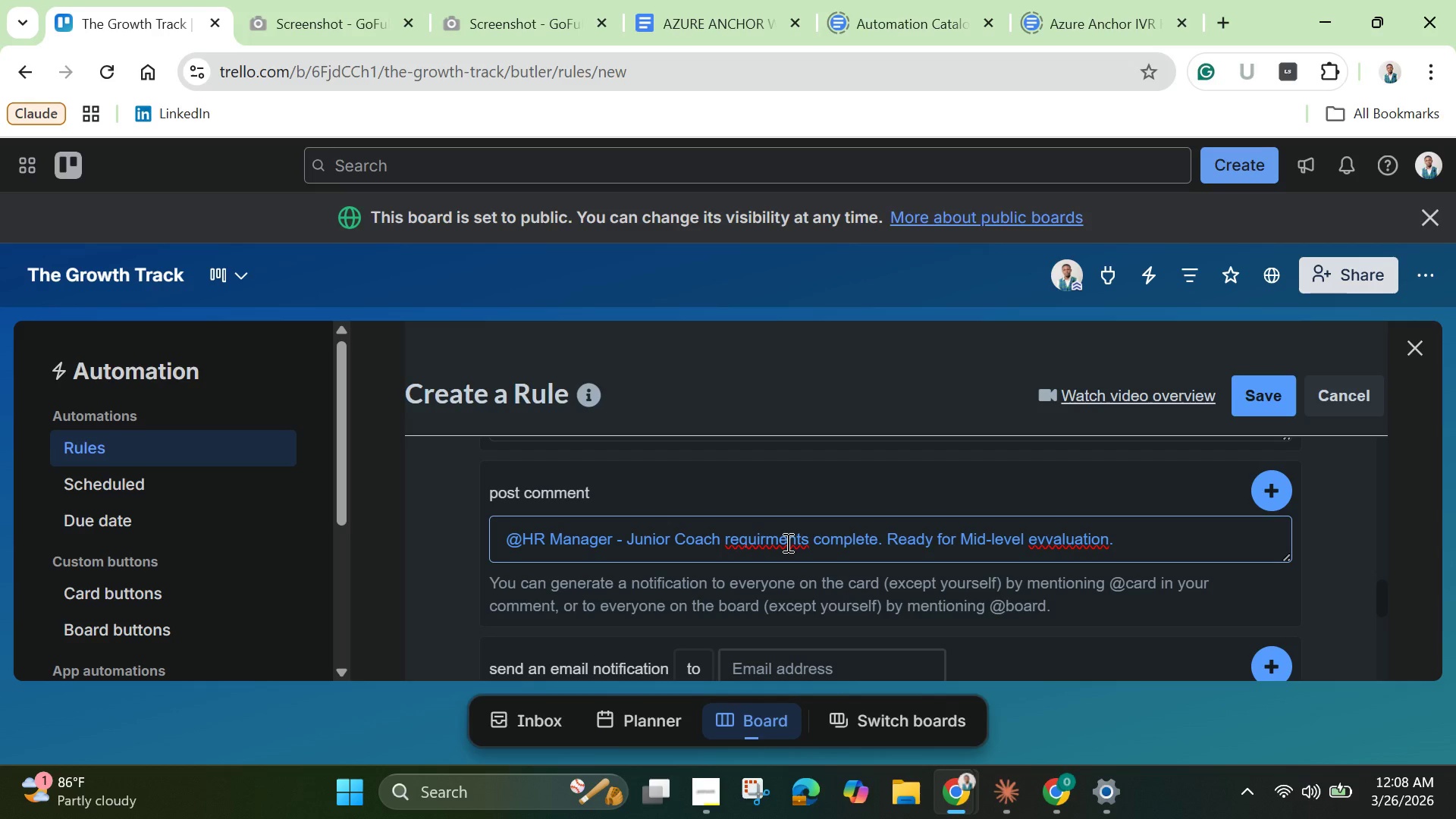 
key(E)
 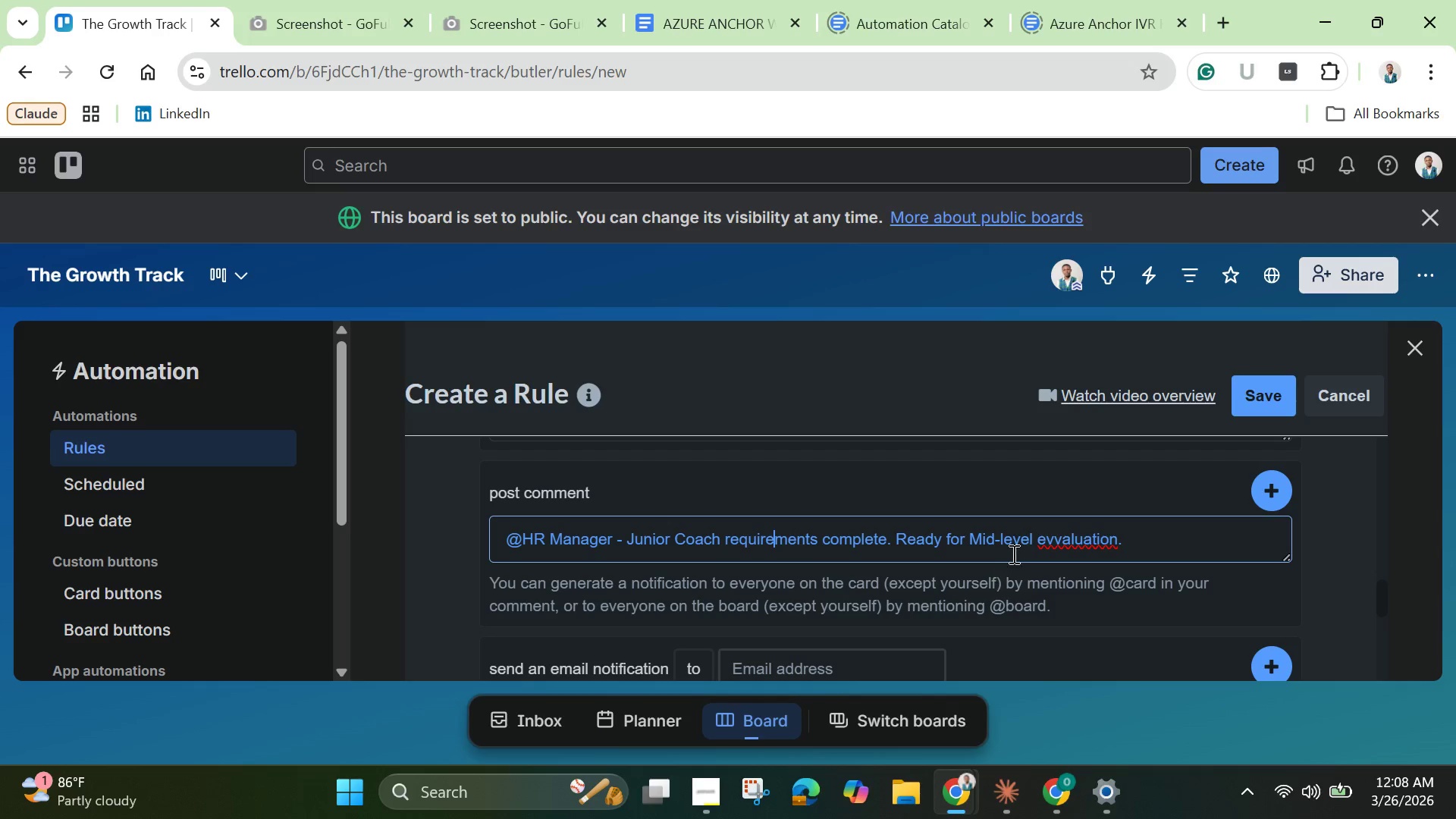 
left_click([1064, 540])
 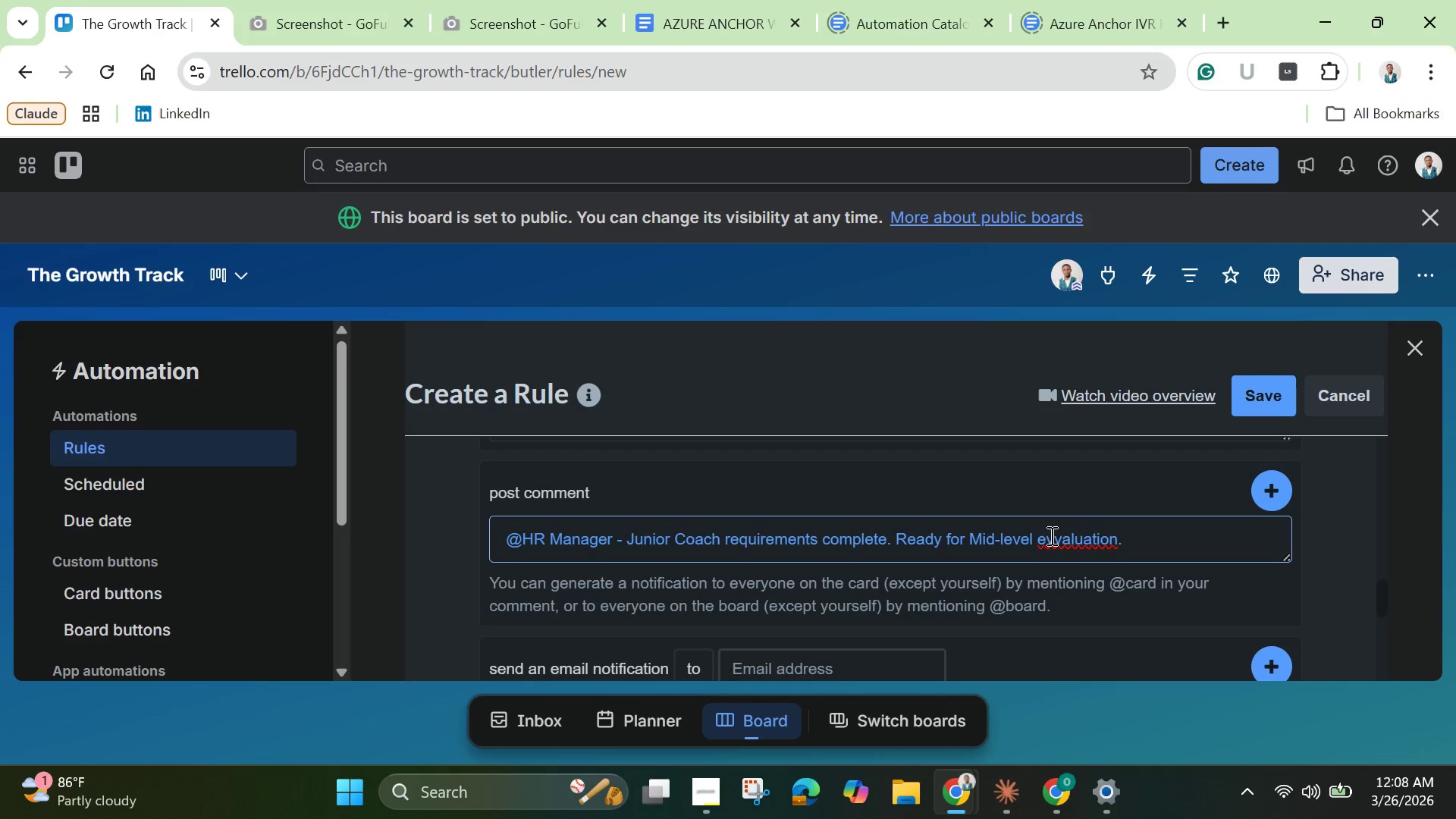 
left_click([1050, 535])
 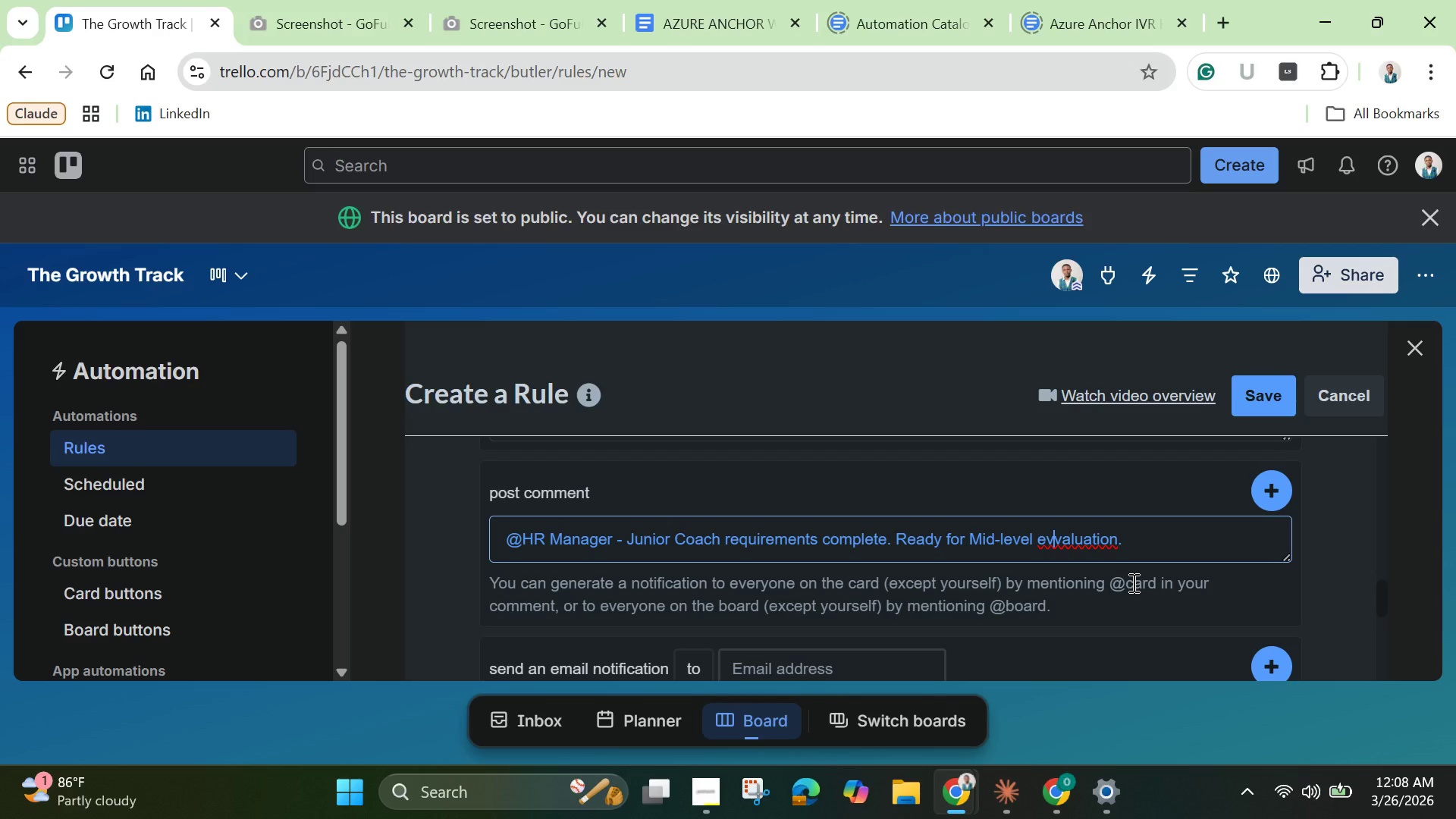 
key(Backspace)
 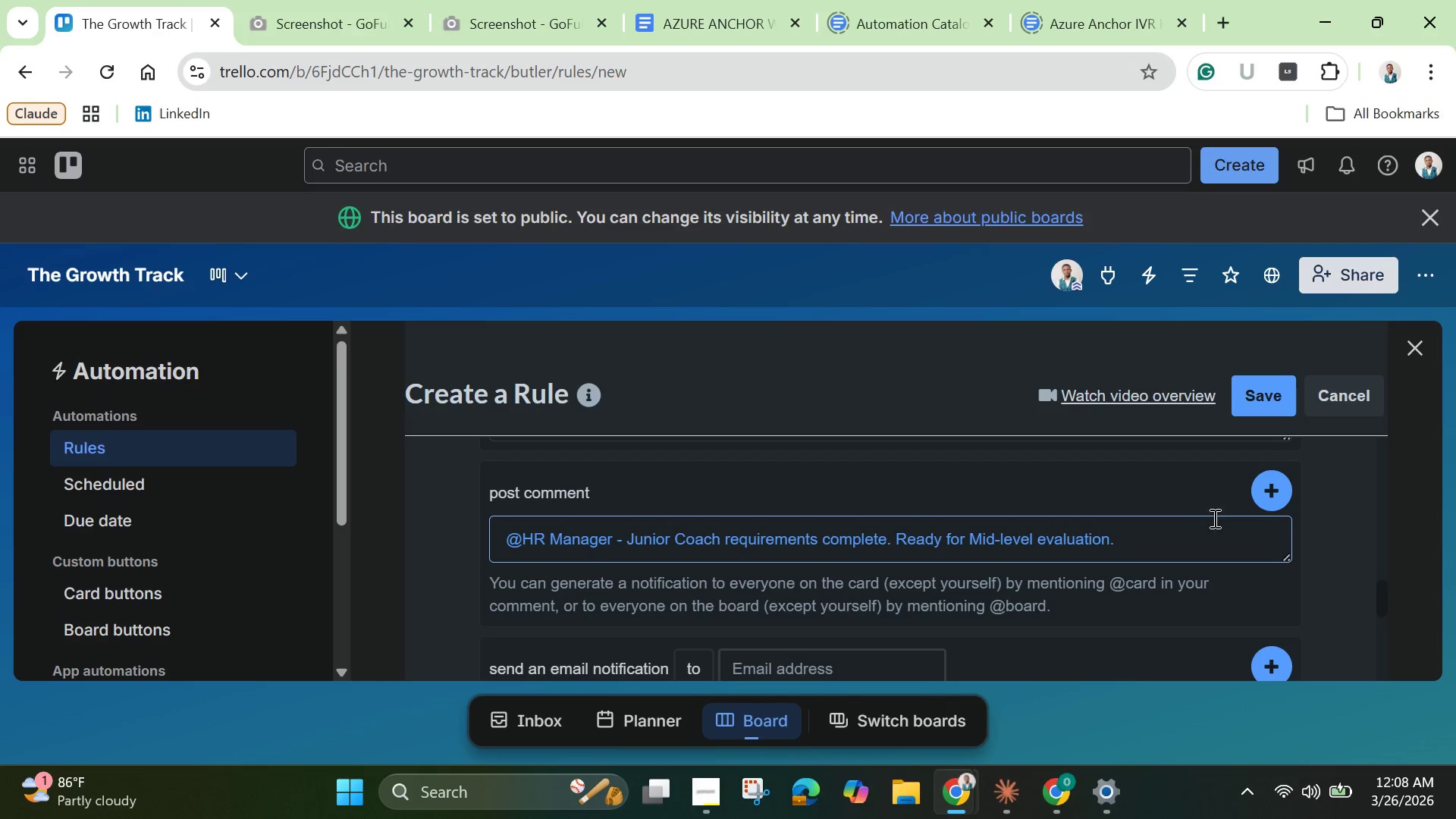 
left_click([1271, 491])
 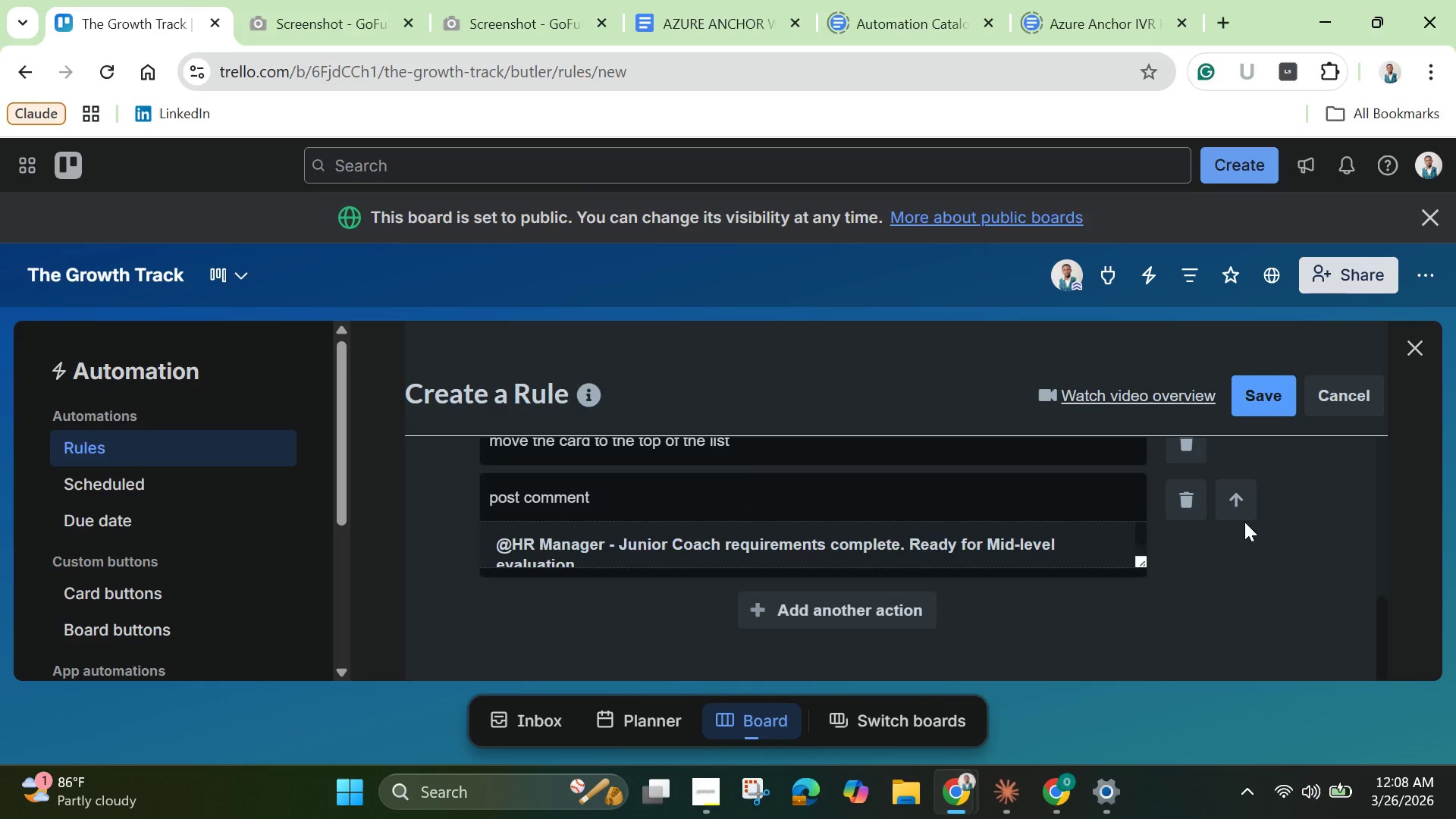 
wait(11.12)
 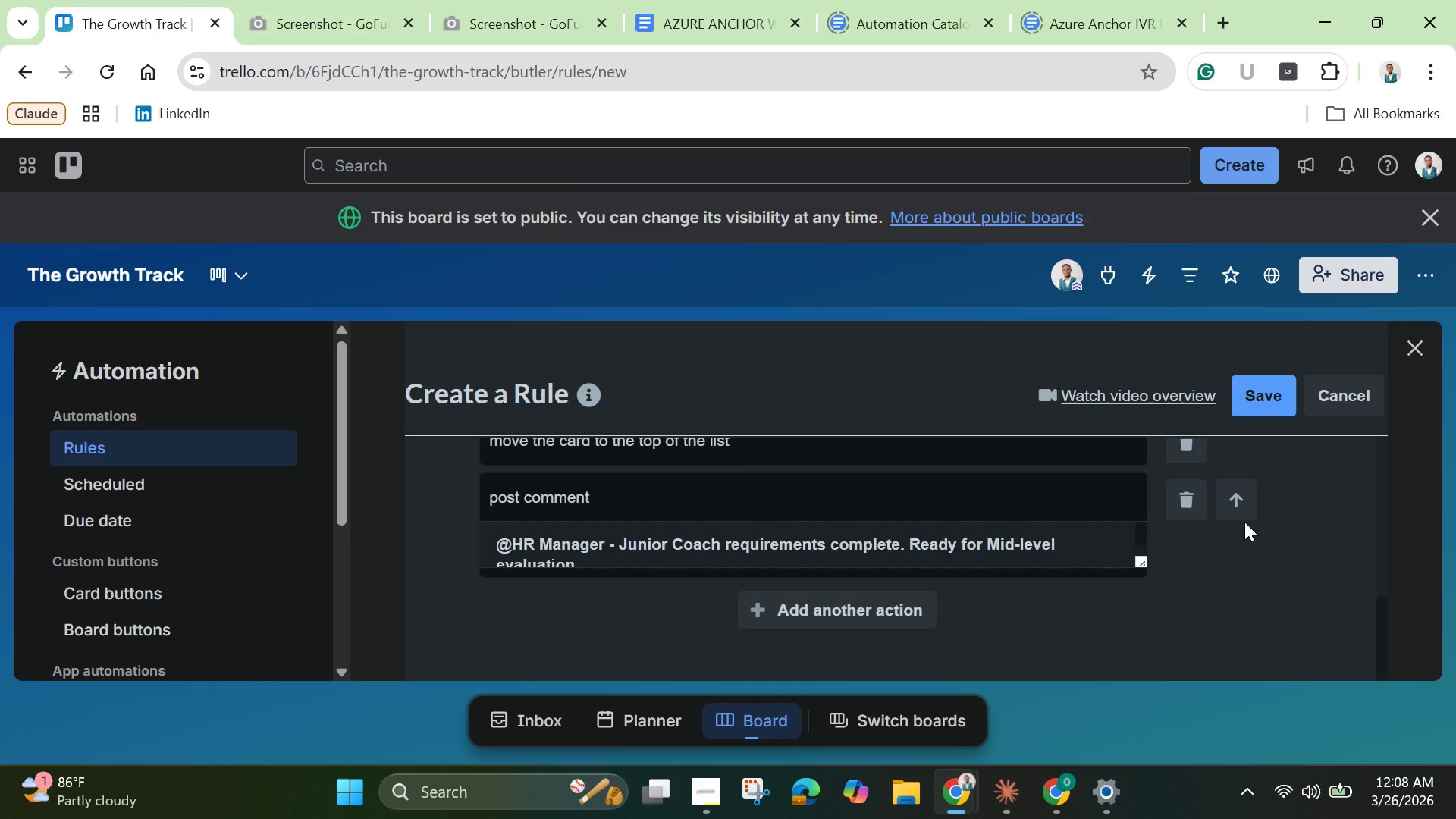 
left_click([1263, 394])
 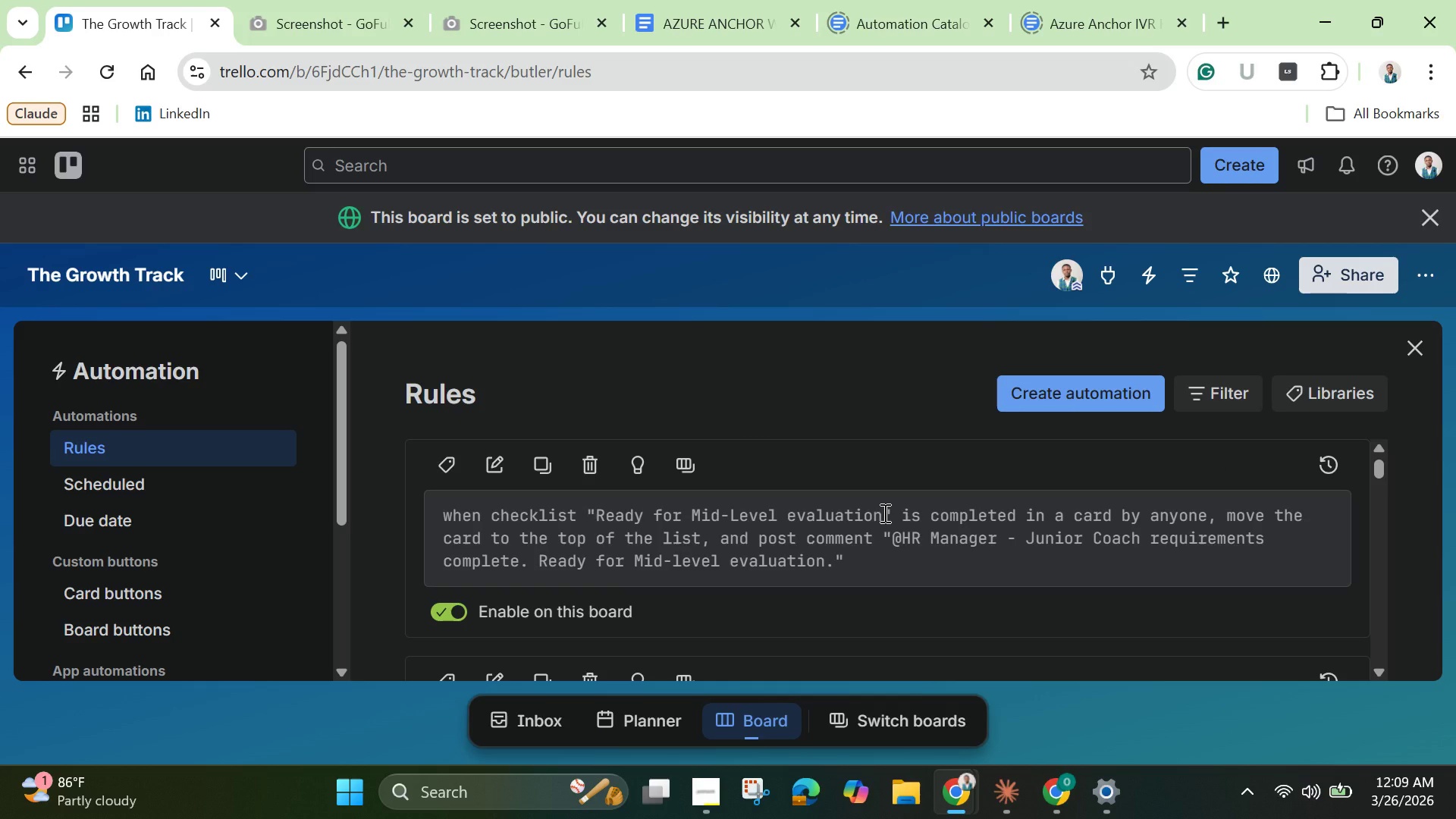 
wait(22.94)
 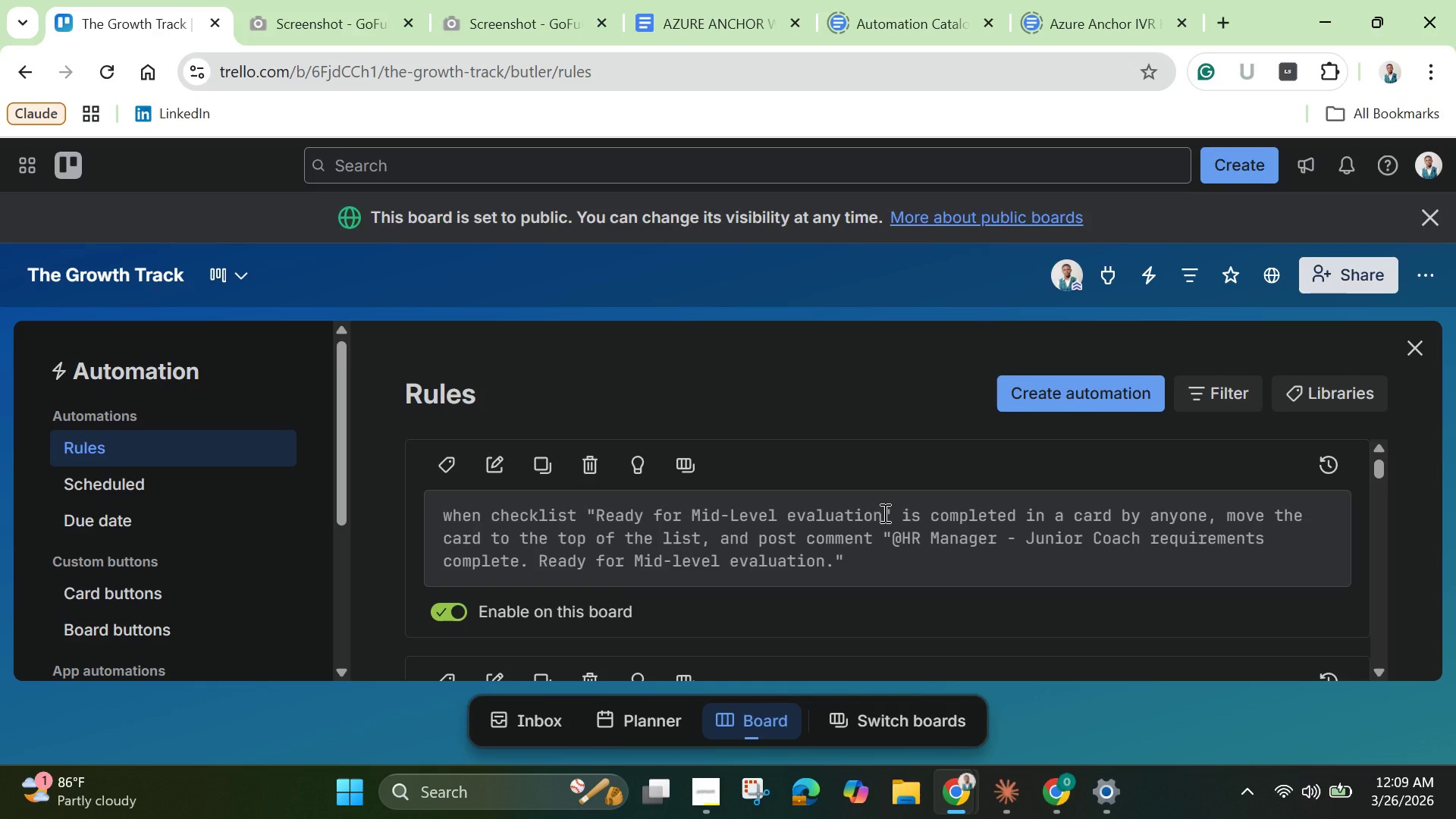 
scroll: coordinate [995, 521], scroll_direction: up, amount: 4.0
 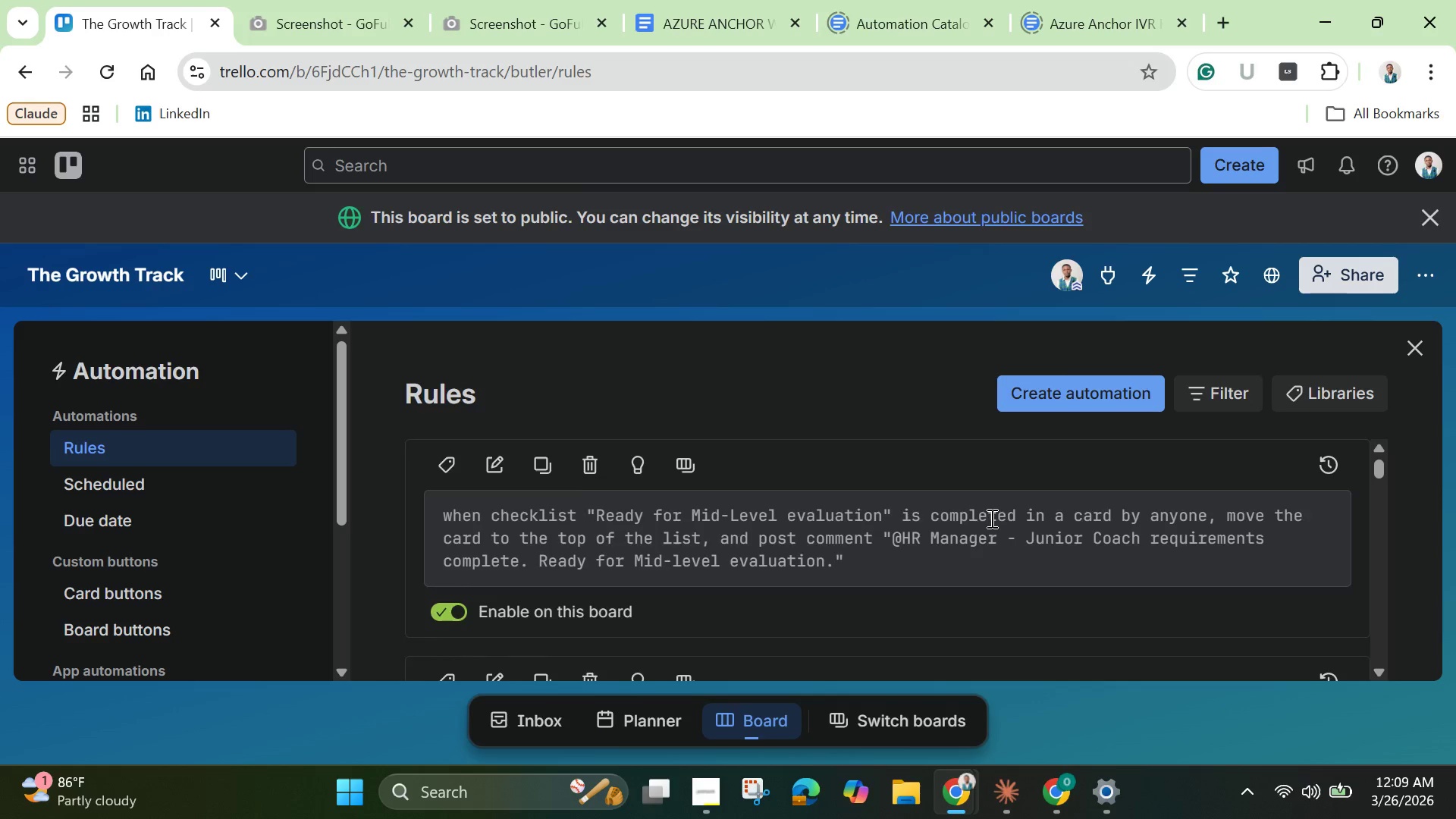 
scroll: coordinate [990, 518], scroll_direction: down, amount: 1.0
 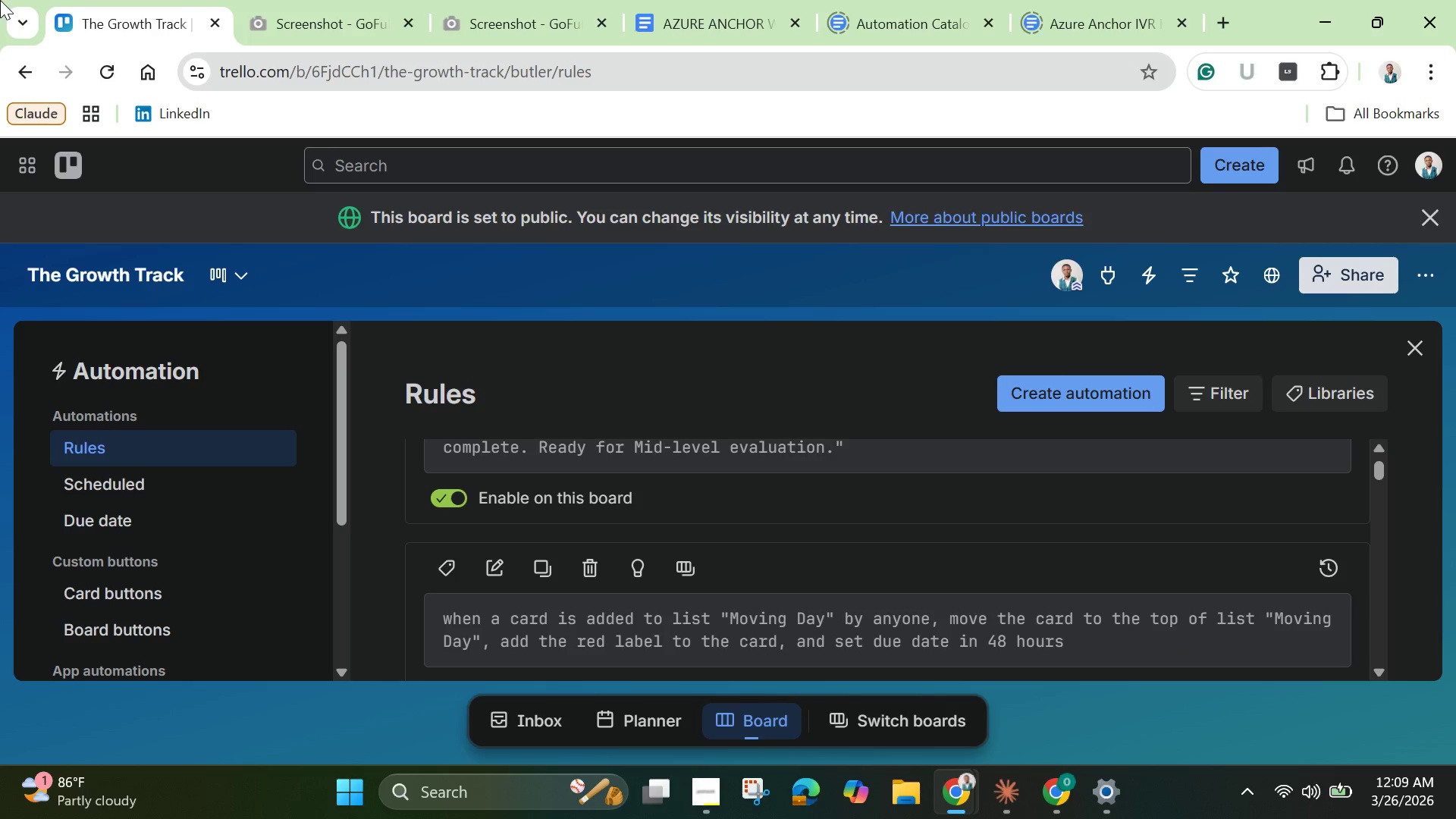 
scroll: coordinate [741, 488], scroll_direction: up, amount: 2.0
 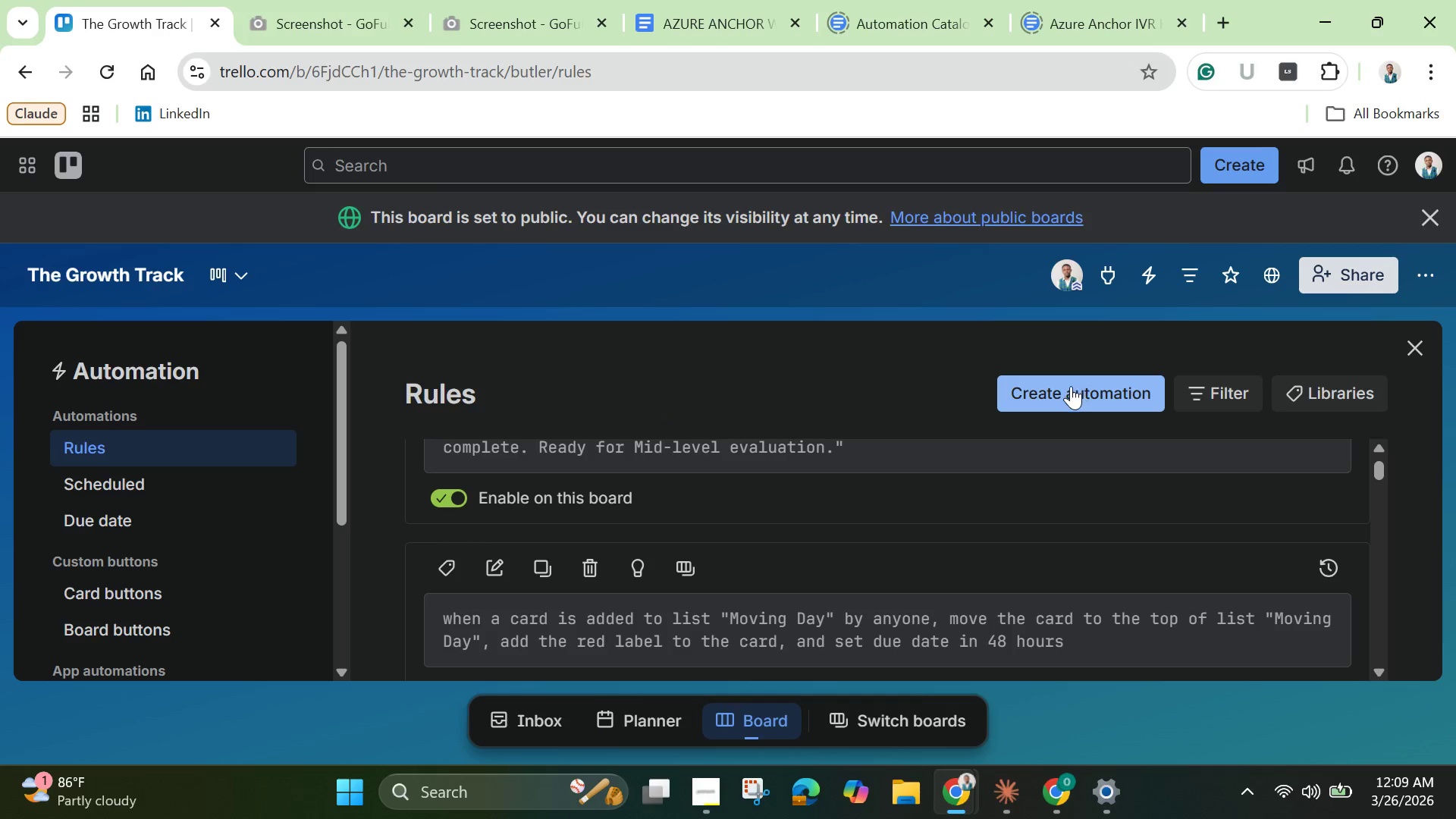 
left_click([1071, 388])
 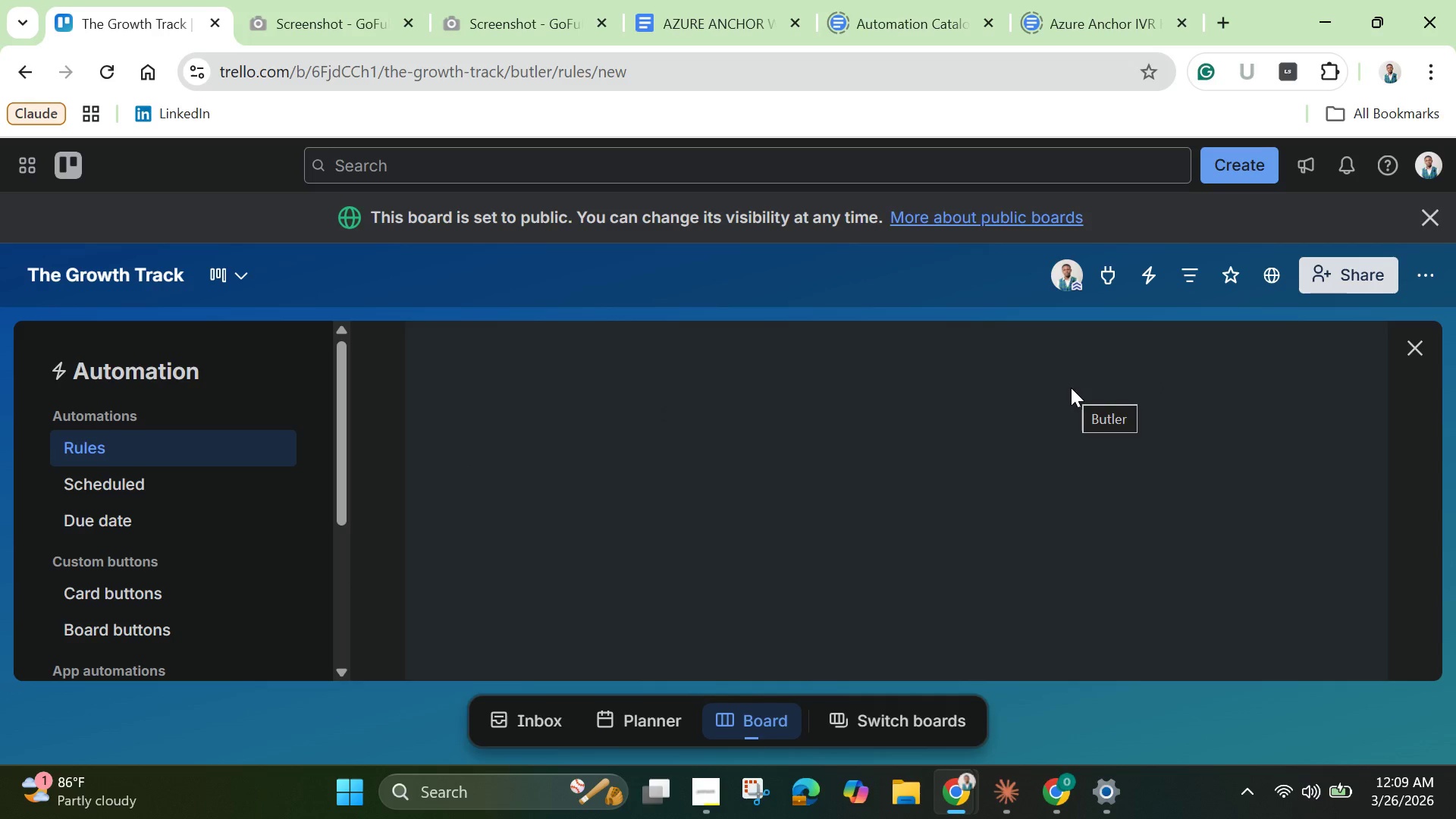 
mouse_move([1052, 398])
 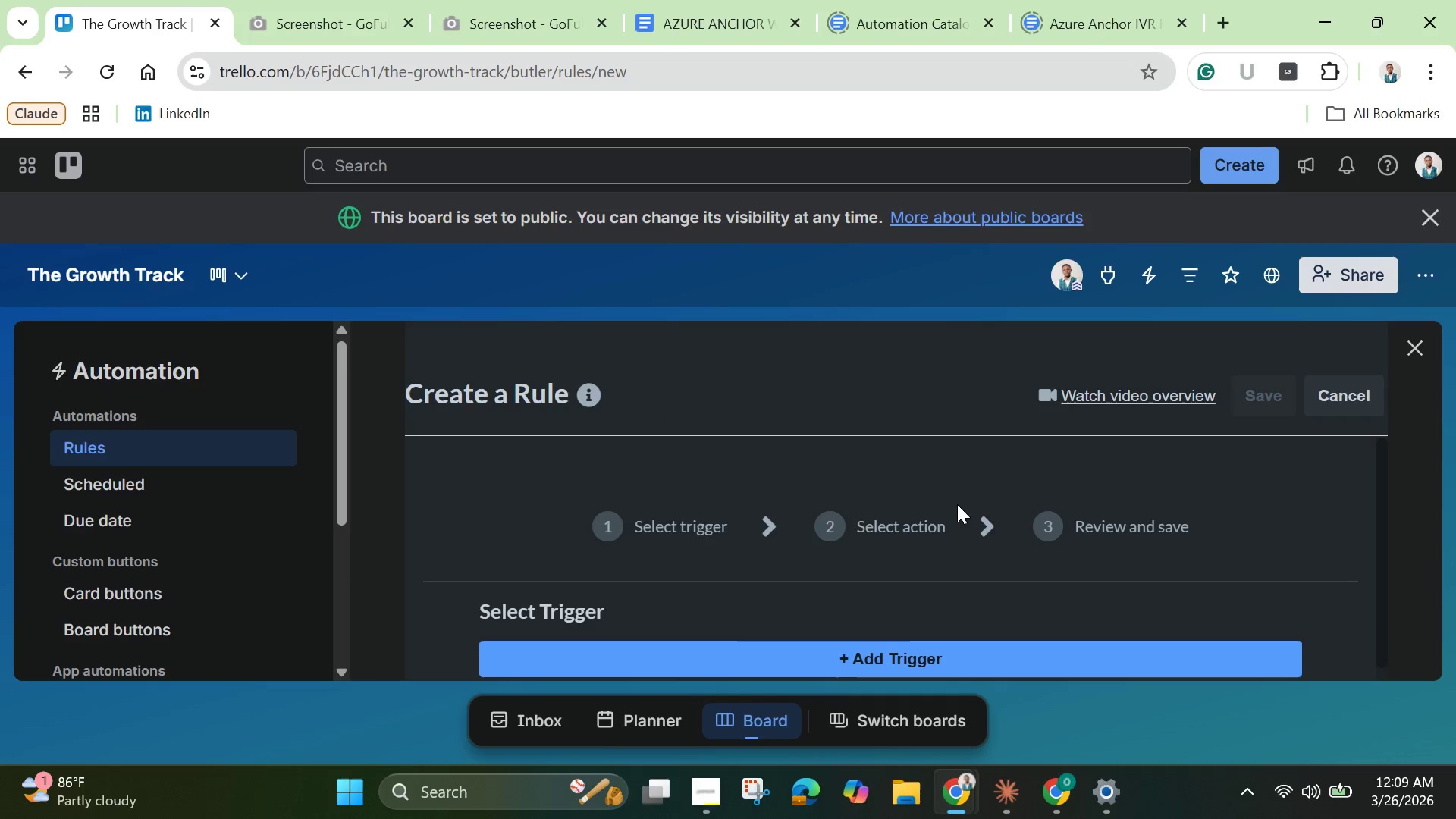 
scroll: coordinate [957, 510], scroll_direction: down, amount: 2.0
 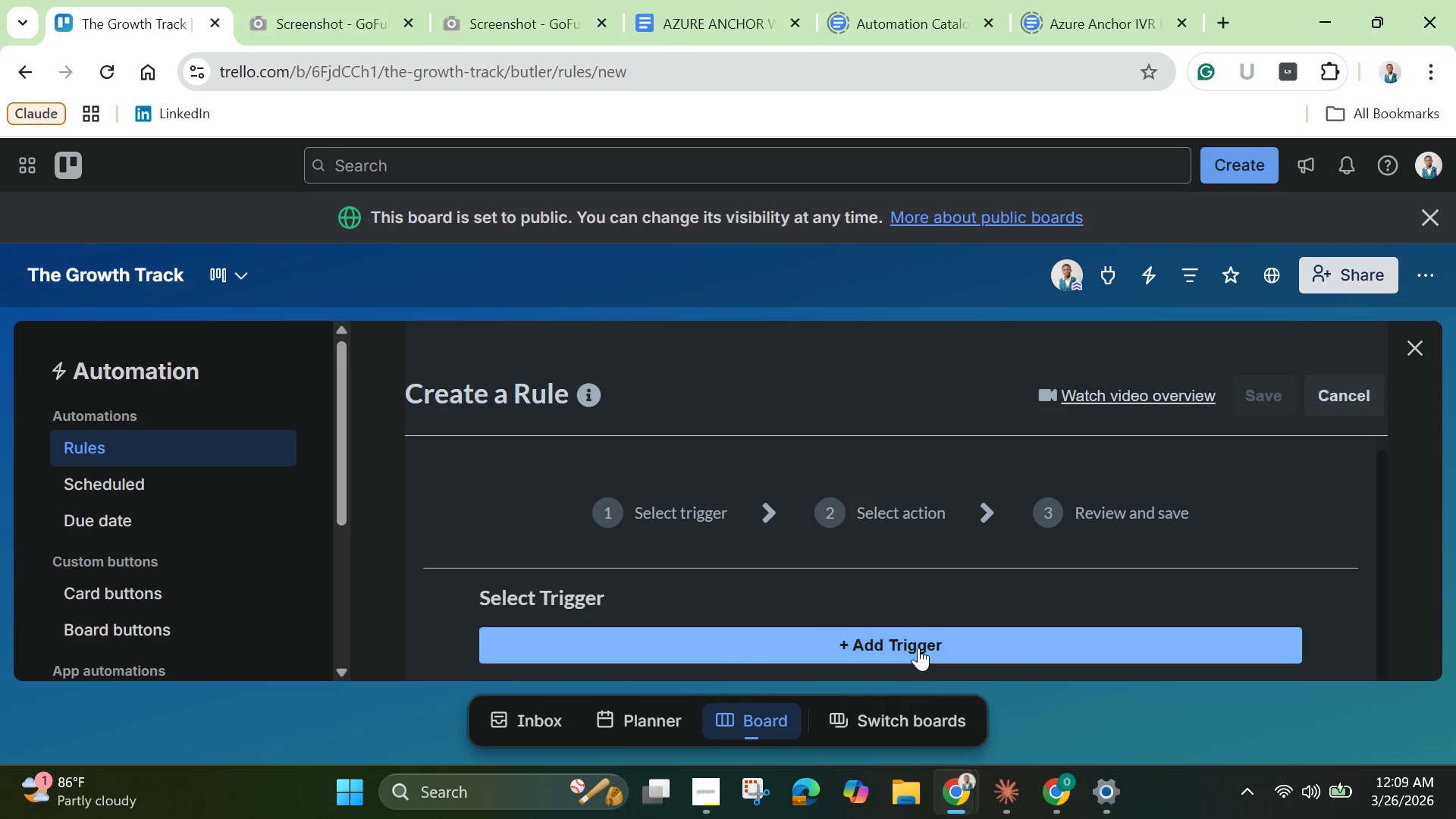 
left_click([918, 648])
 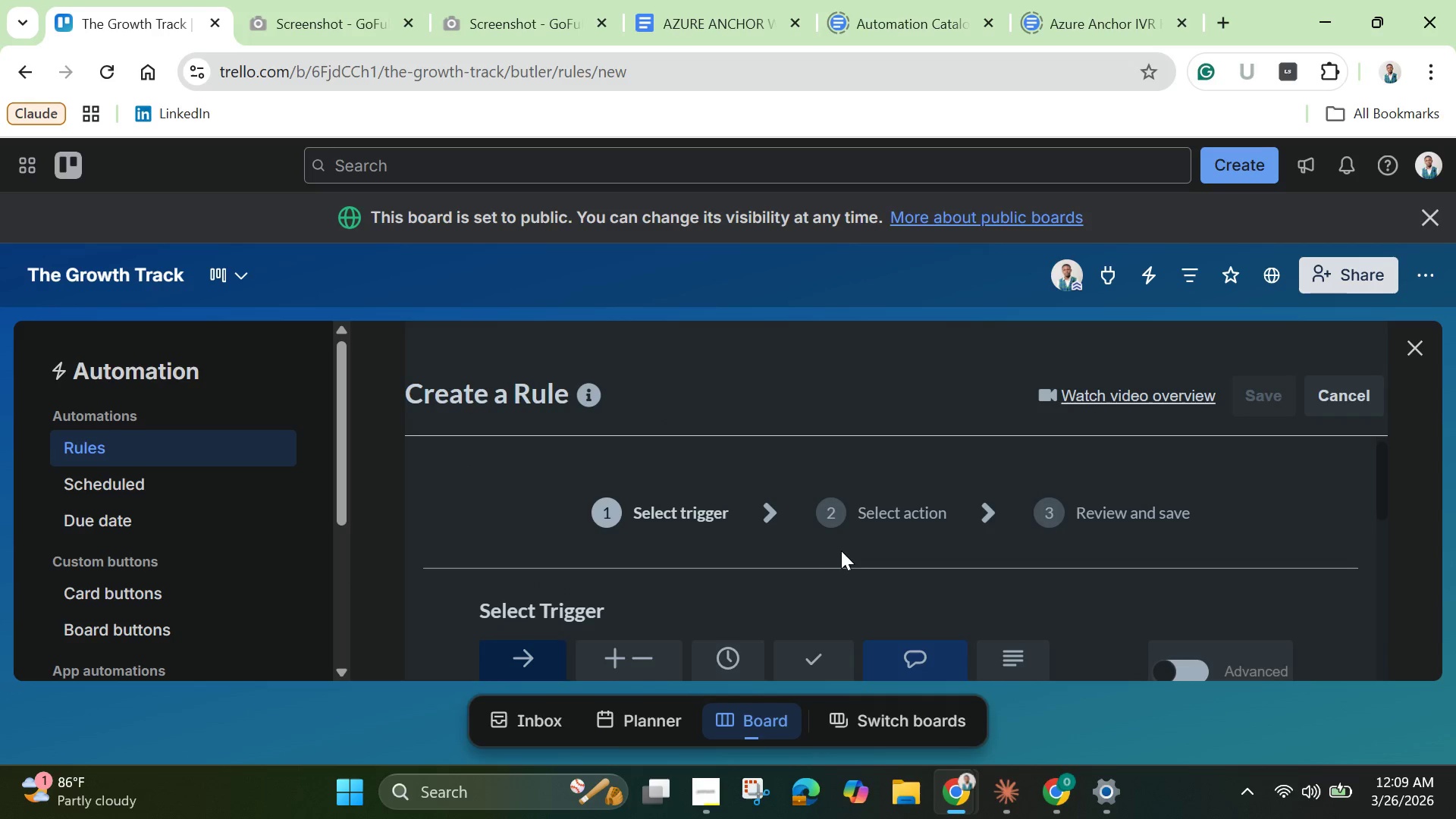 
scroll: coordinate [824, 529], scroll_direction: down, amount: 3.0
 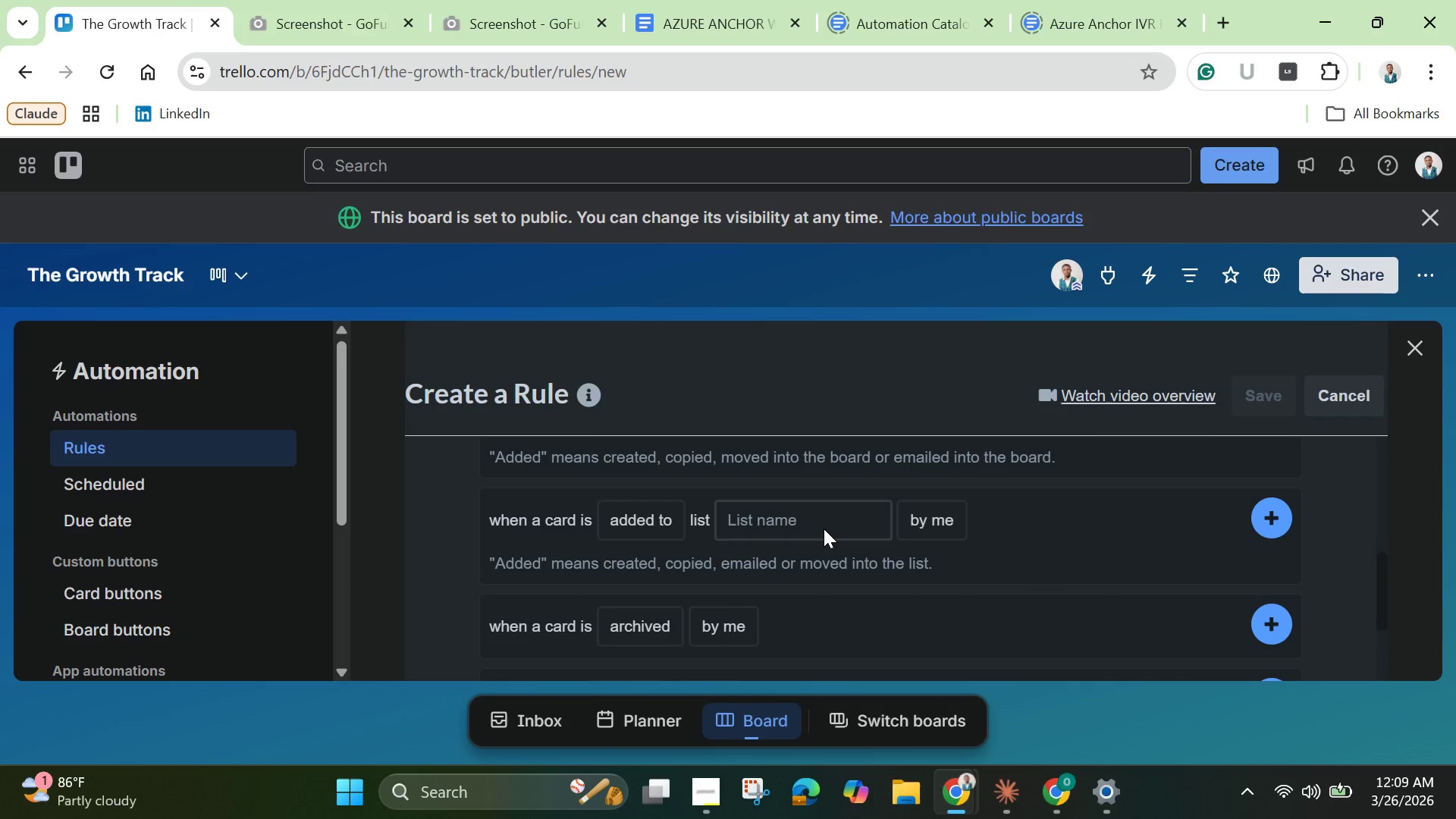 
scroll: coordinate [824, 529], scroll_direction: up, amount: 1.0
 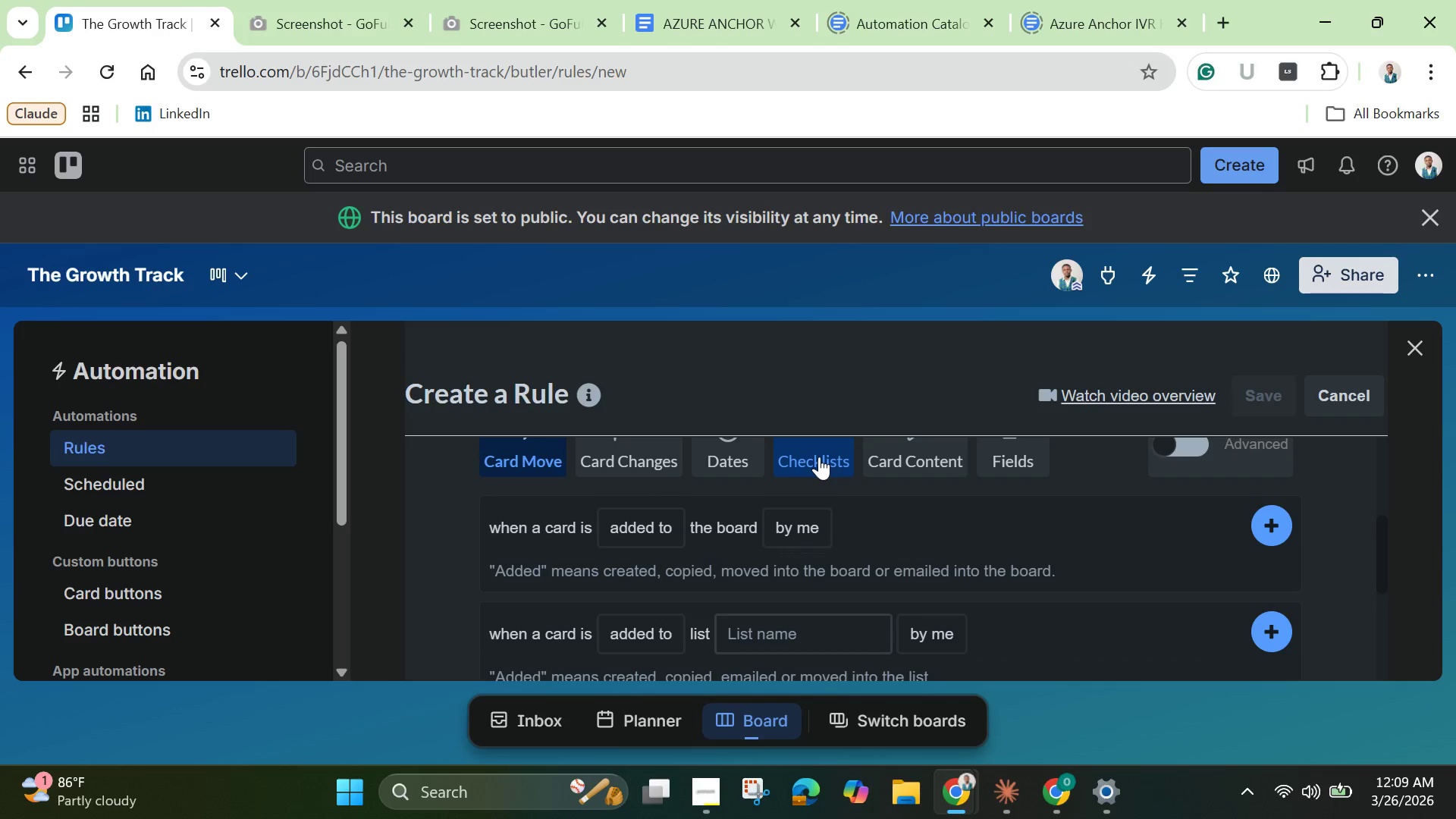 
left_click([819, 457])
 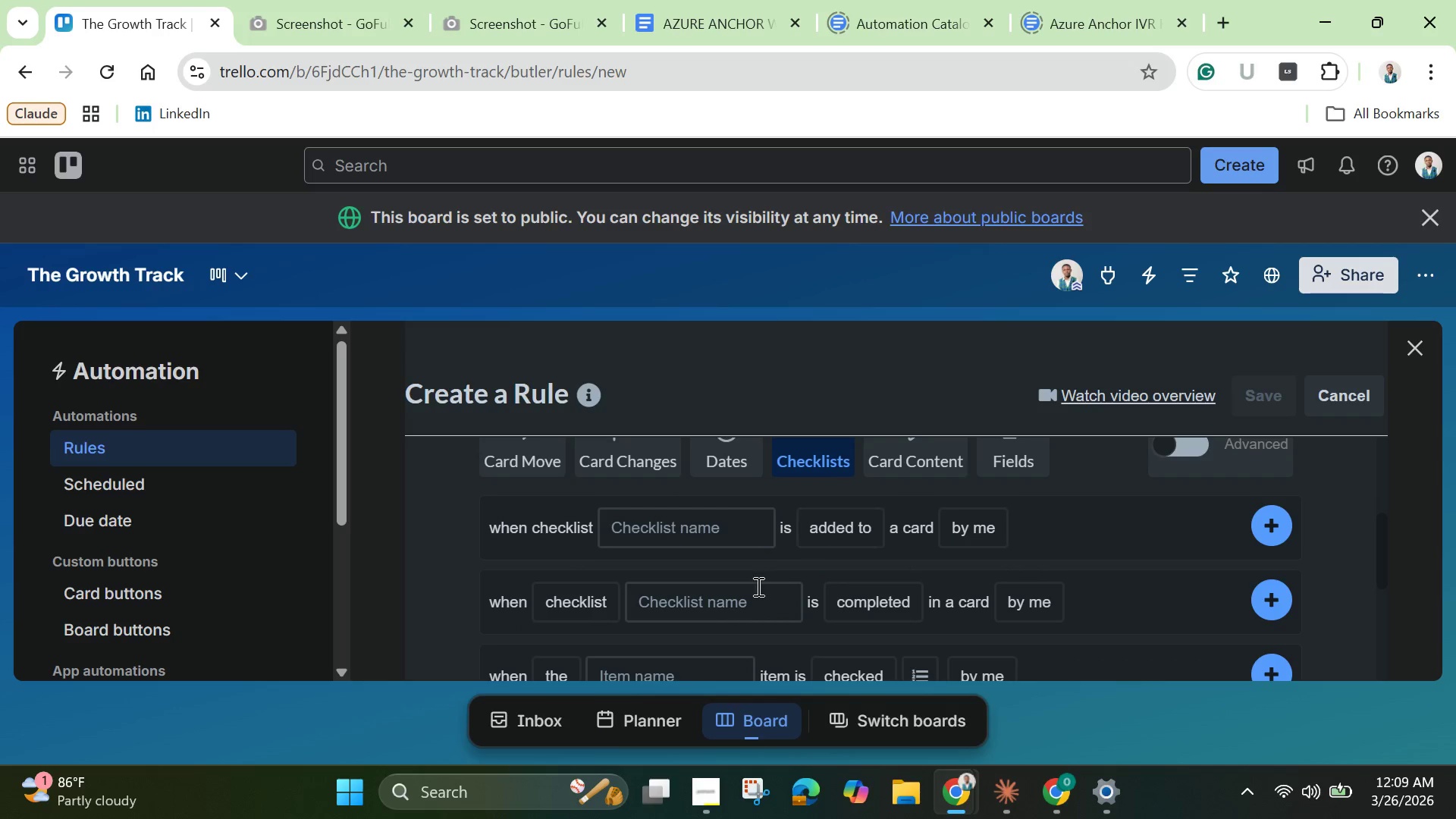 
left_click([741, 610])
 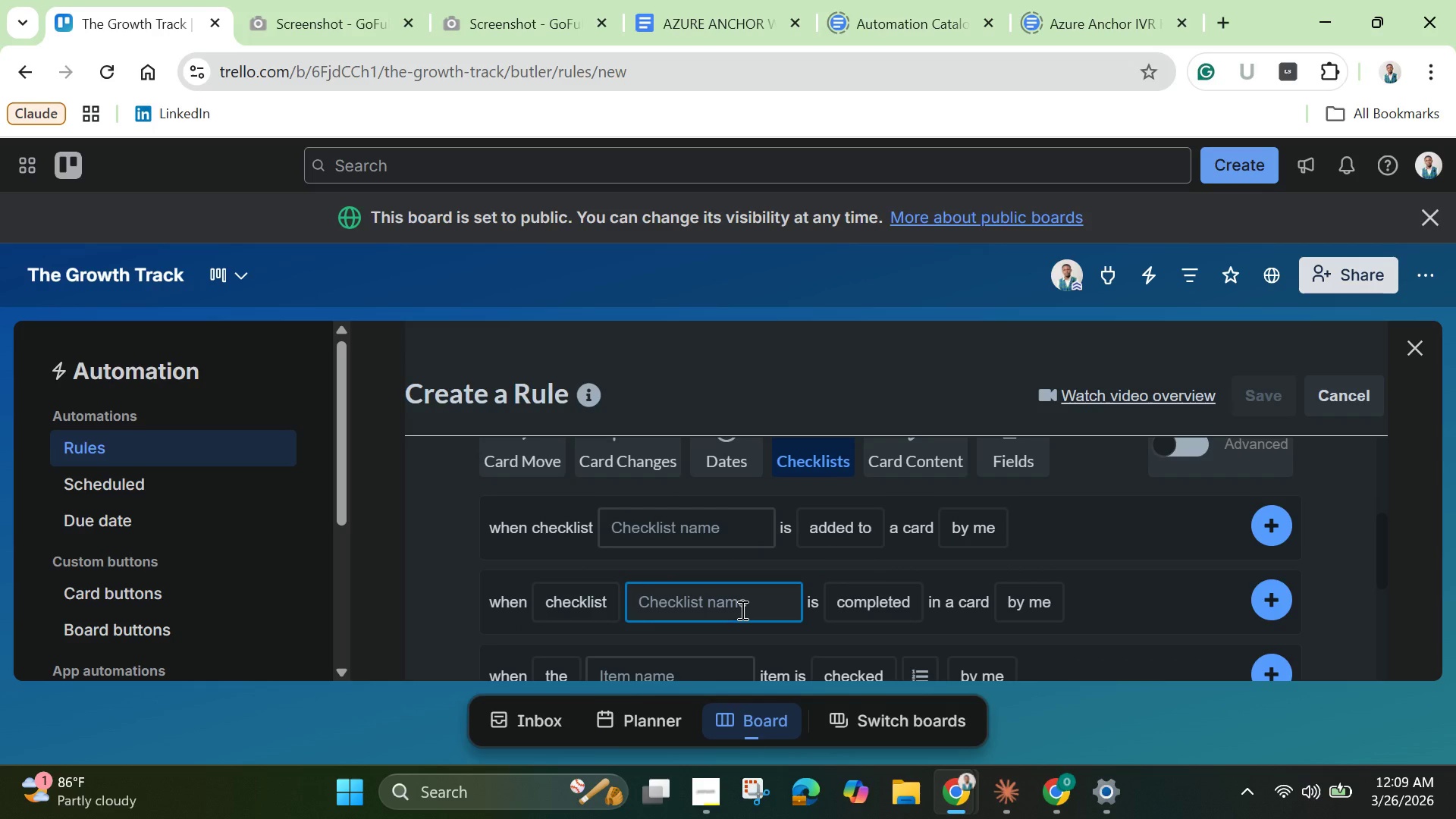 
type(Ready for Lead Coach )
 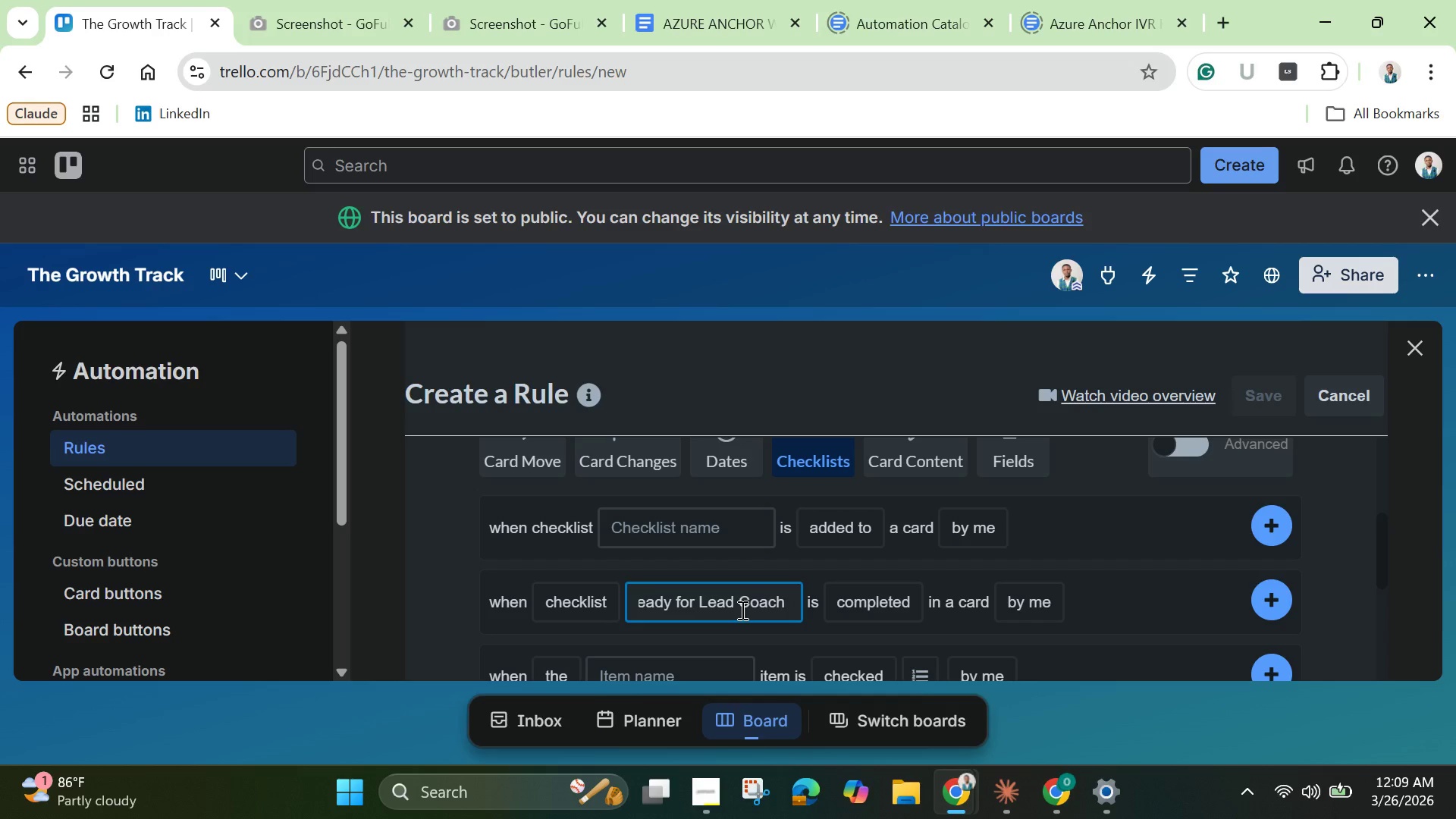 
type(eval)
 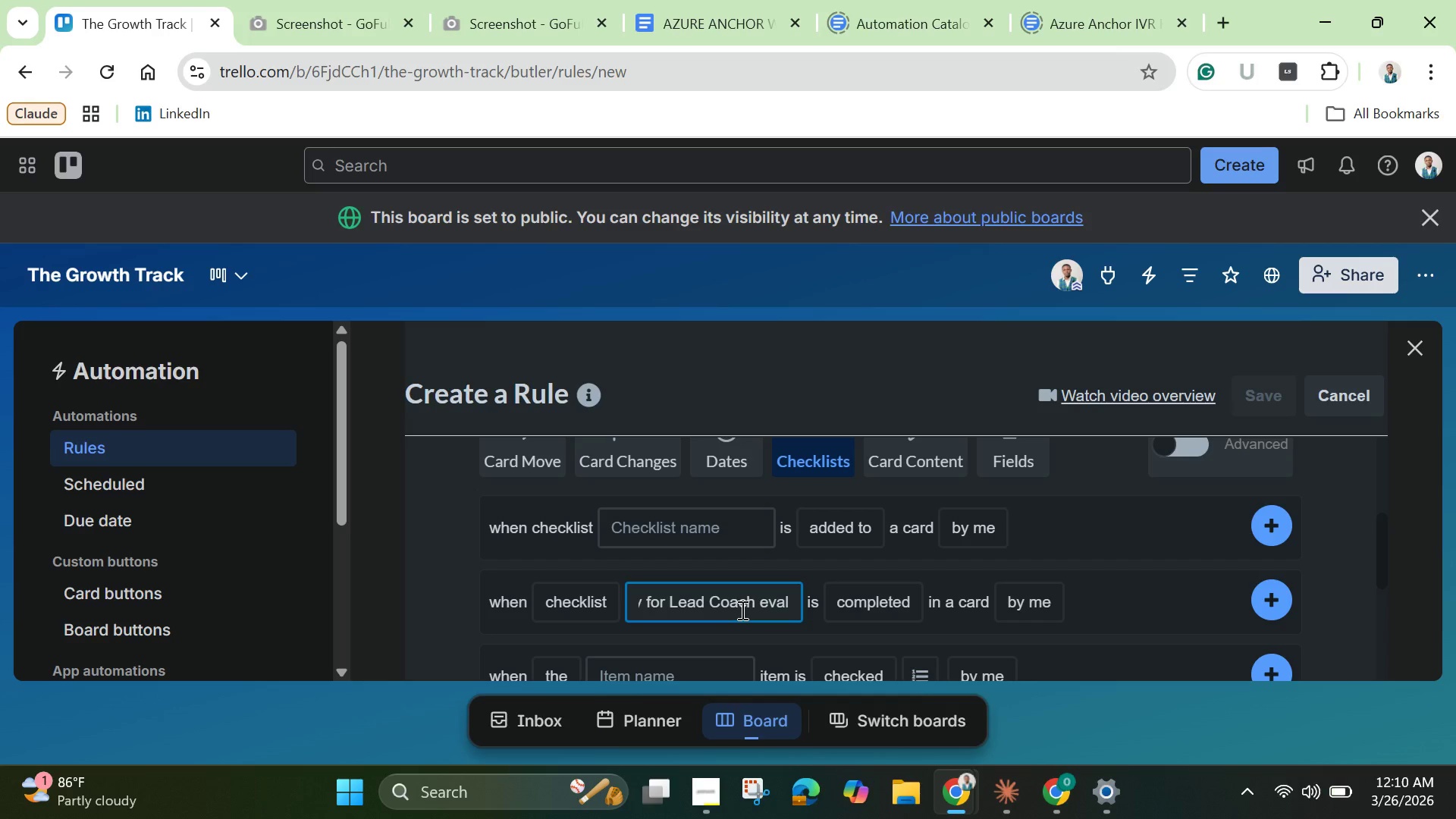 
type(uation )
 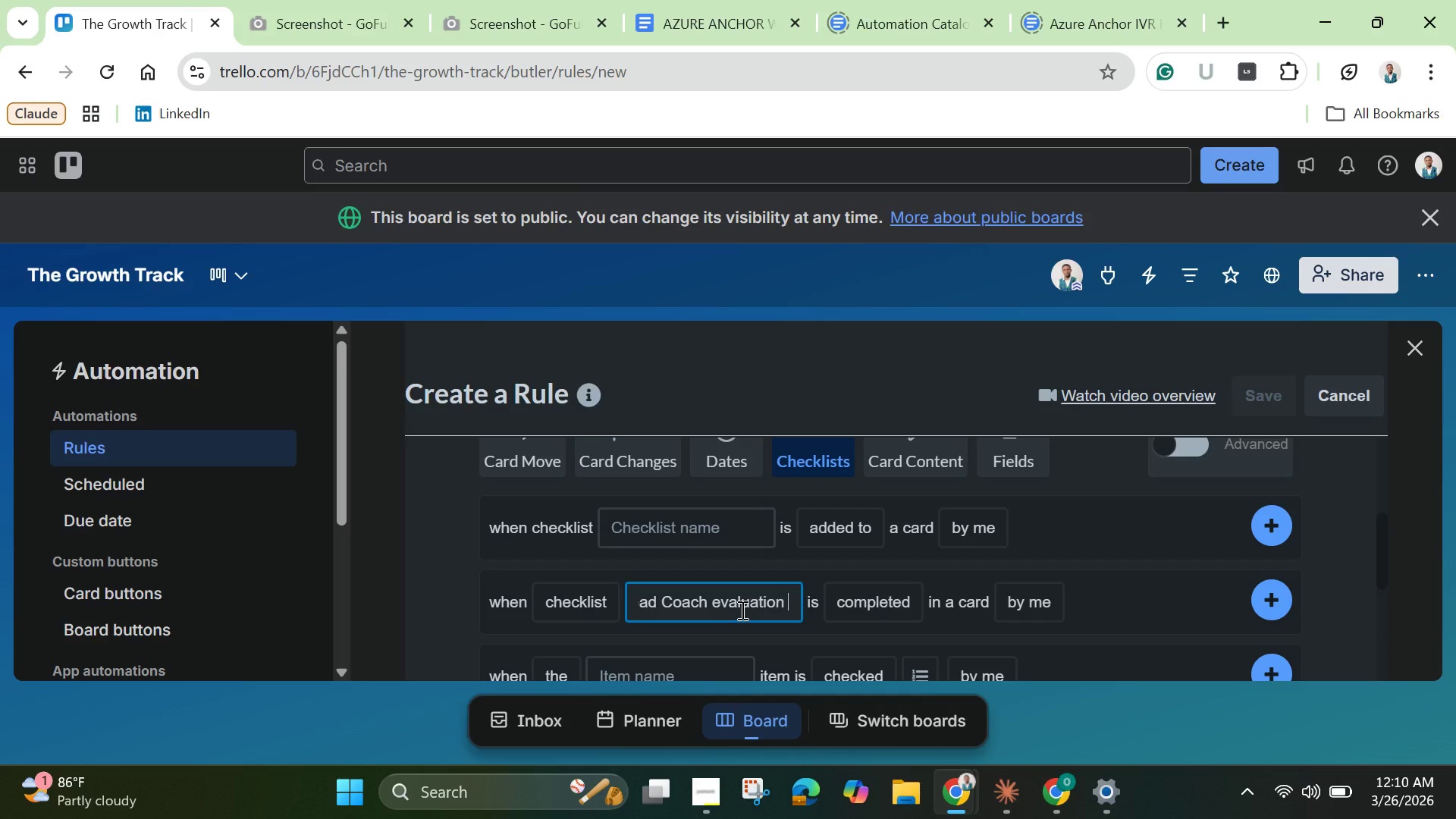 
key(Backspace)
 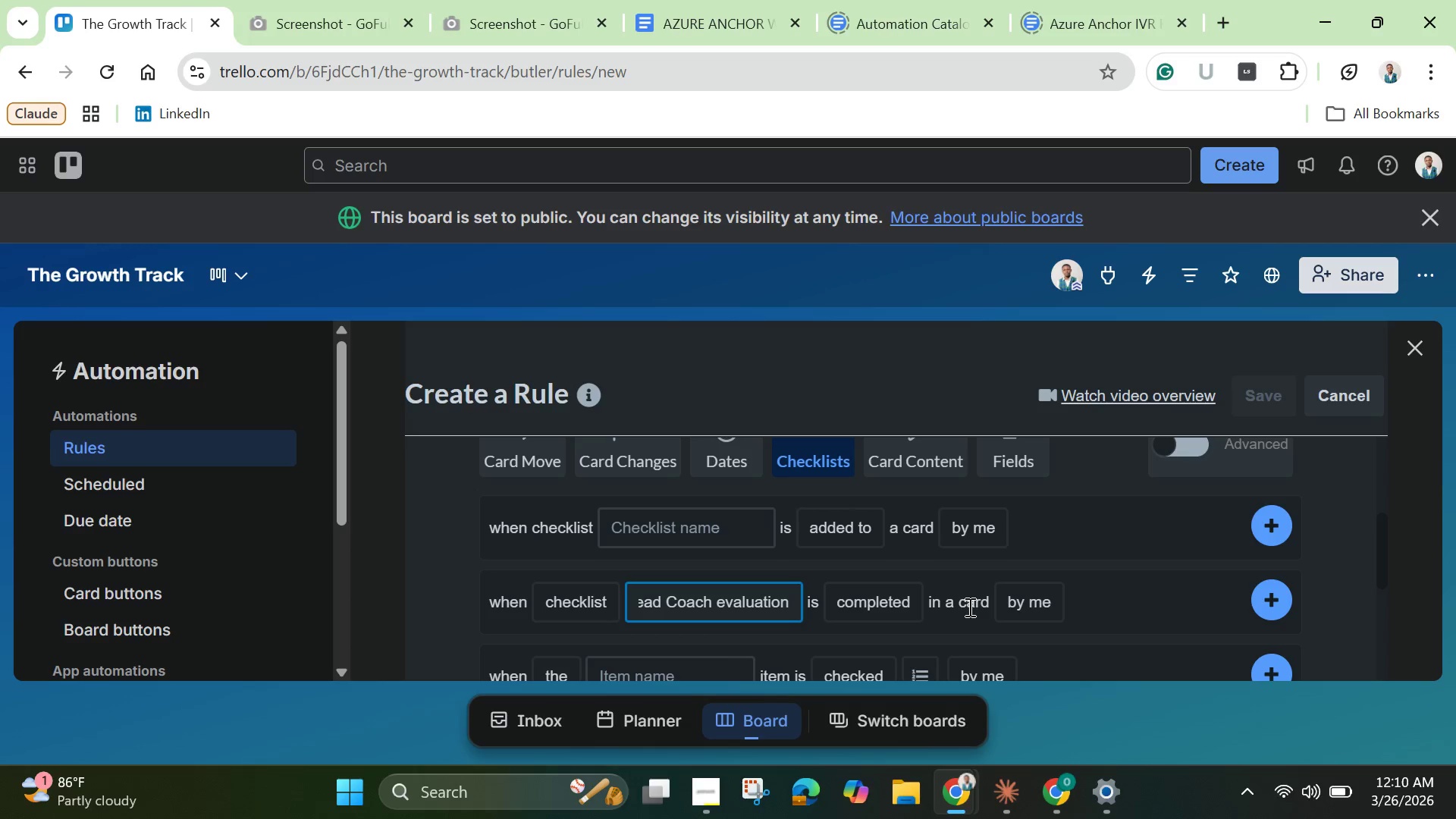 
wait(7.92)
 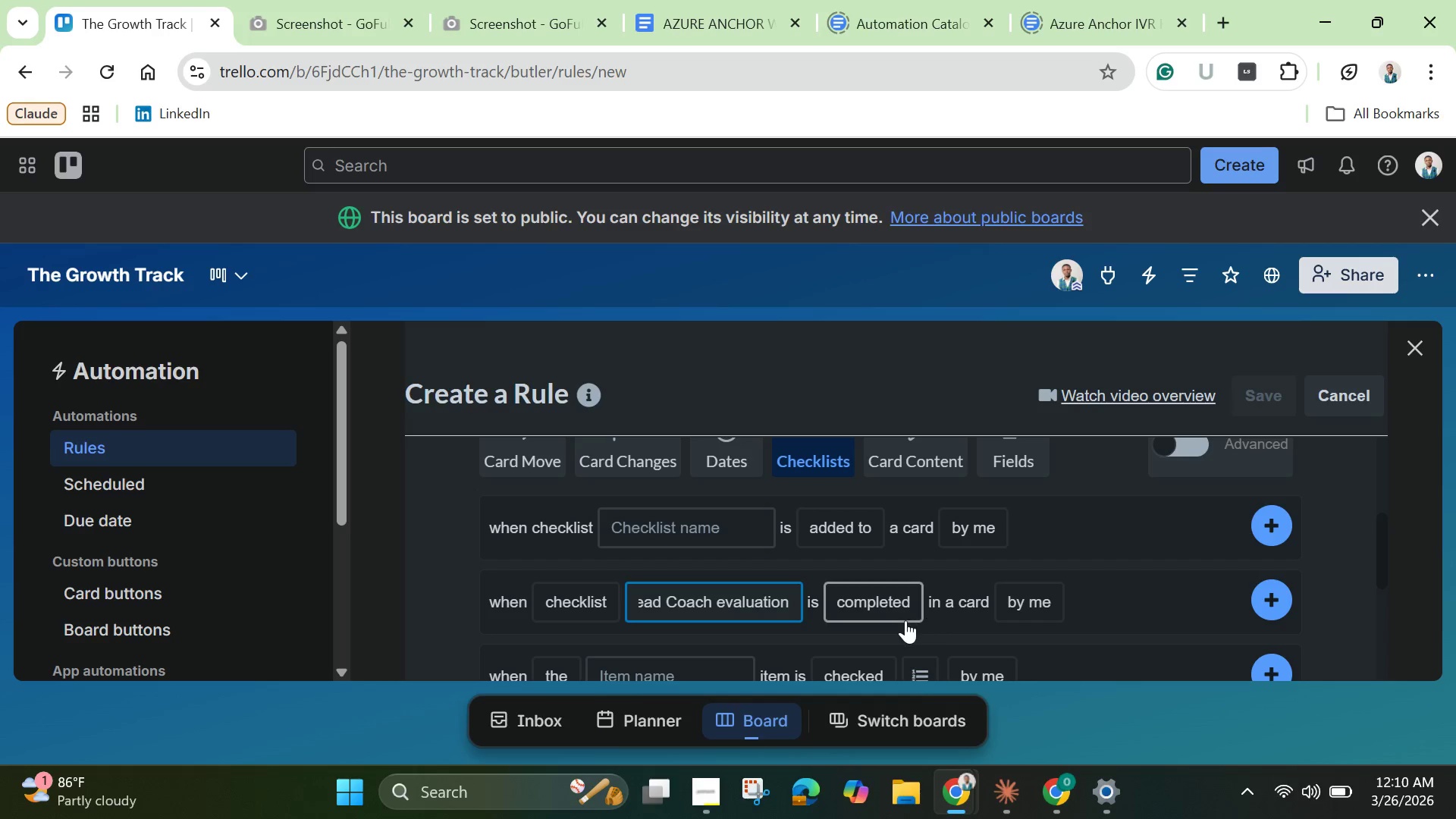 
scroll: coordinate [968, 606], scroll_direction: down, amount: 1.0
 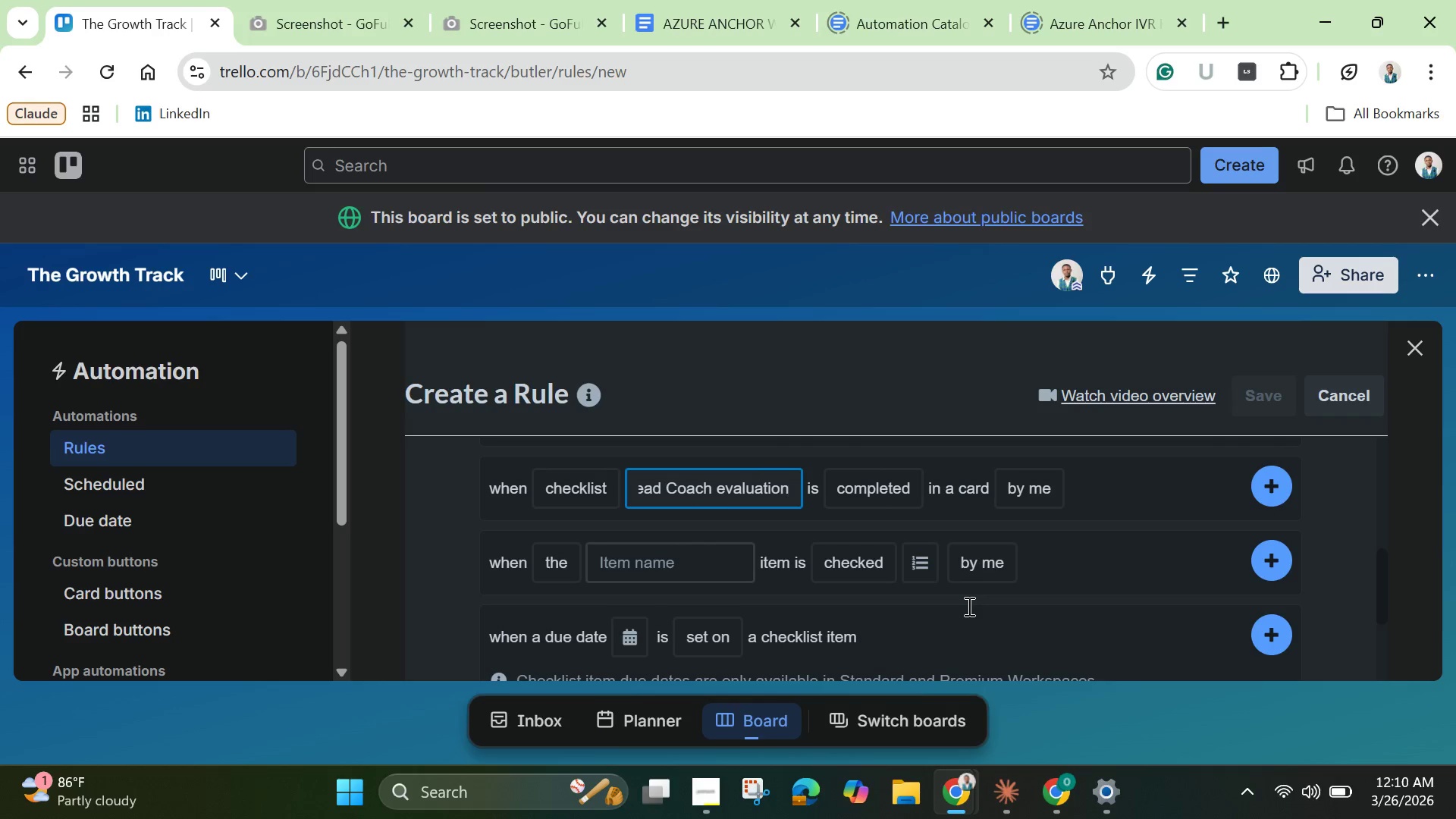 
scroll: coordinate [968, 606], scroll_direction: up, amount: 2.0
 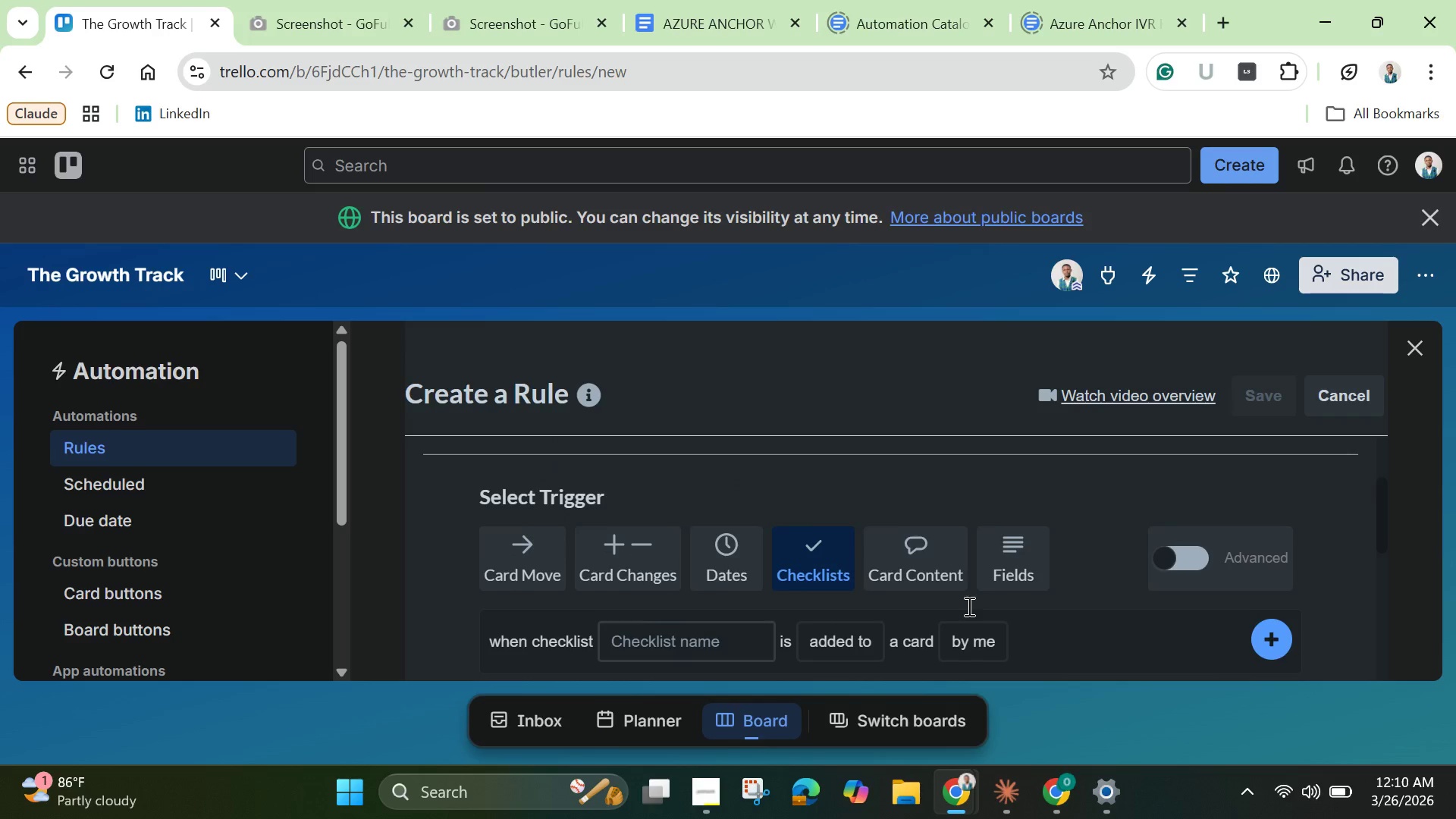 
scroll: coordinate [968, 606], scroll_direction: down, amount: 1.0
 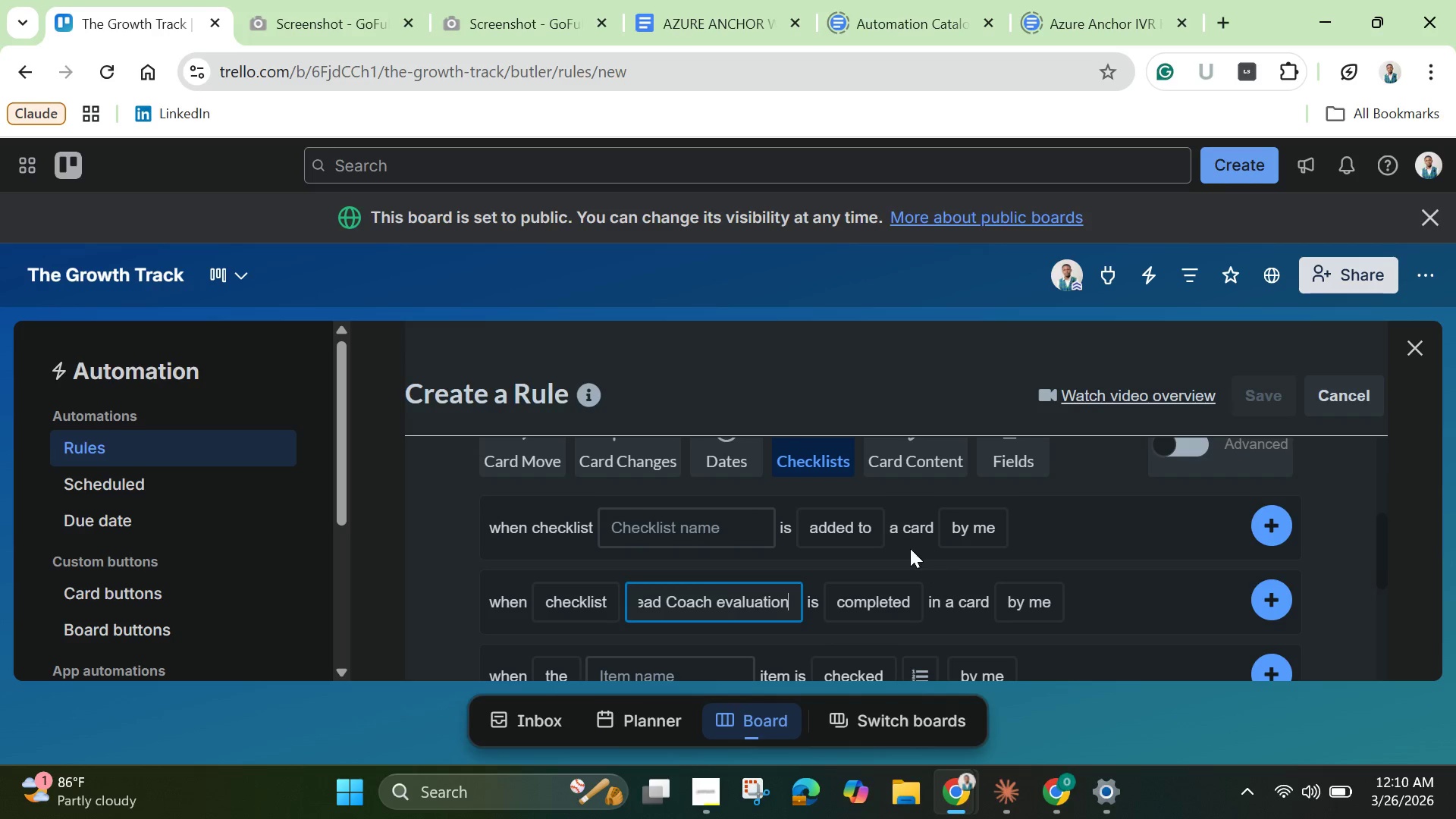 
mouse_move([868, 530])
 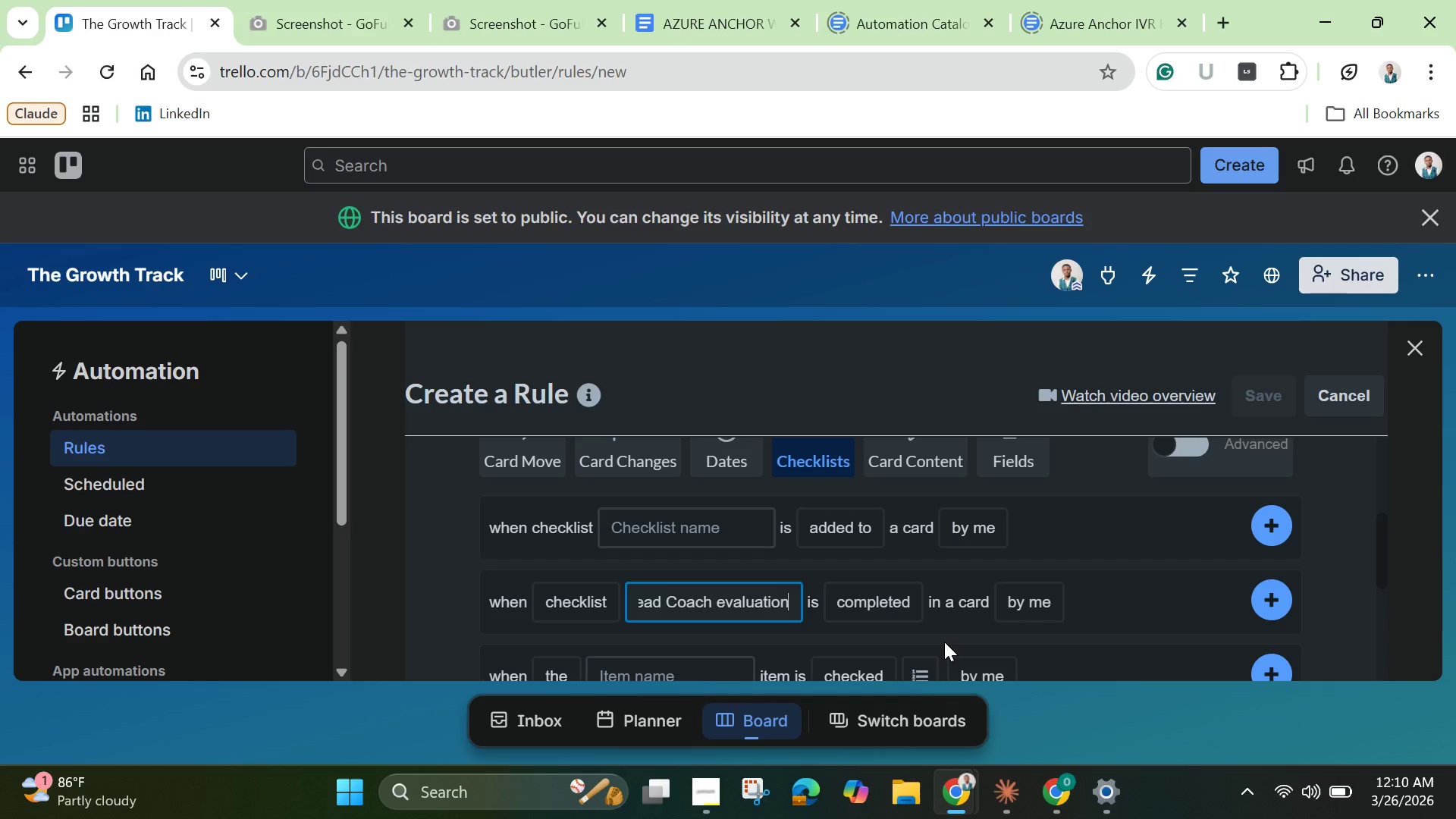 
wait(5.58)
 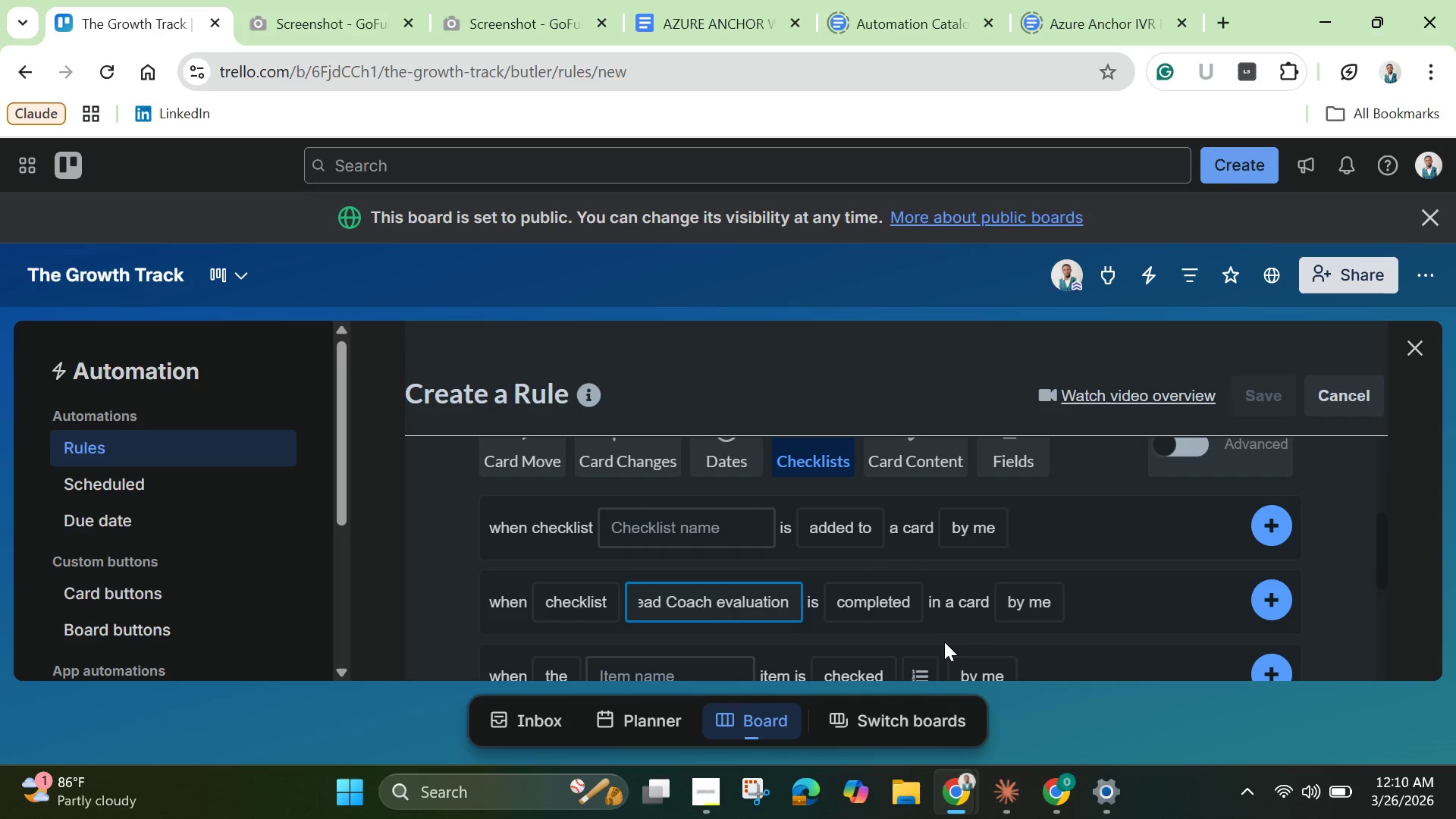 
mouse_move([1028, 591])
 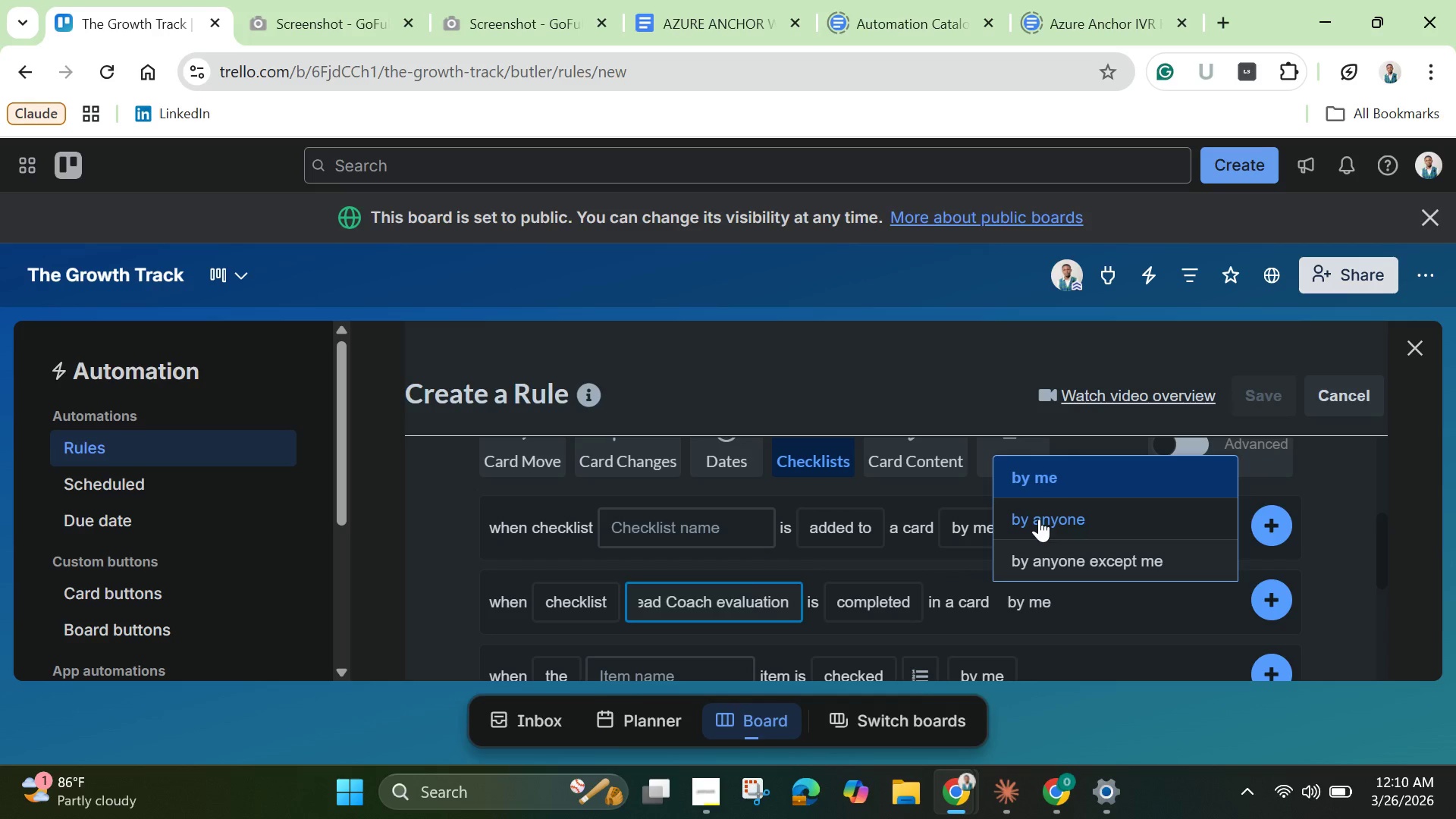 
left_click([1039, 519])
 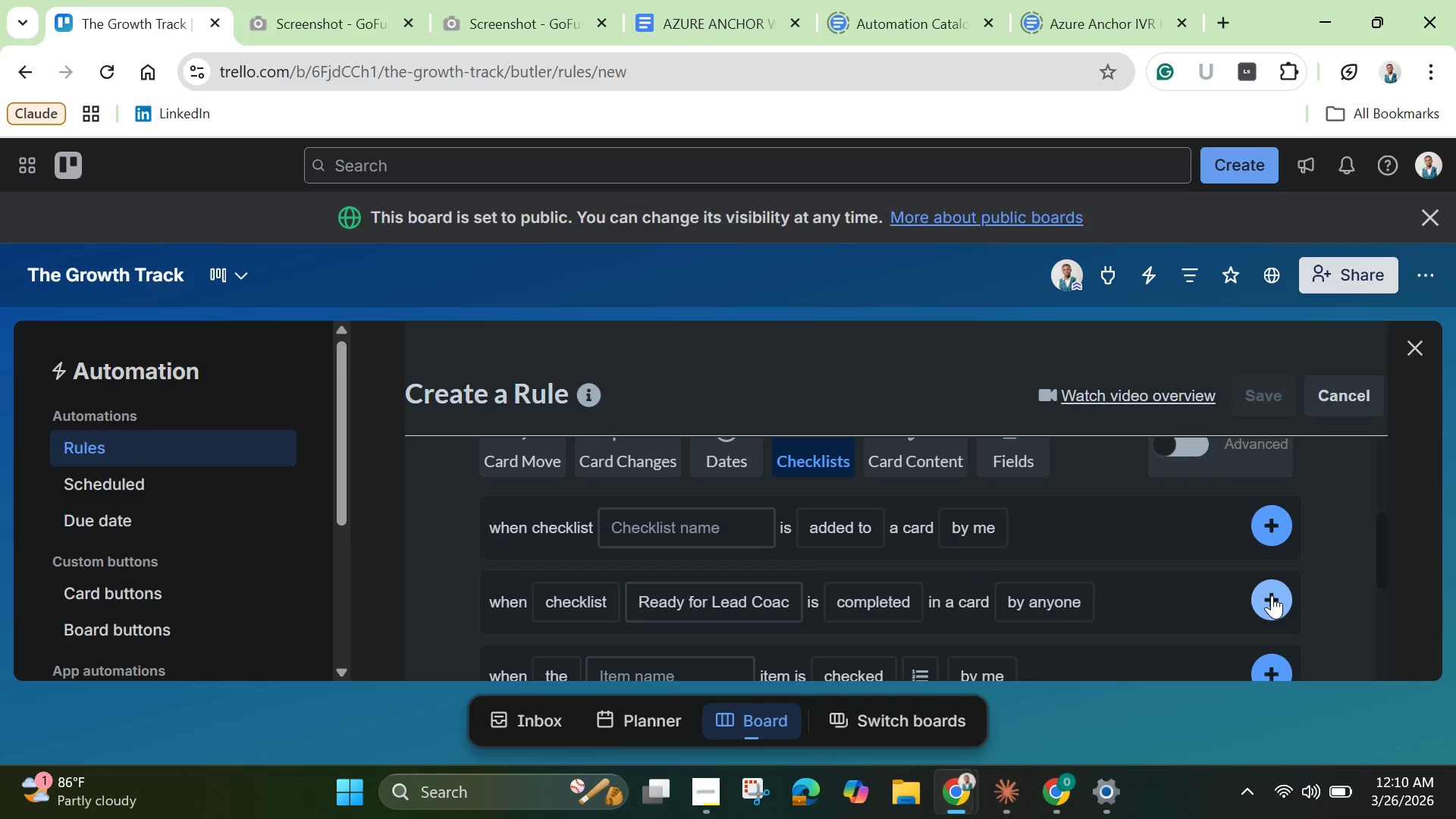 
left_click([1272, 595])
 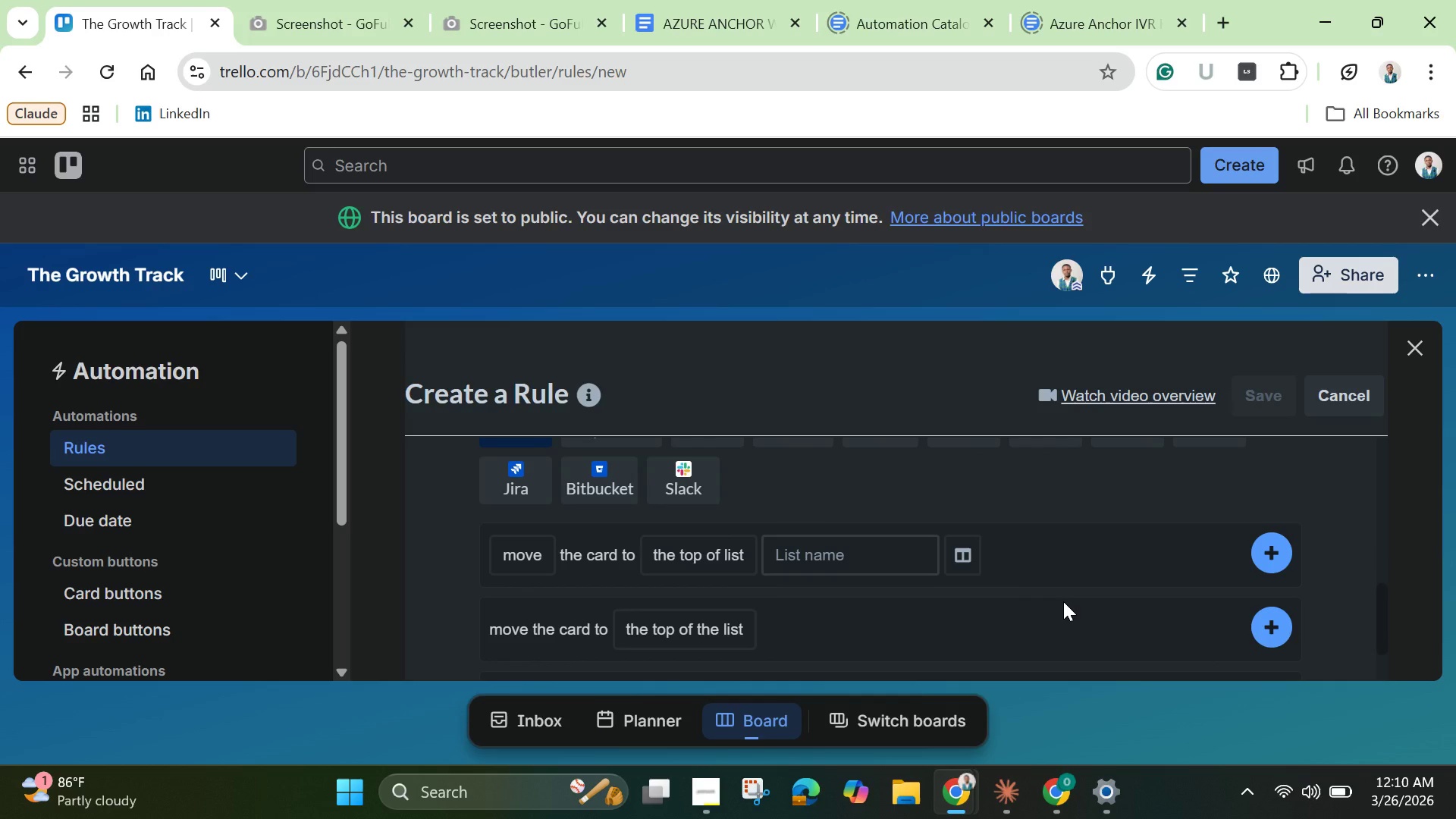 
scroll: coordinate [1063, 601], scroll_direction: up, amount: 2.0
 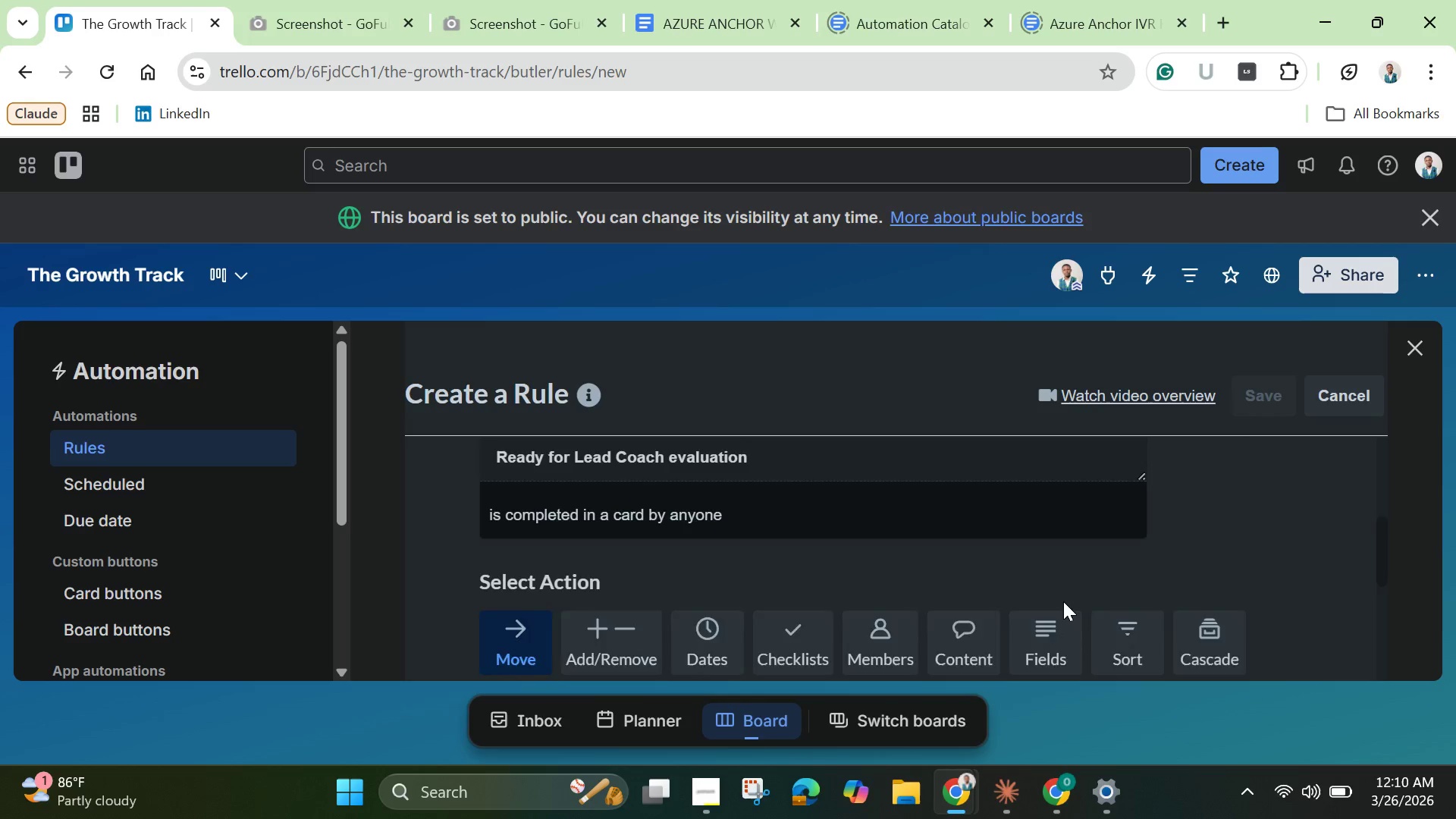 
scroll: coordinate [866, 613], scroll_direction: down, amount: 3.0
 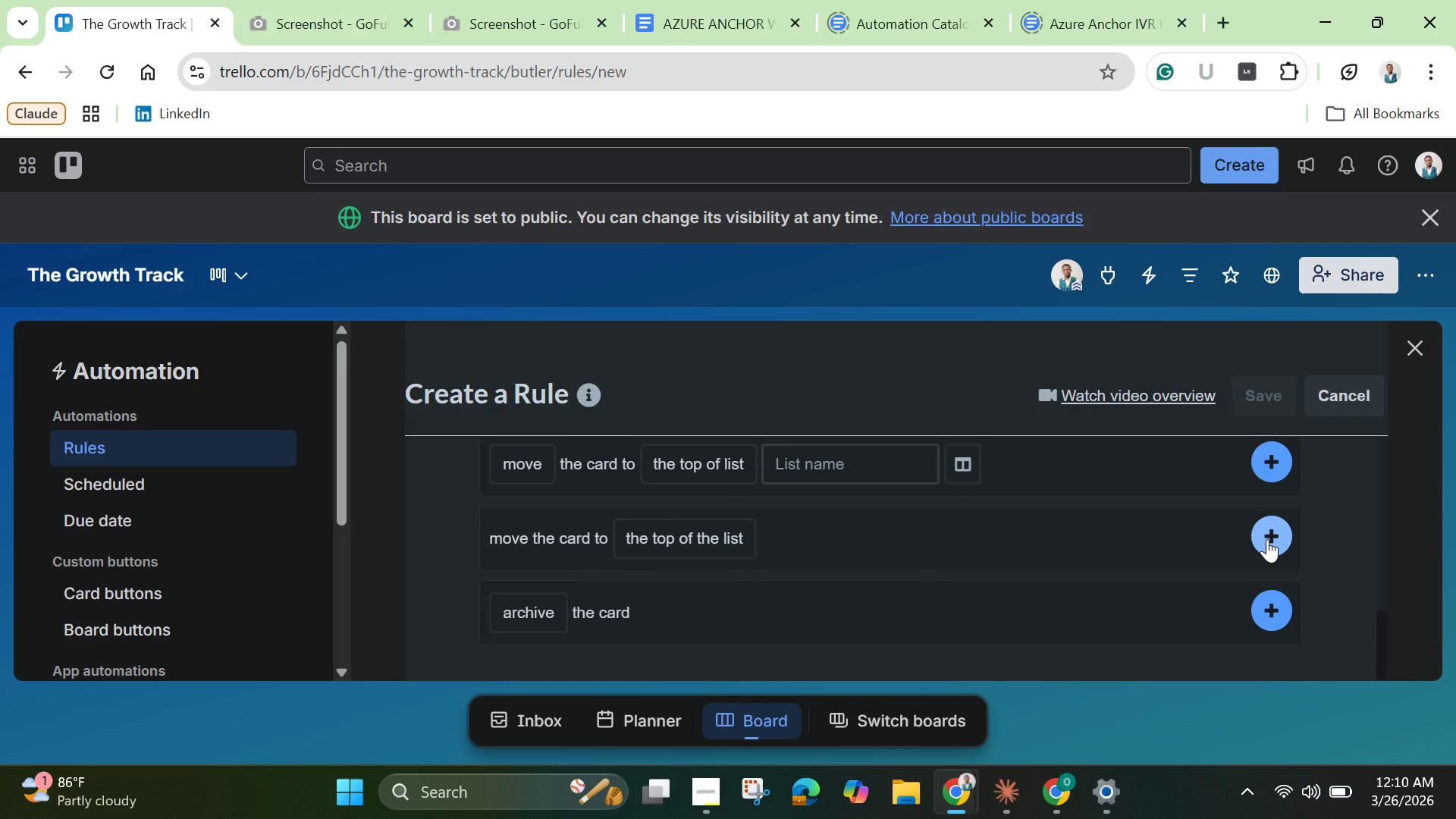 
left_click([1267, 539])
 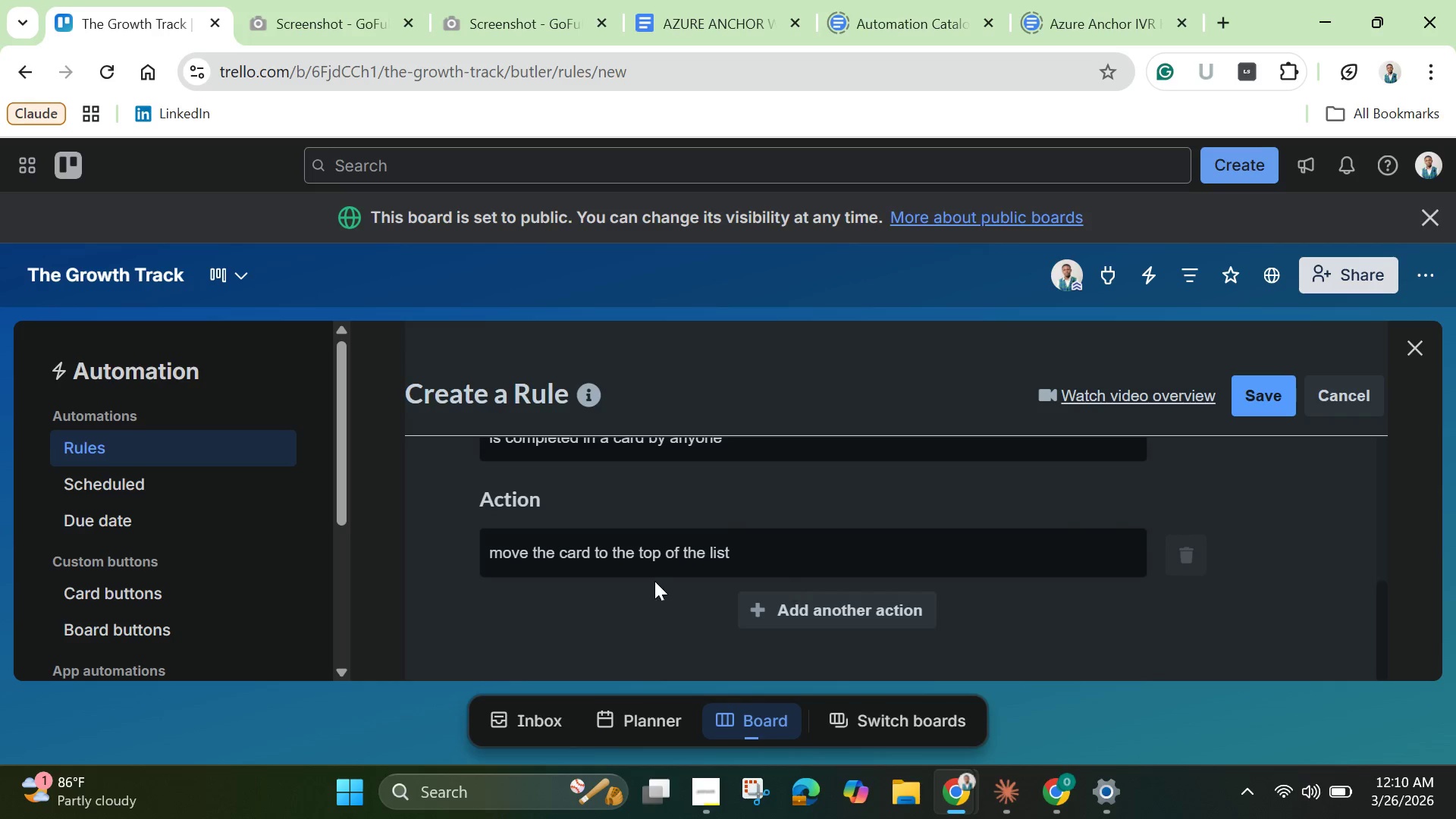 
scroll: coordinate [692, 593], scroll_direction: down, amount: 1.0
 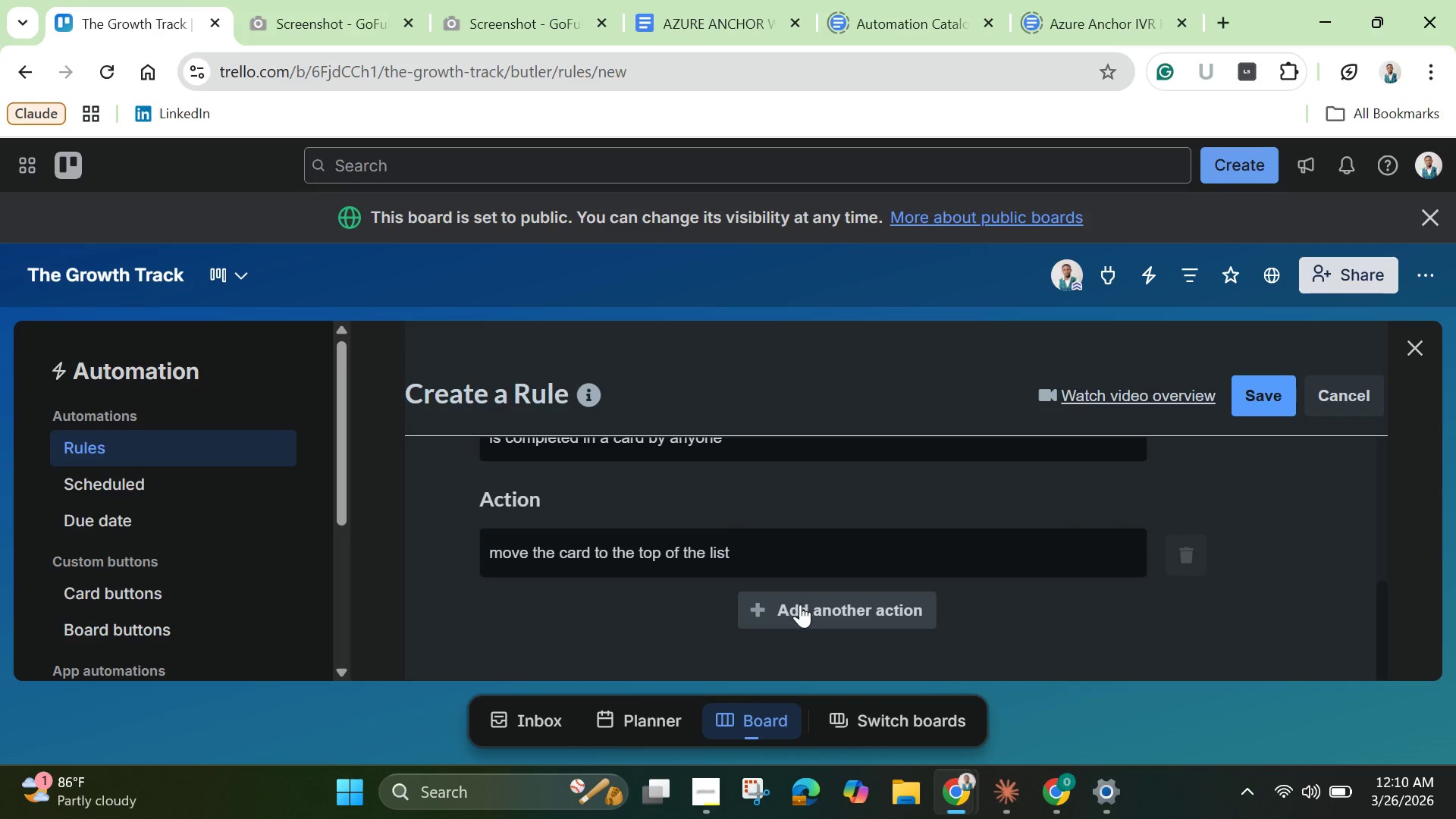 
left_click([799, 604])
 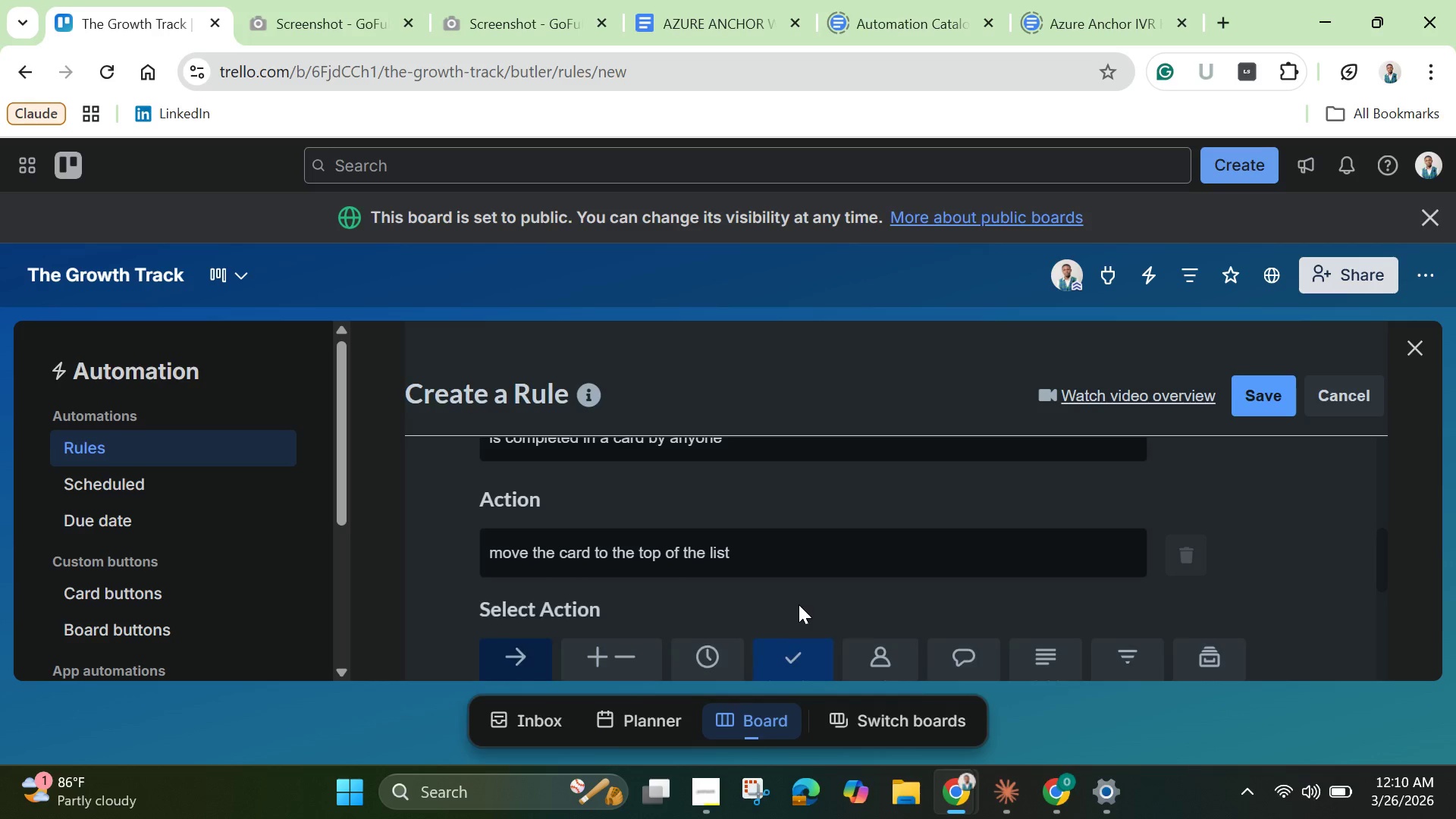 
scroll: coordinate [985, 585], scroll_direction: up, amount: 7.0
 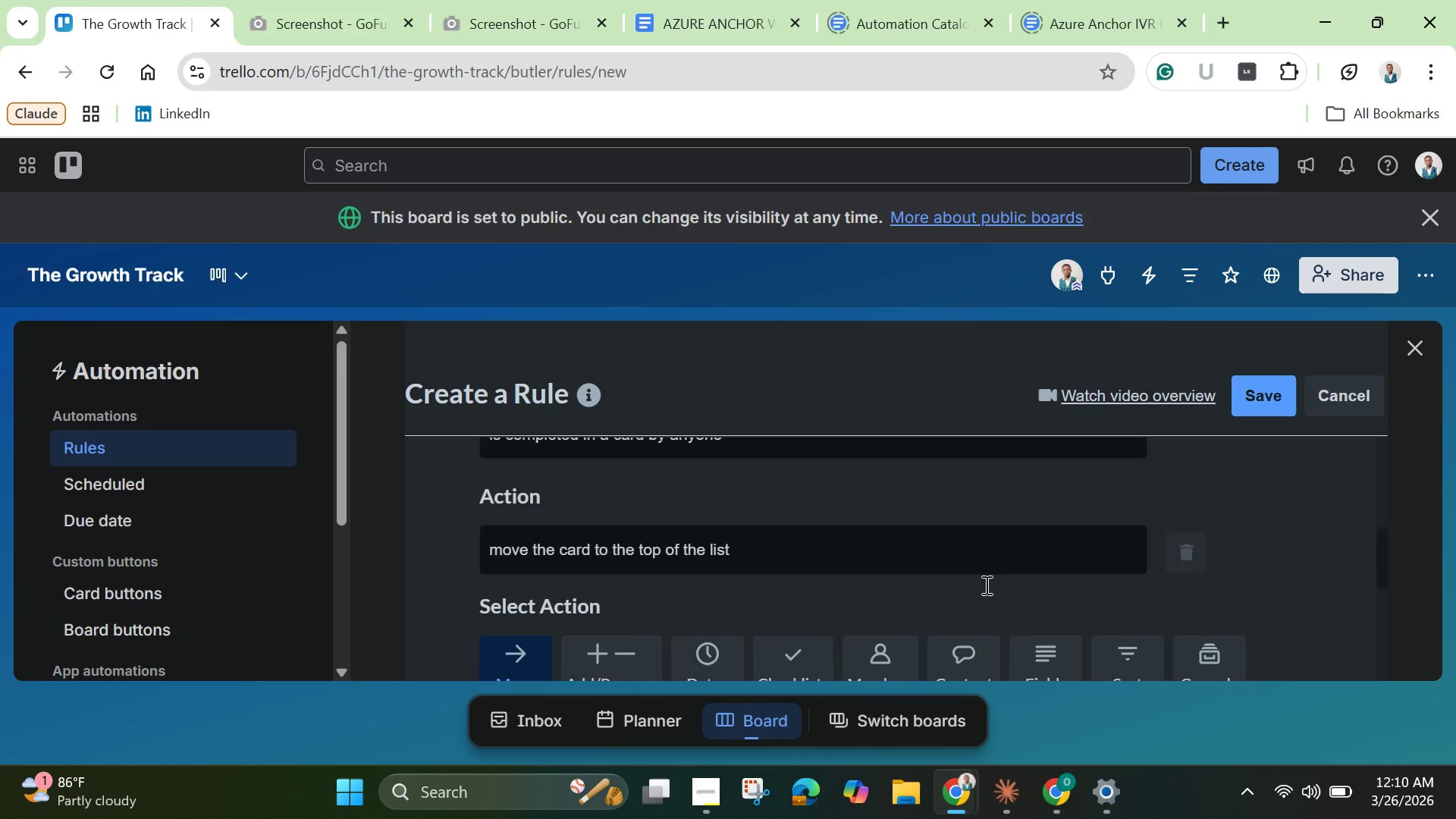 
scroll: coordinate [985, 585], scroll_direction: down, amount: 2.0
 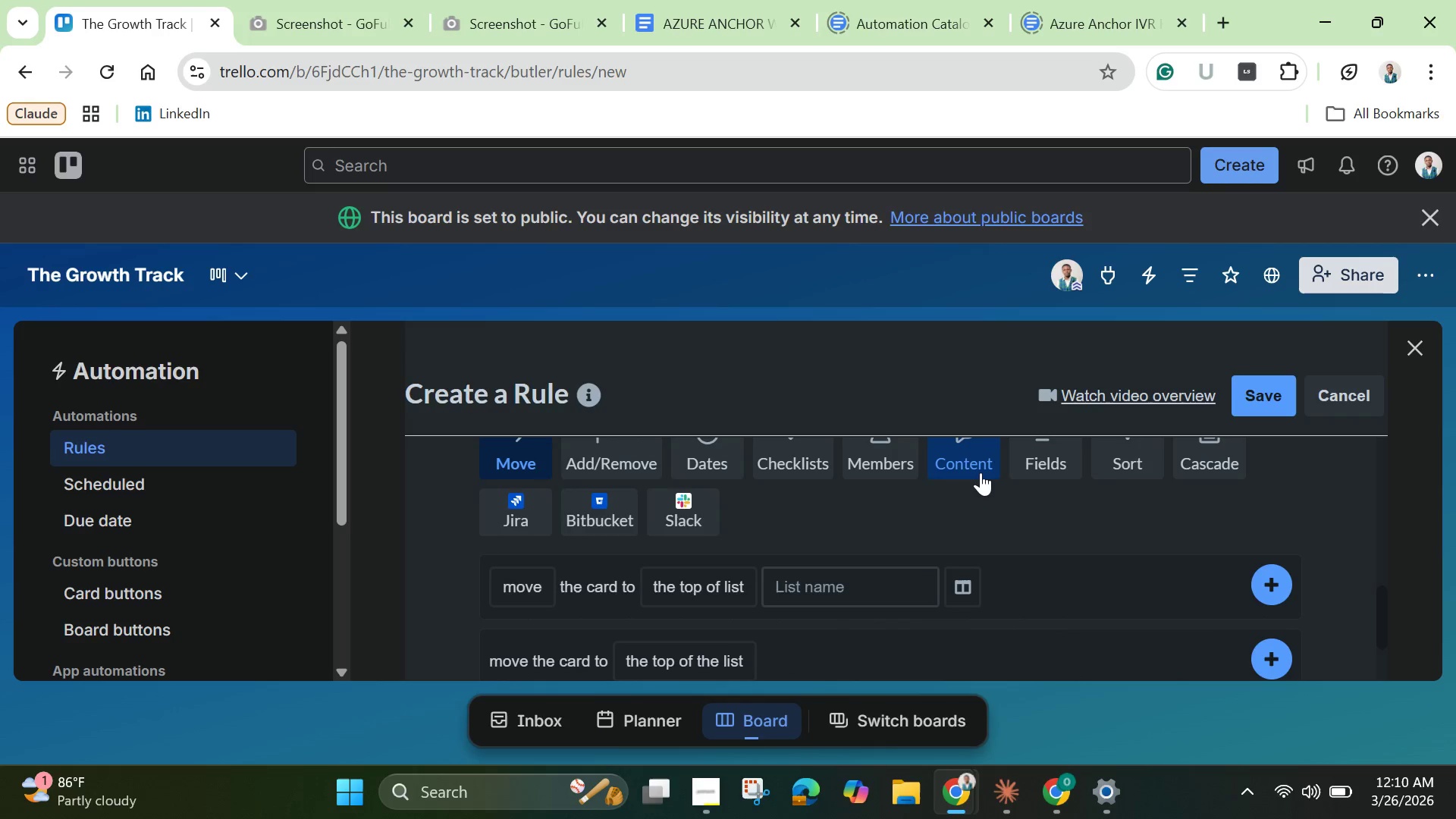 
left_click([981, 468])
 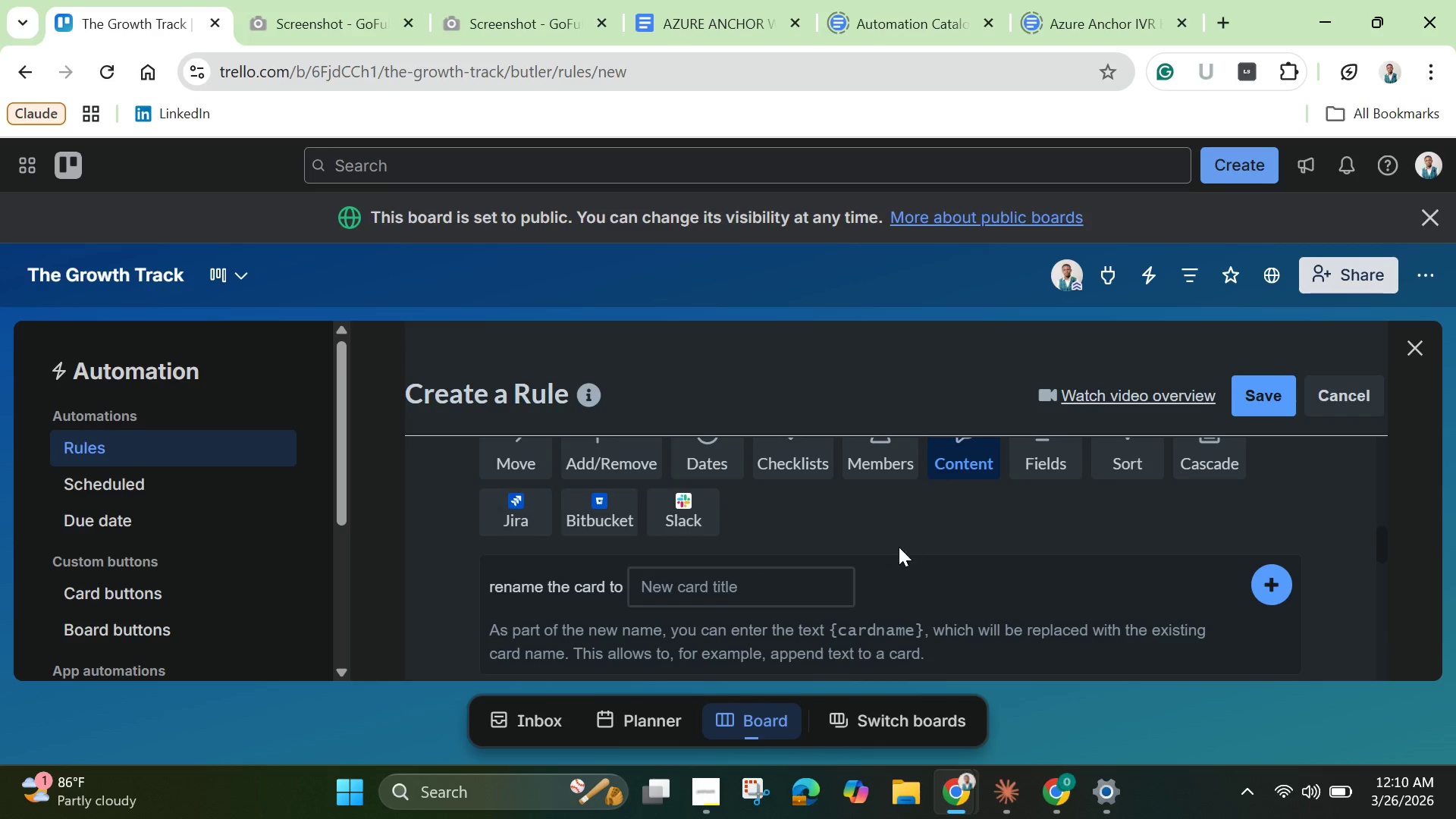 
scroll: coordinate [899, 547], scroll_direction: down, amount: 4.0
 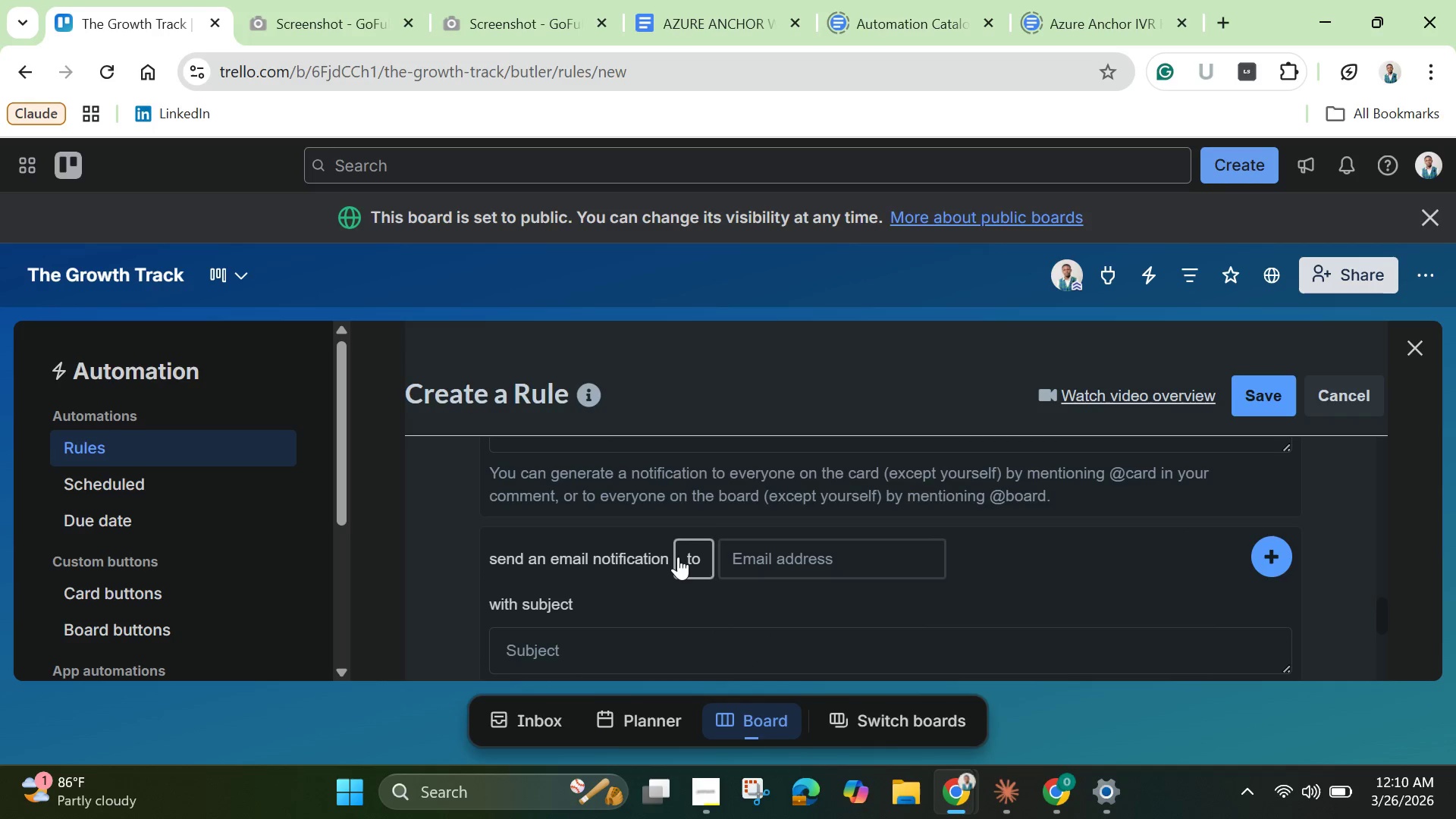 
scroll: coordinate [678, 556], scroll_direction: up, amount: 1.0
 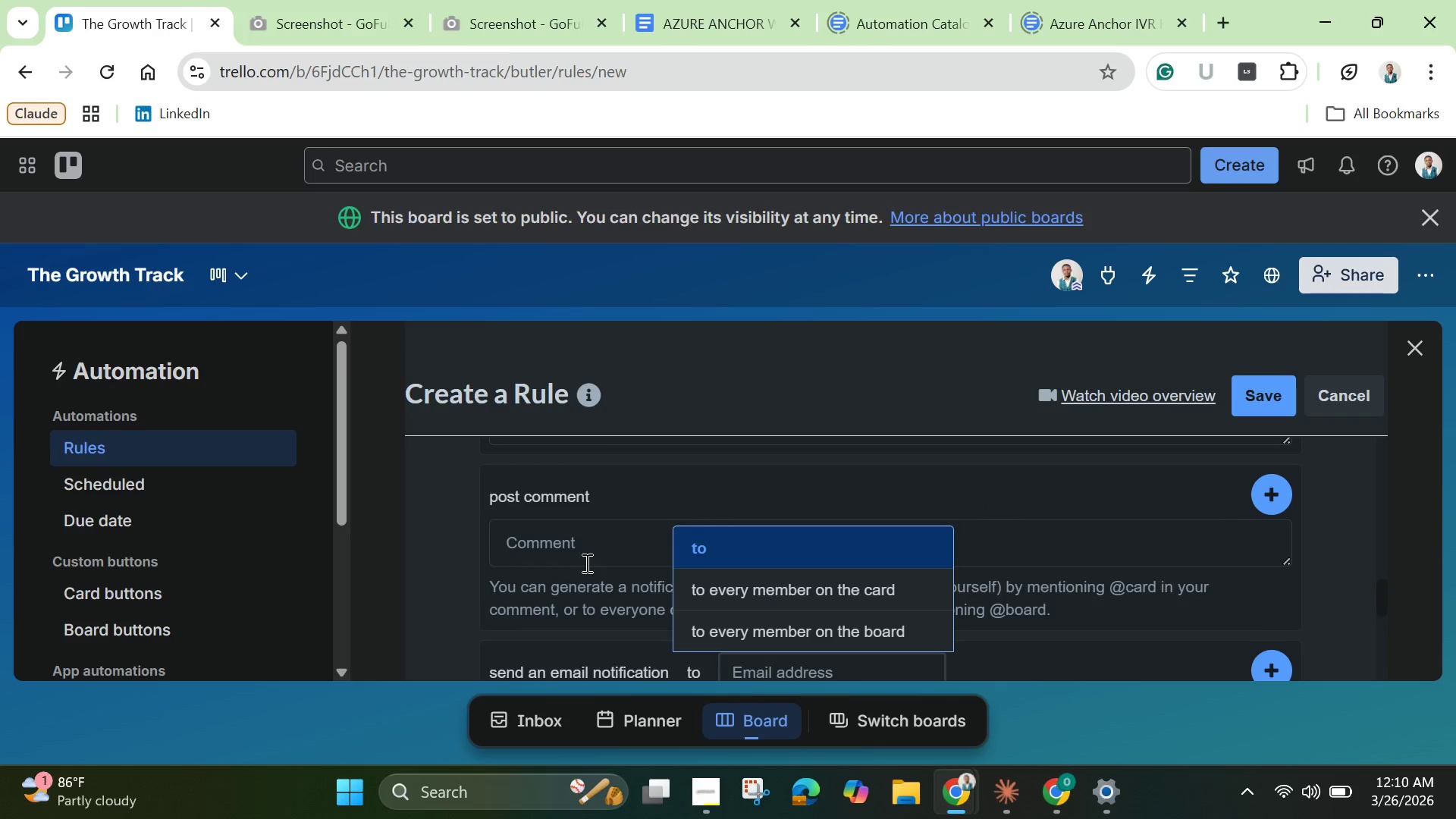 
left_click([581, 560])
 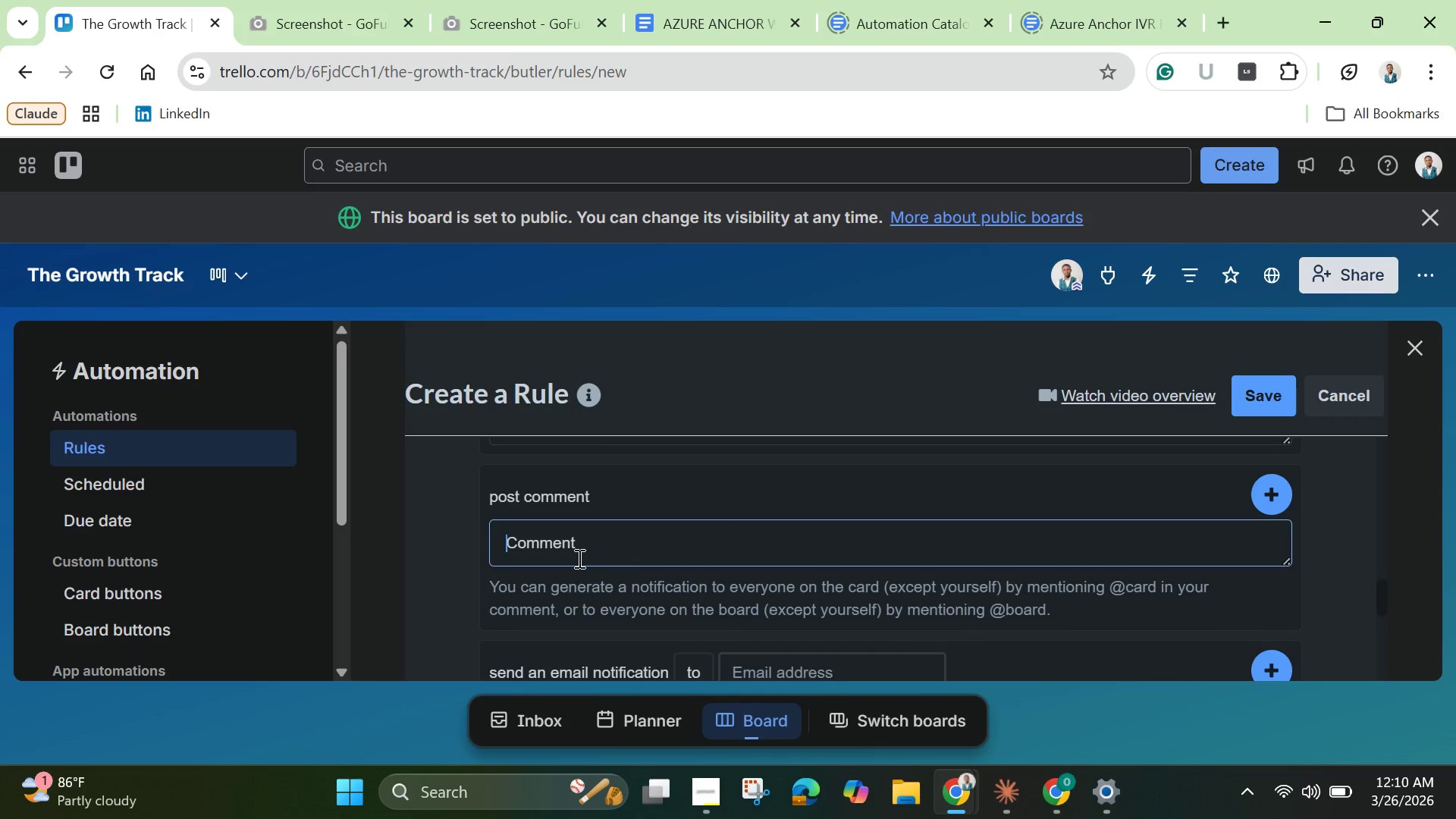 
type(@Hr)
key(Backspace)
type(R )
 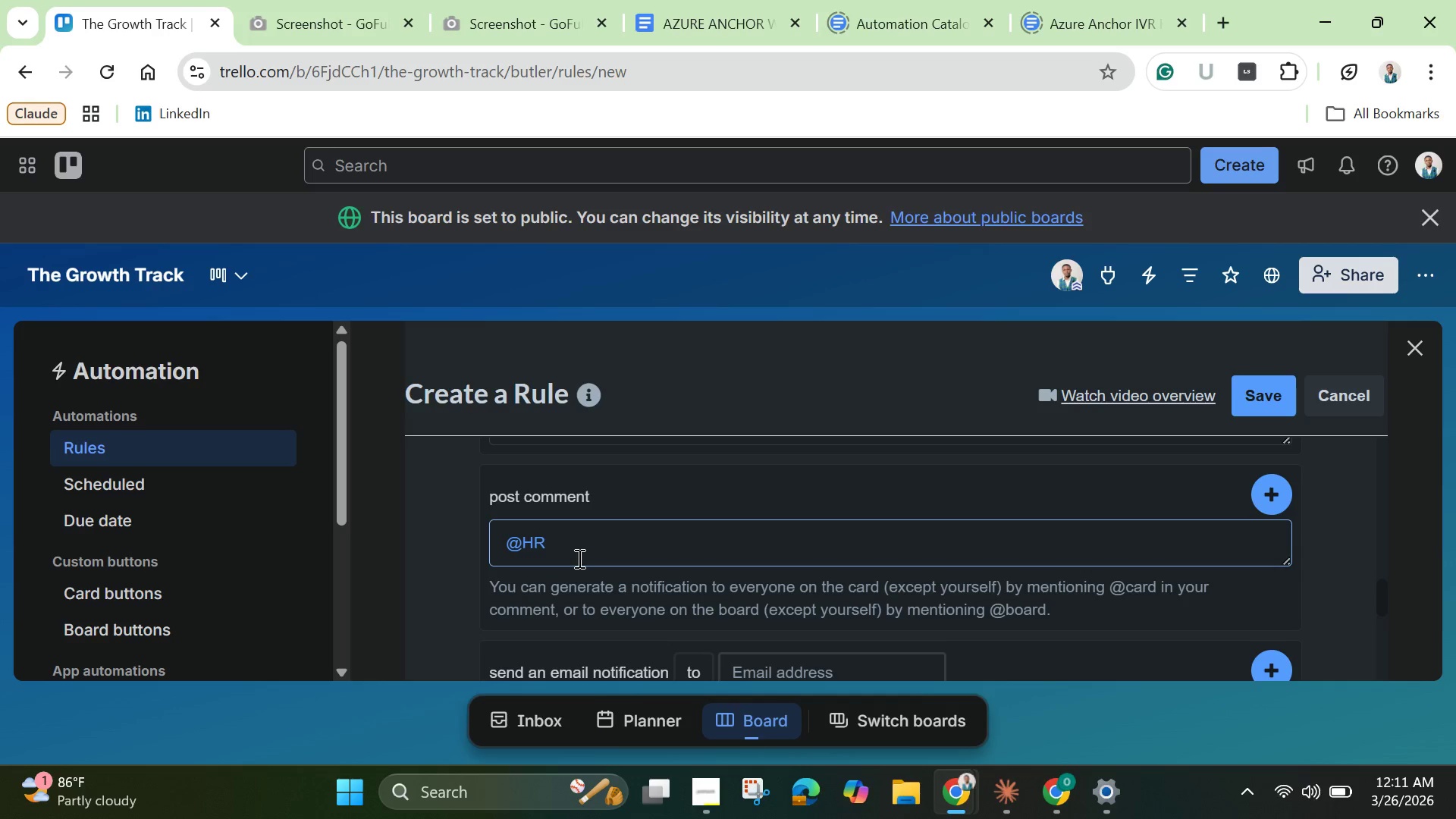 
type(Manager - Mid-Level Cach )
key(Backspace)
key(Backspace)
key(Backspace)
key(Backspace)
type(oach )
 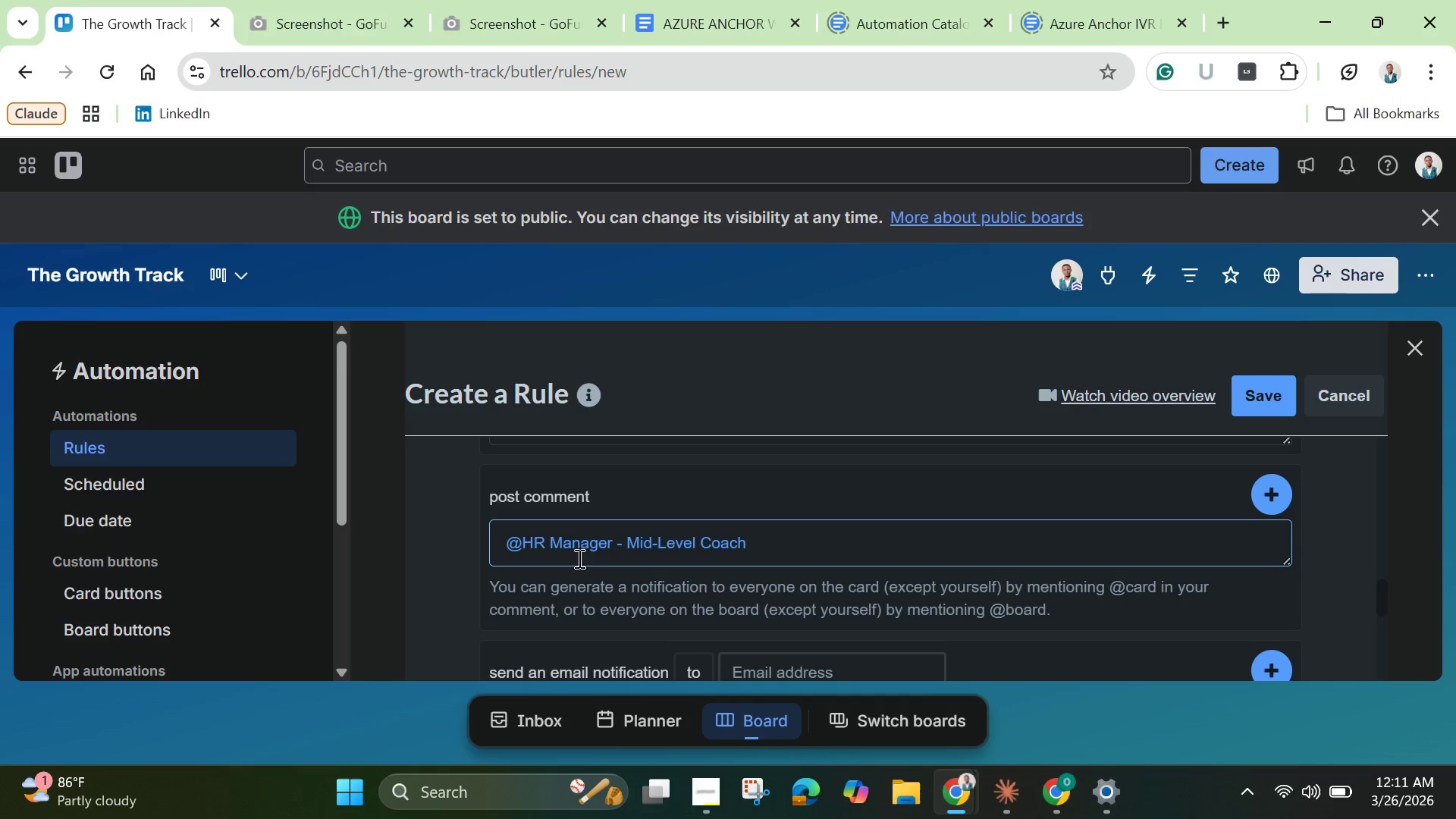 
hold_key(key=ShiftLeft, duration=0.38)
 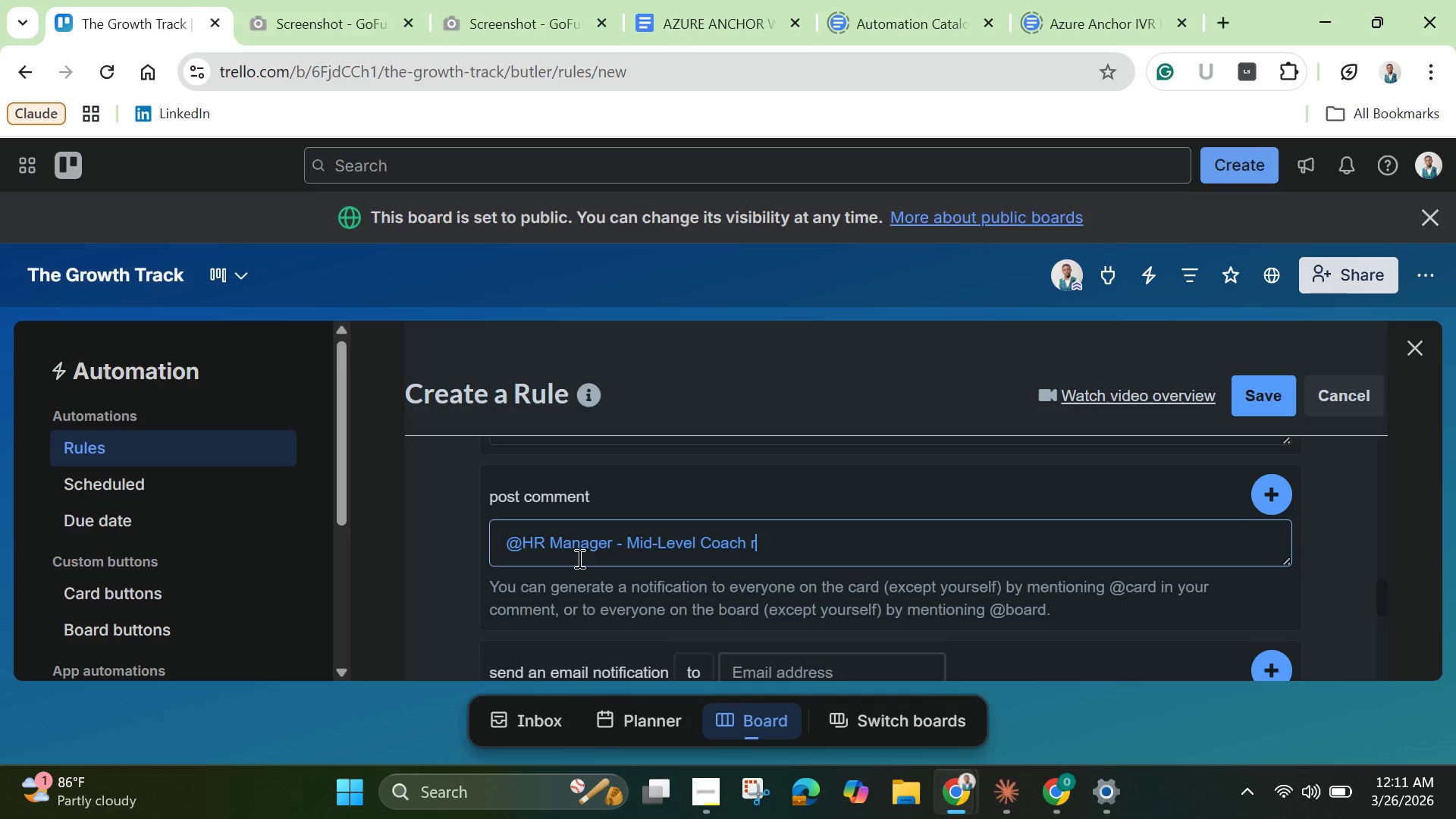 
type(requirements complete. Ready for Lead Coach Evaluation)
key(Backspace)
key(Backspace)
key(Backspace)
key(Backspace)
key(Backspace)
key(Backspace)
key(Backspace)
key(Backspace)
key(Backspace)
key(Backspace)
type(evalau)
key(Backspace)
key(Backspace)
 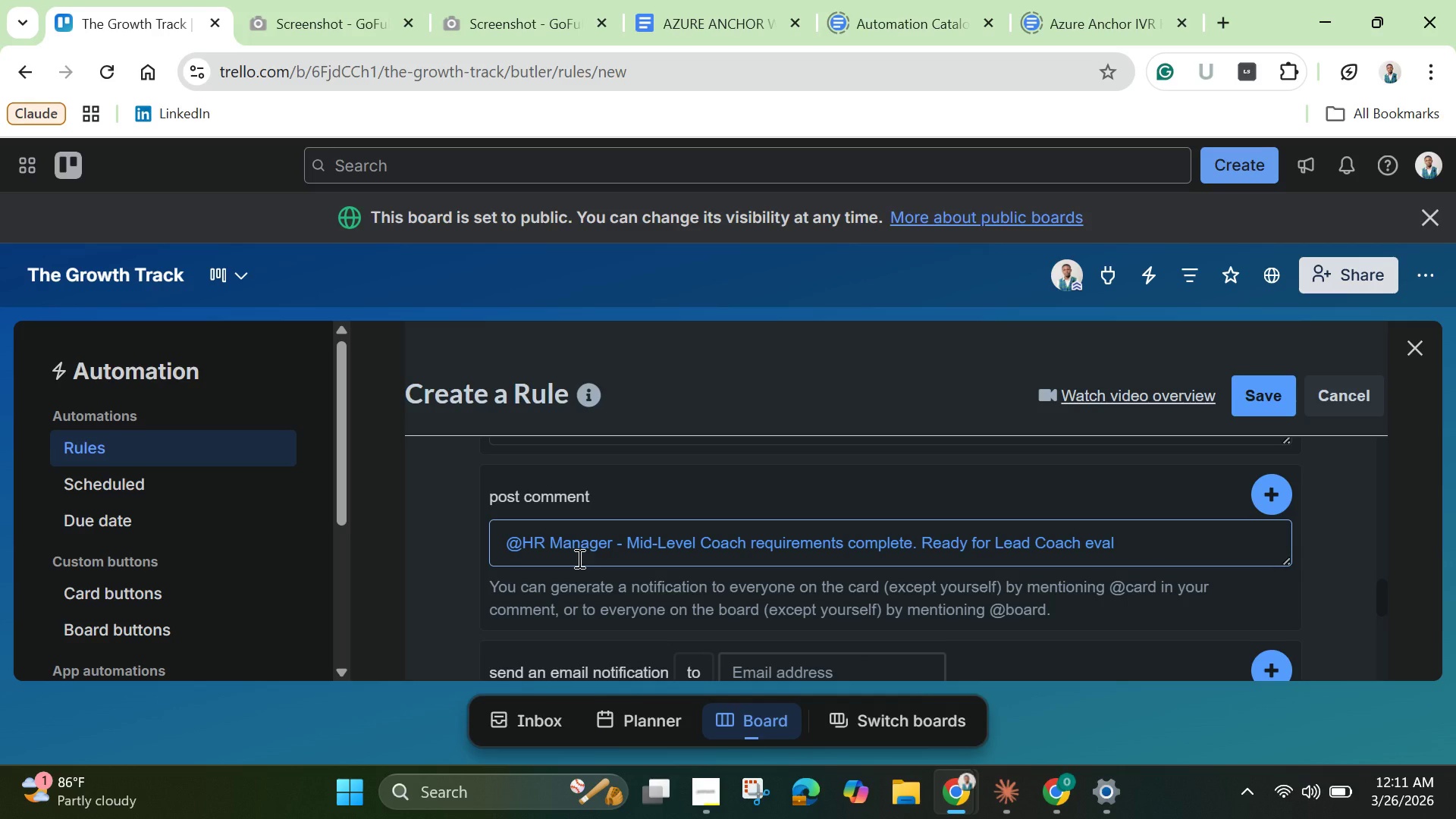 
type(uation)
 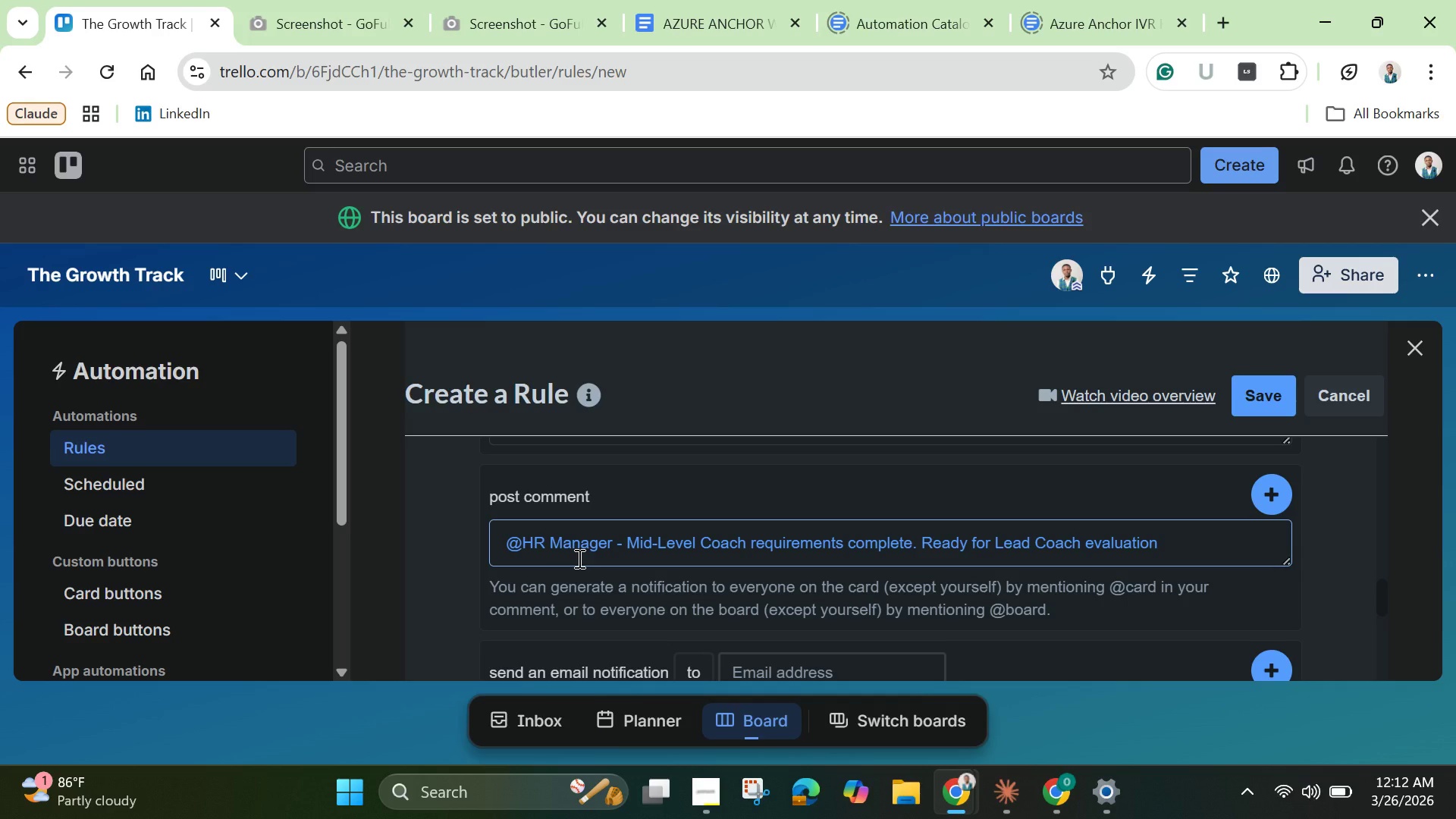 
key(Control+A)
 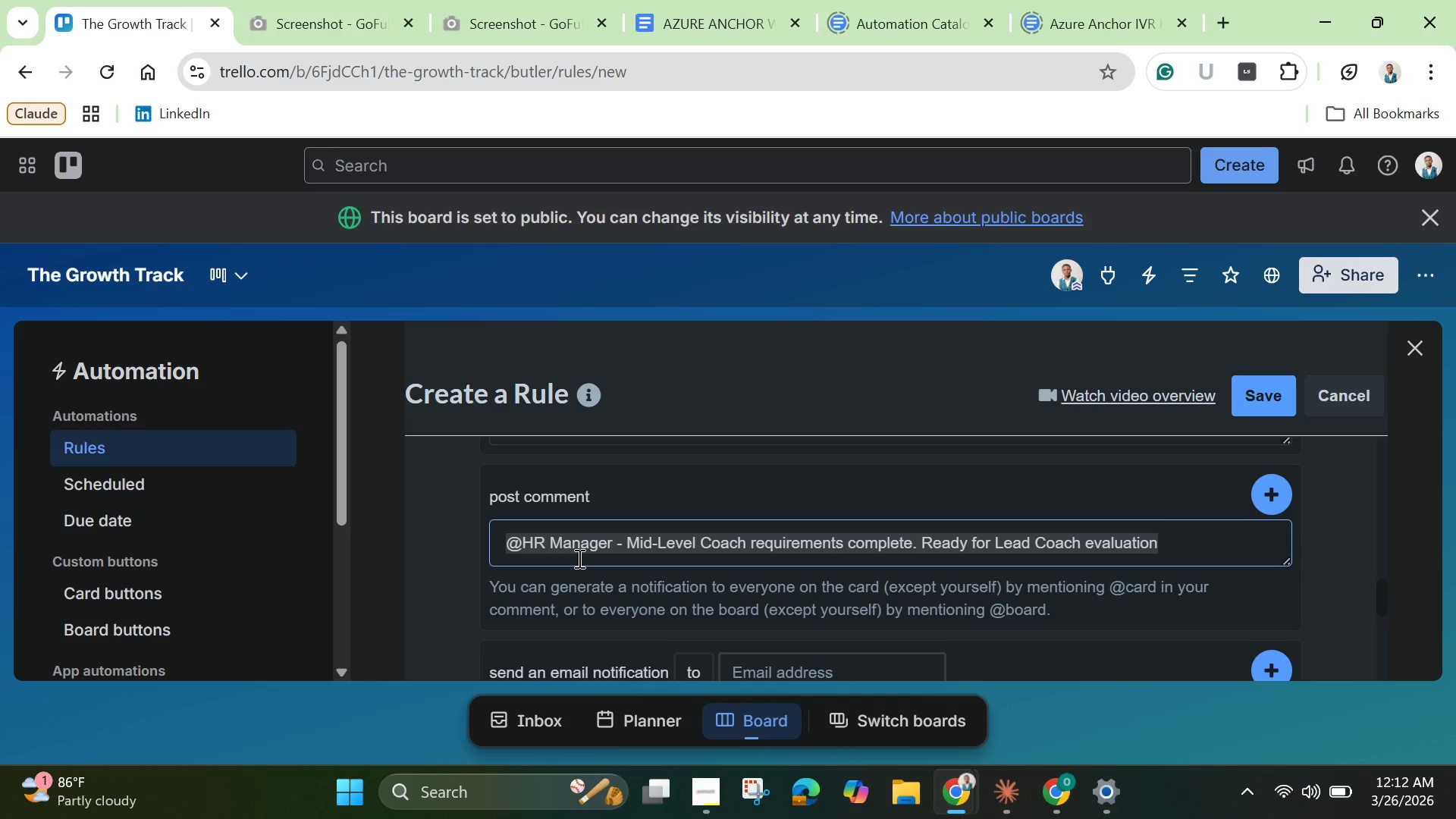 
key(Control+C)
 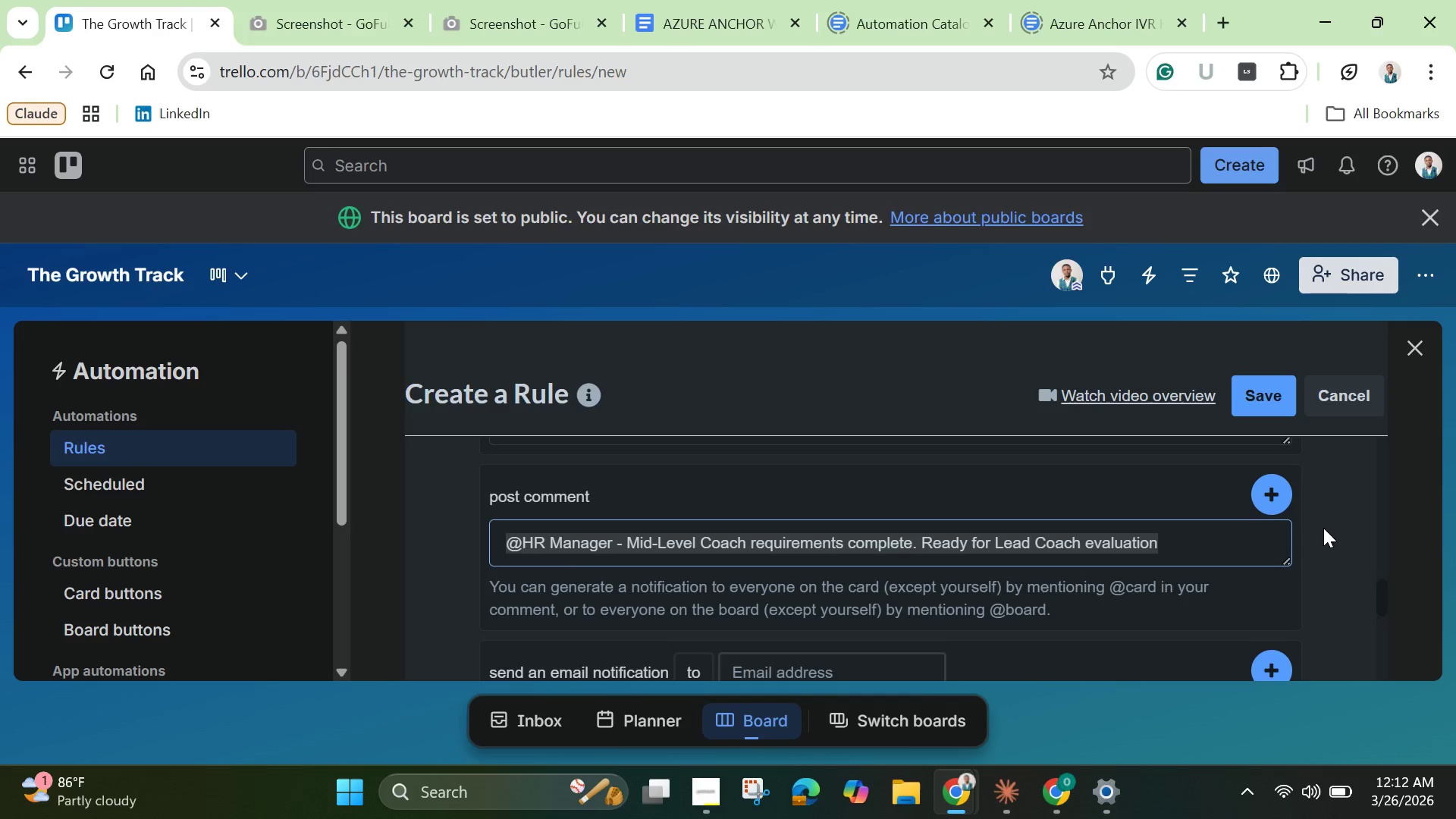 
left_click([1269, 496])
 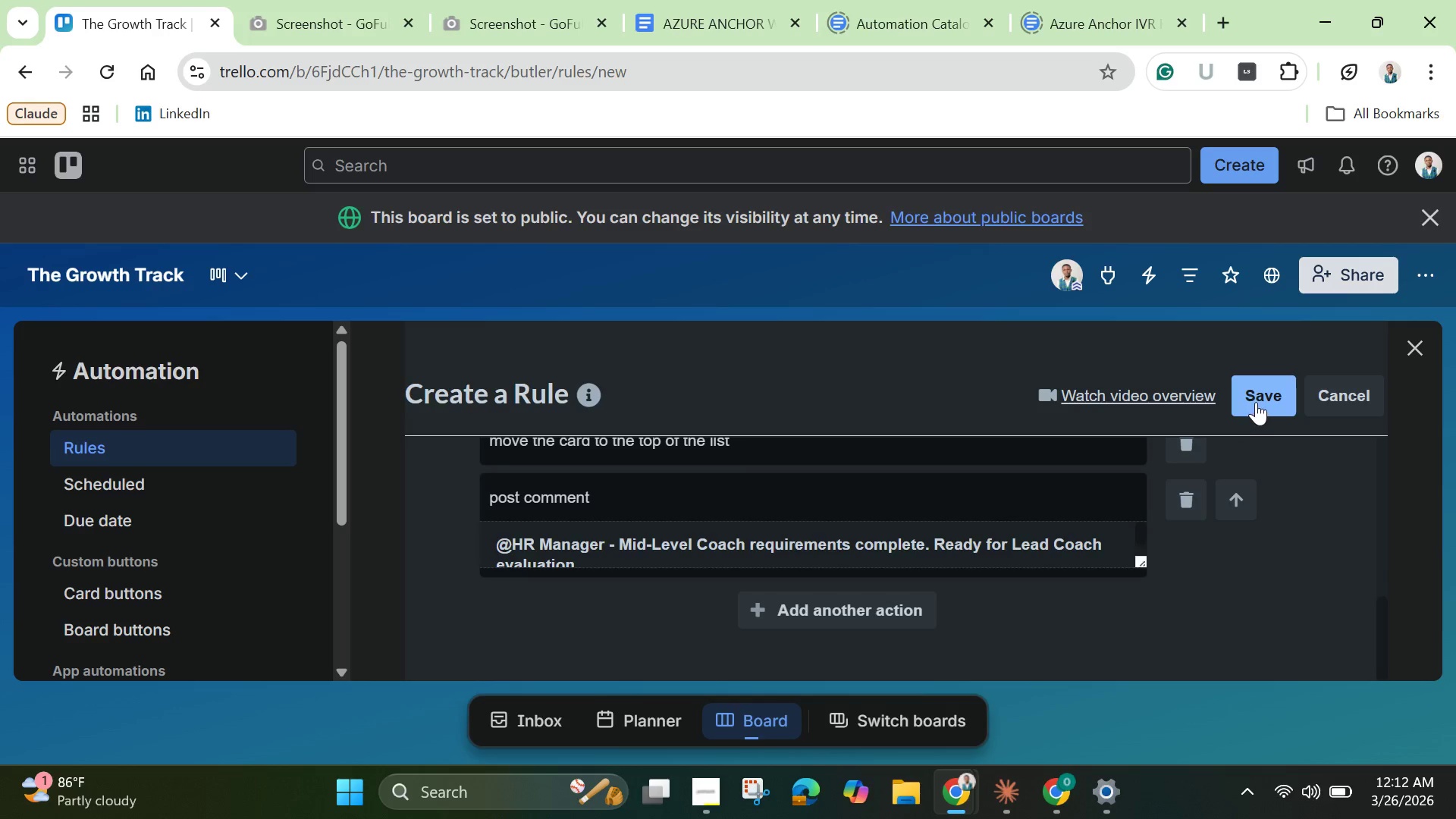 
left_click([1256, 402])
 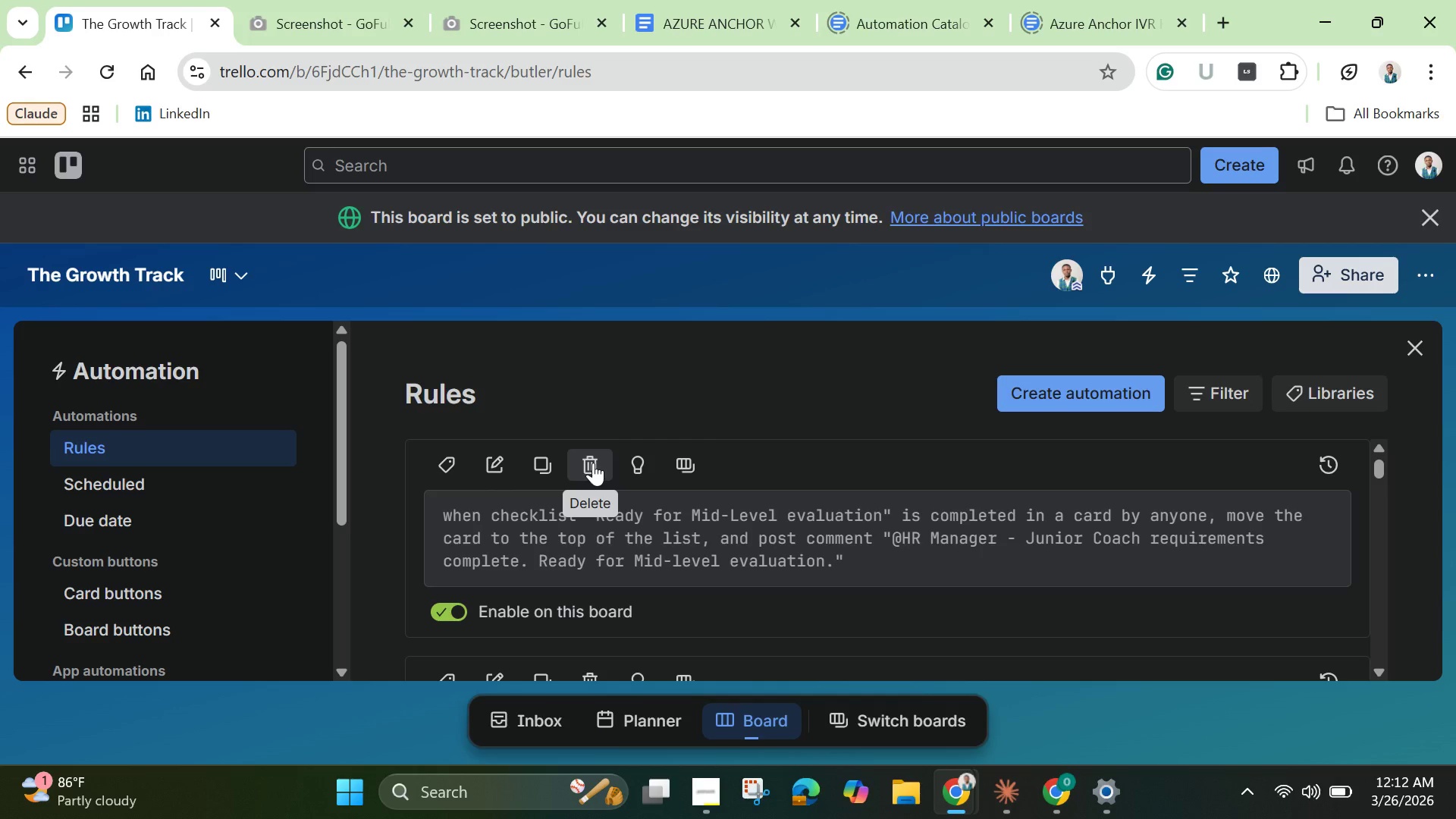 
wait(23.53)
 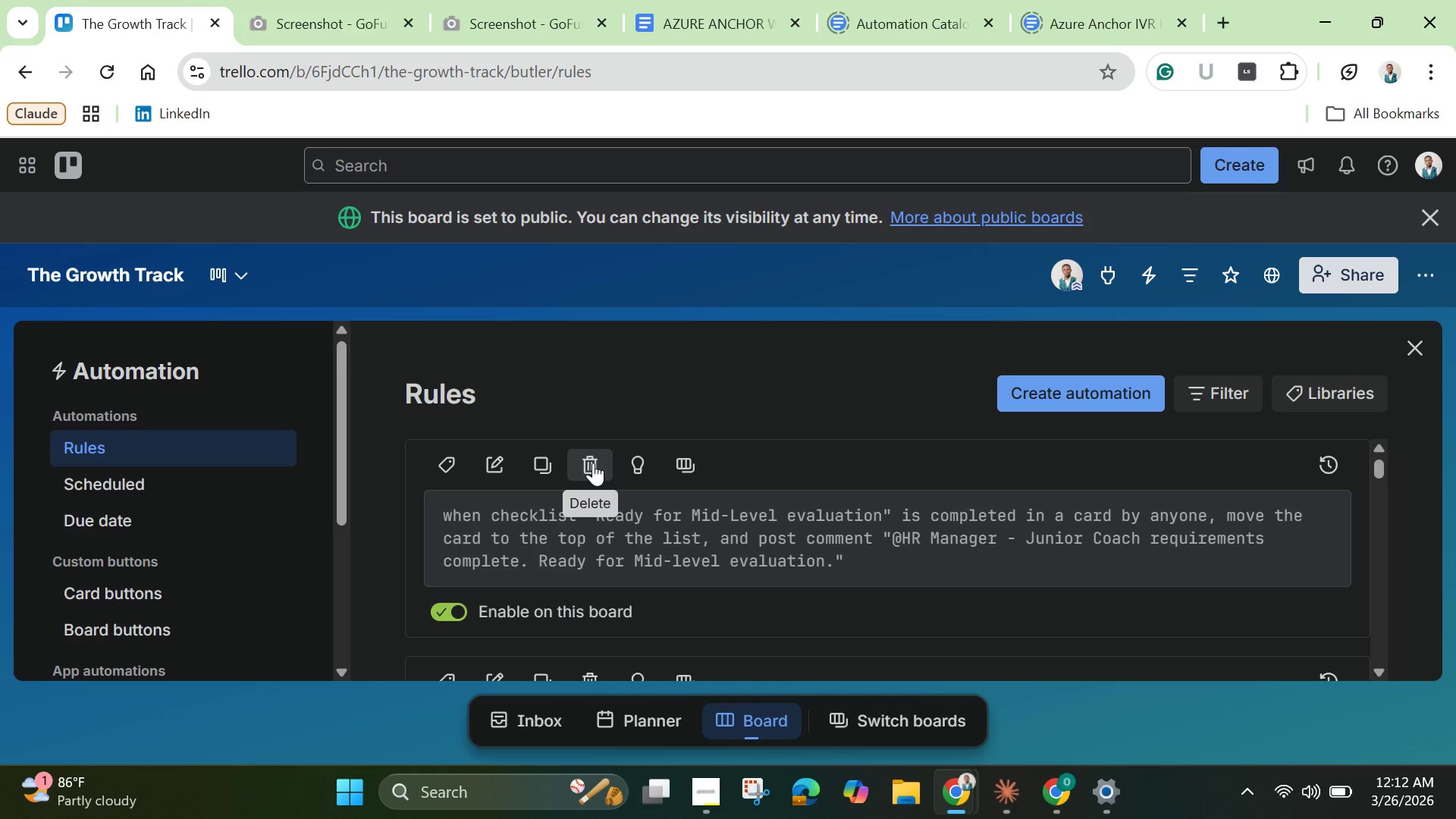 
left_click([1122, 400])
 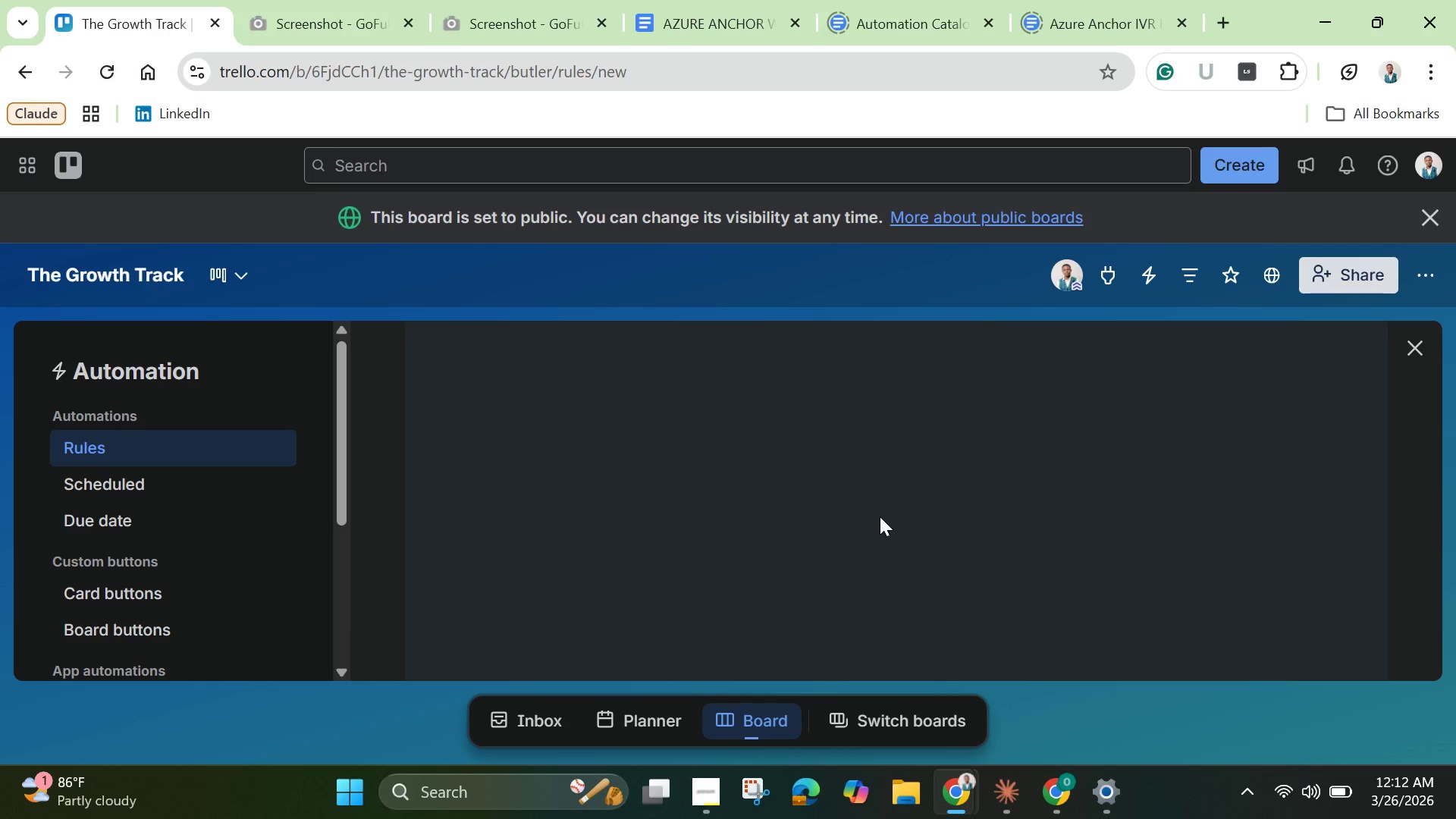 
wait(8.05)
 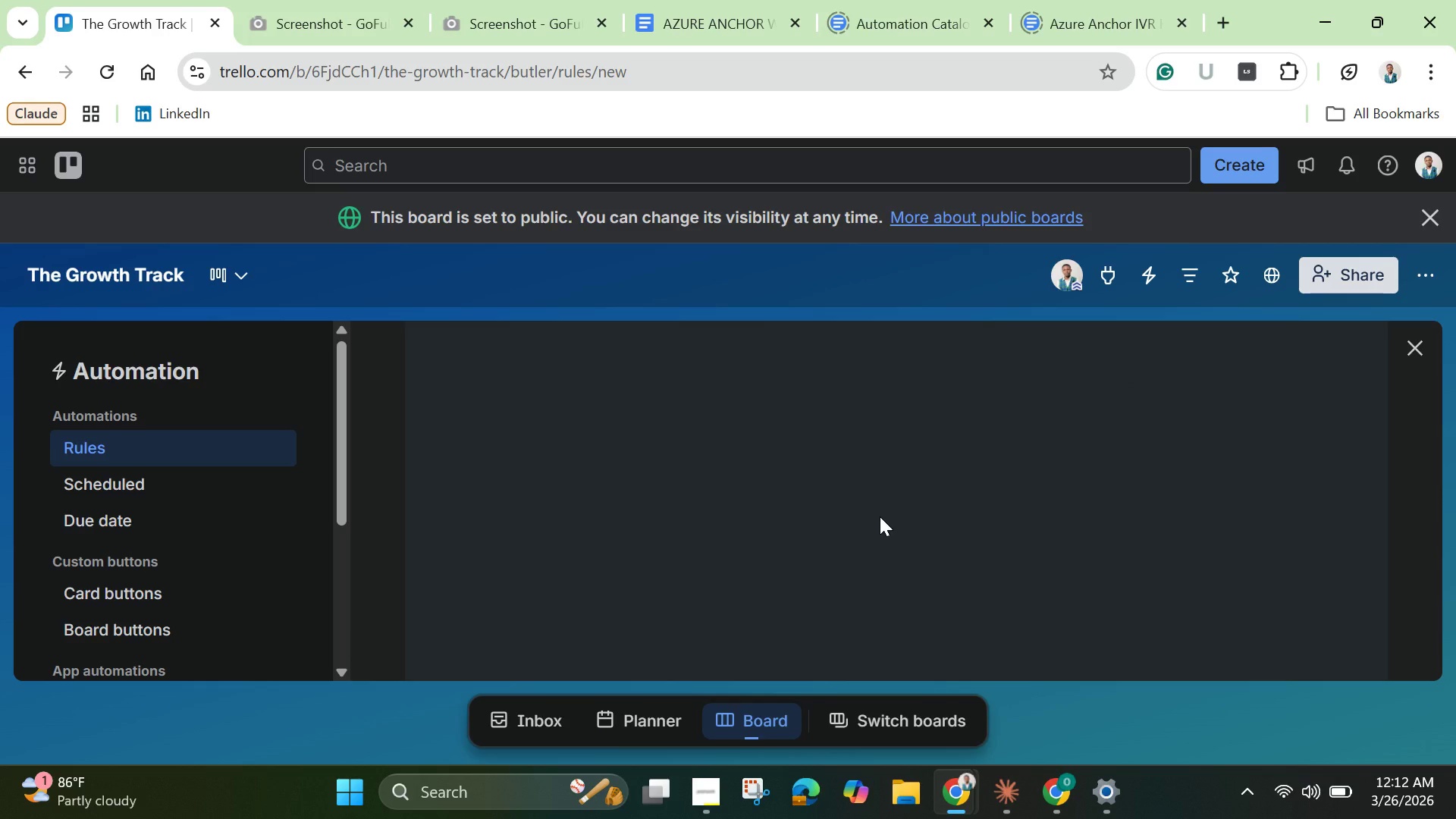 
scroll: coordinate [881, 522], scroll_direction: down, amount: 2.0
 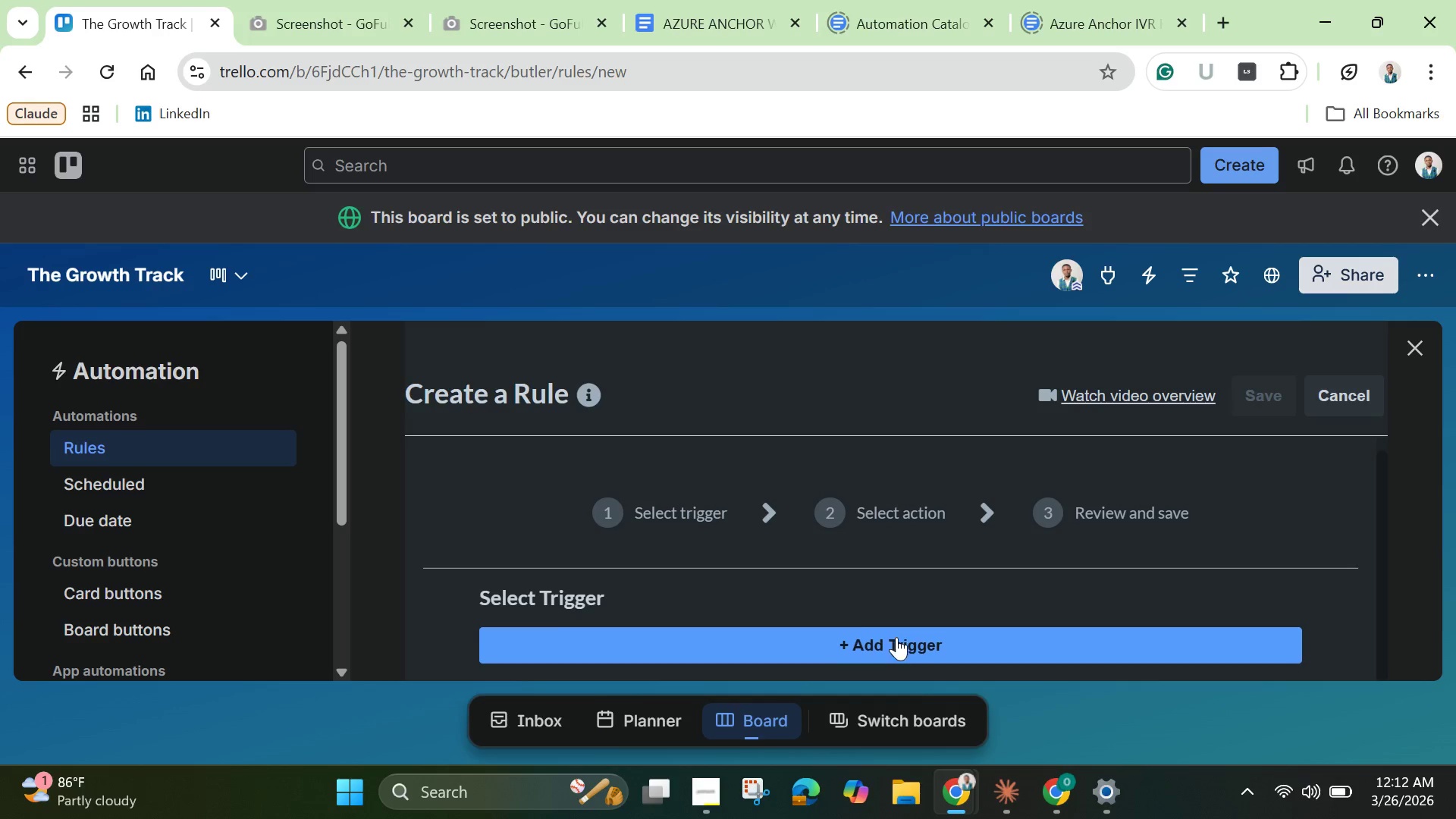 
left_click([896, 637])
 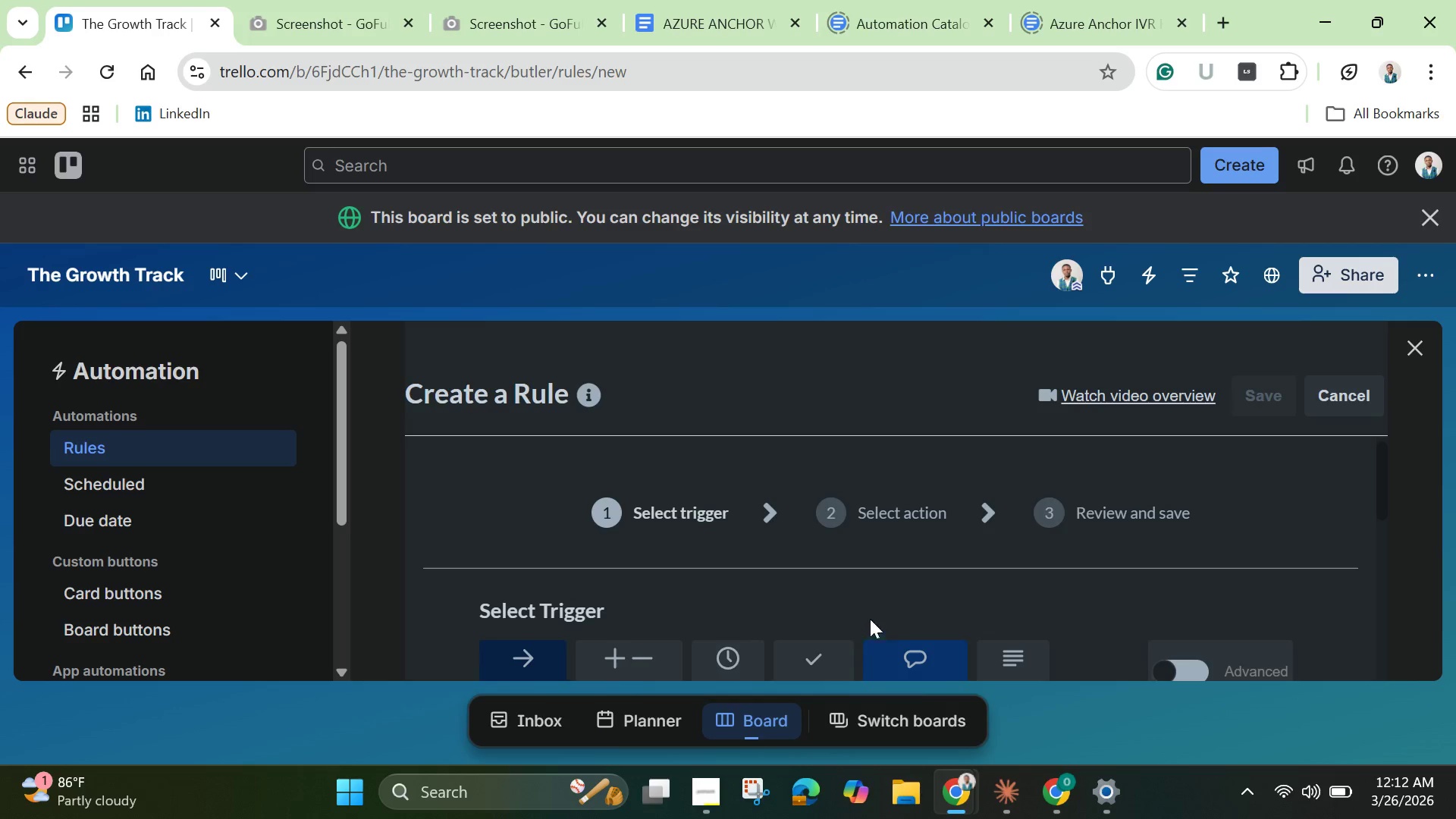 
scroll: coordinate [746, 579], scroll_direction: down, amount: 3.0
 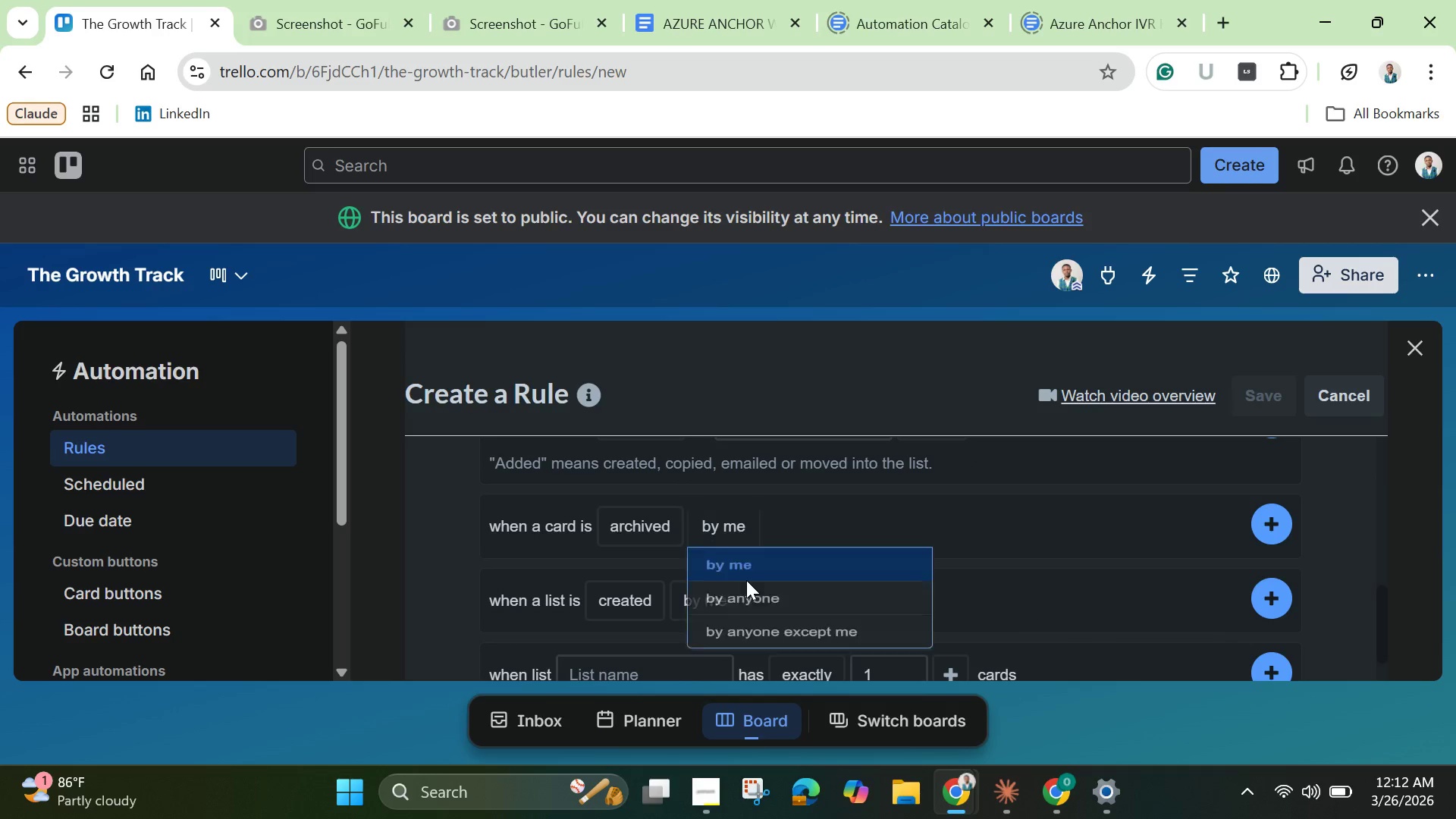 
scroll: coordinate [746, 580], scroll_direction: up, amount: 4.0
 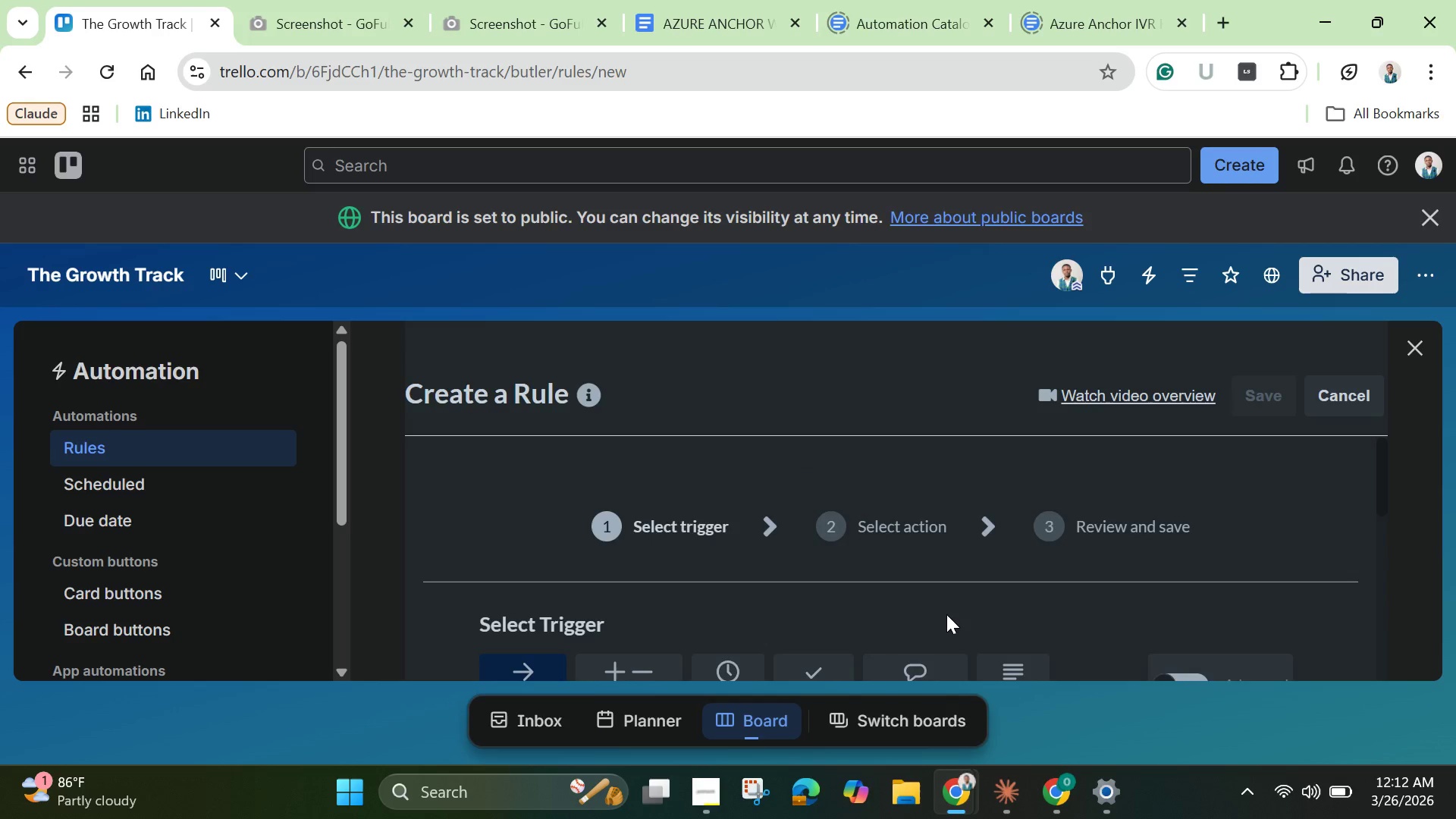 
scroll: coordinate [946, 614], scroll_direction: down, amount: 1.0
 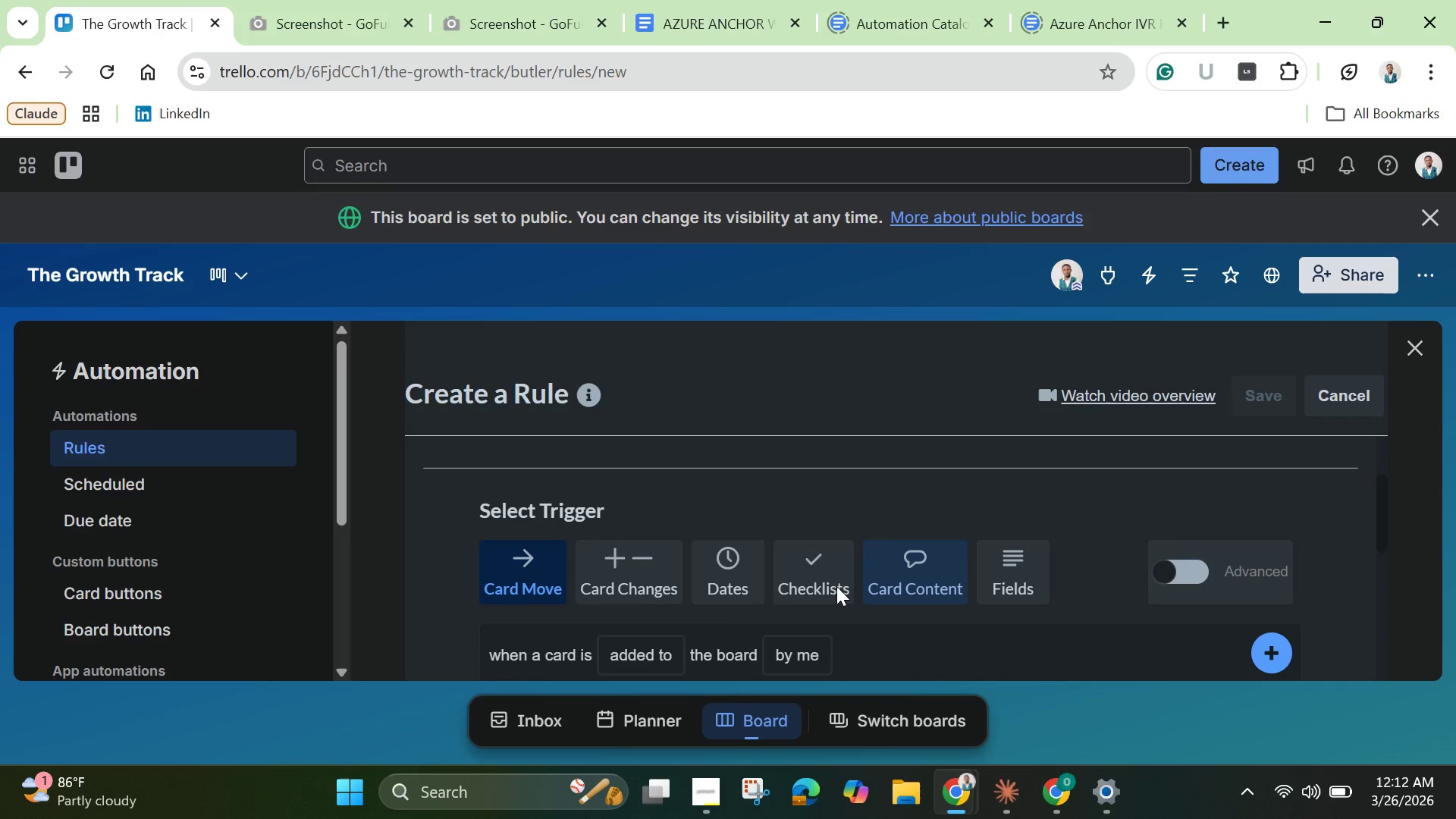 
left_click([828, 586])
 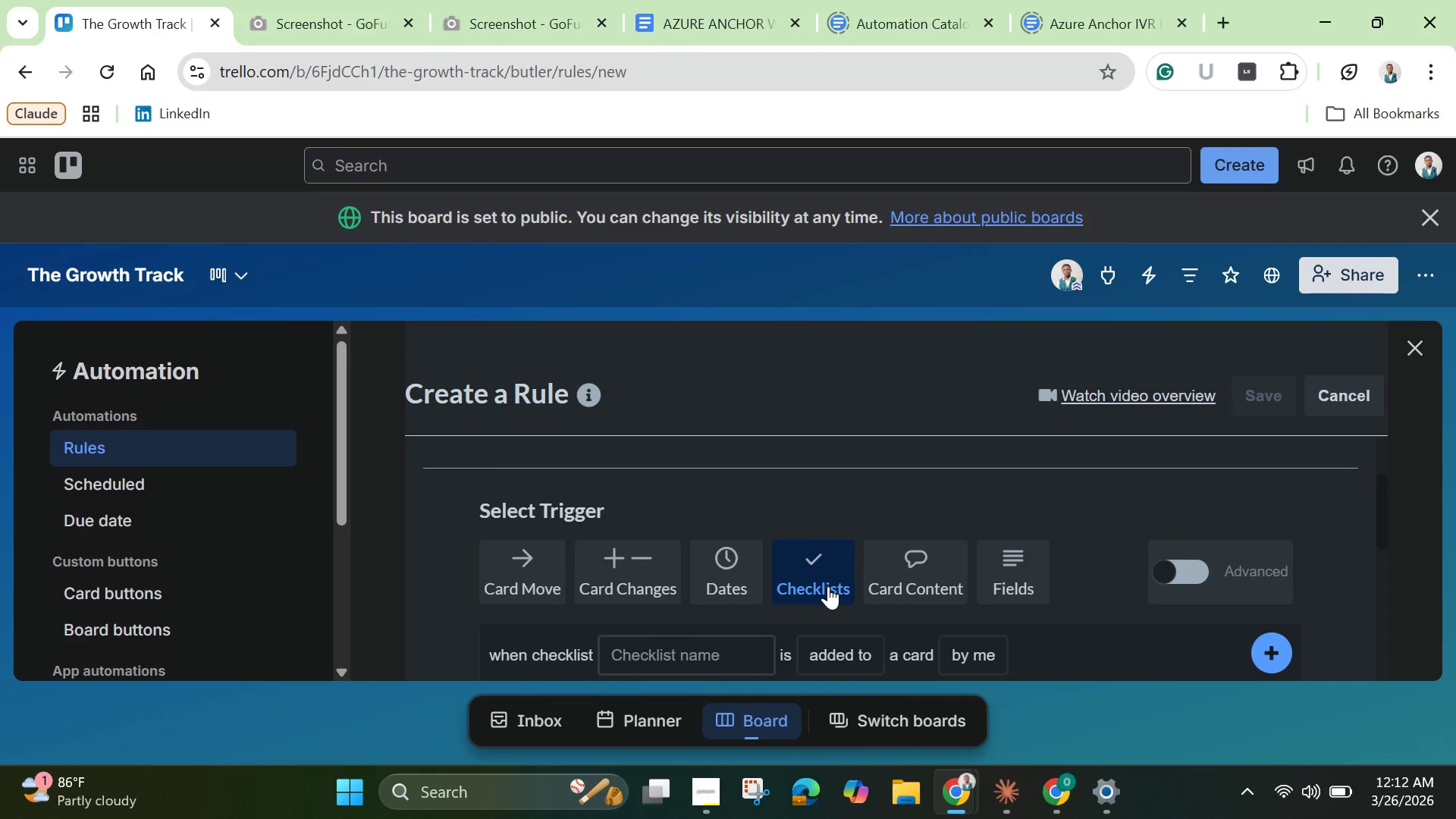 
scroll: coordinate [828, 588], scroll_direction: down, amount: 2.0
 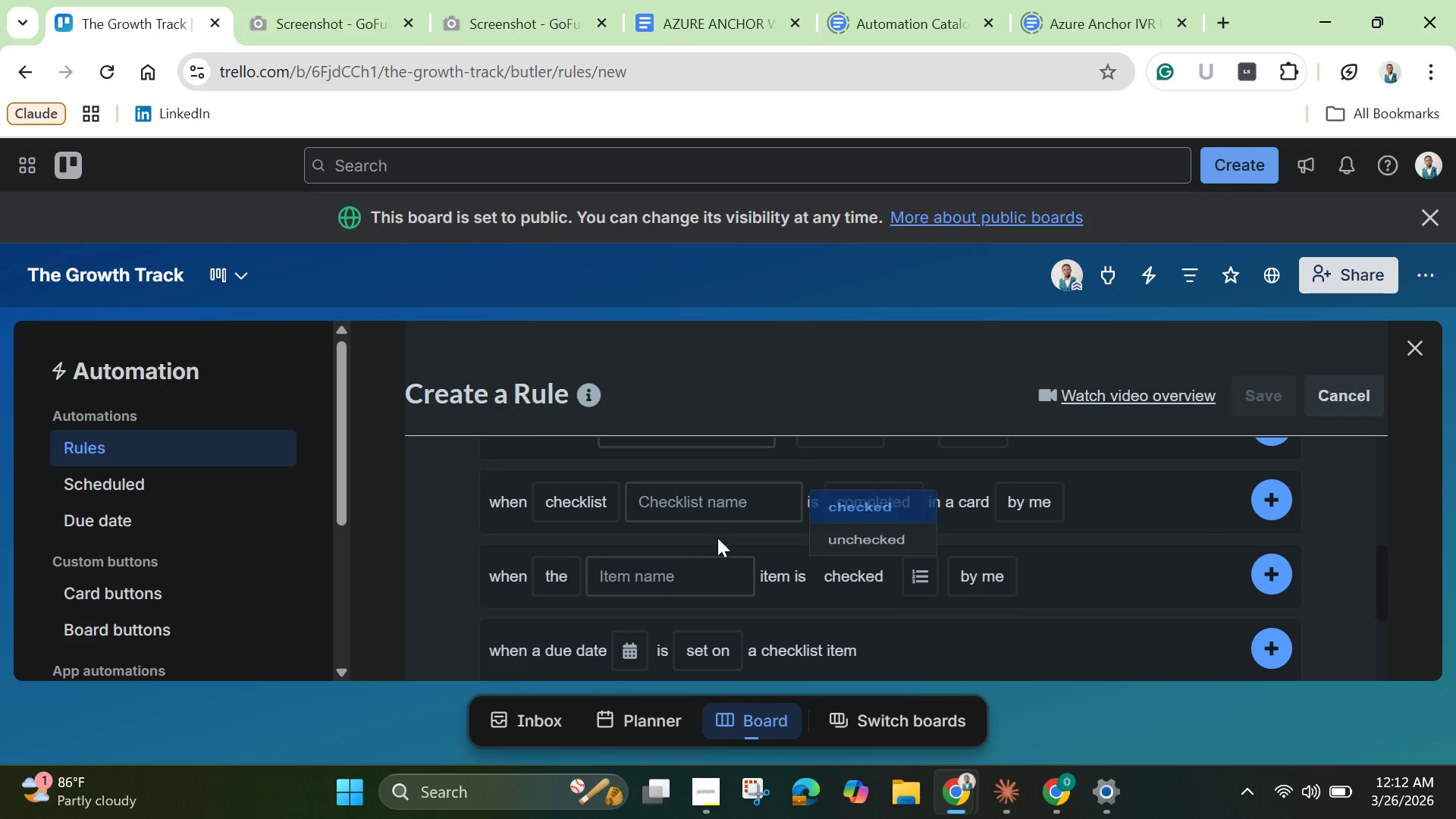 
scroll: coordinate [733, 547], scroll_direction: up, amount: 1.0
 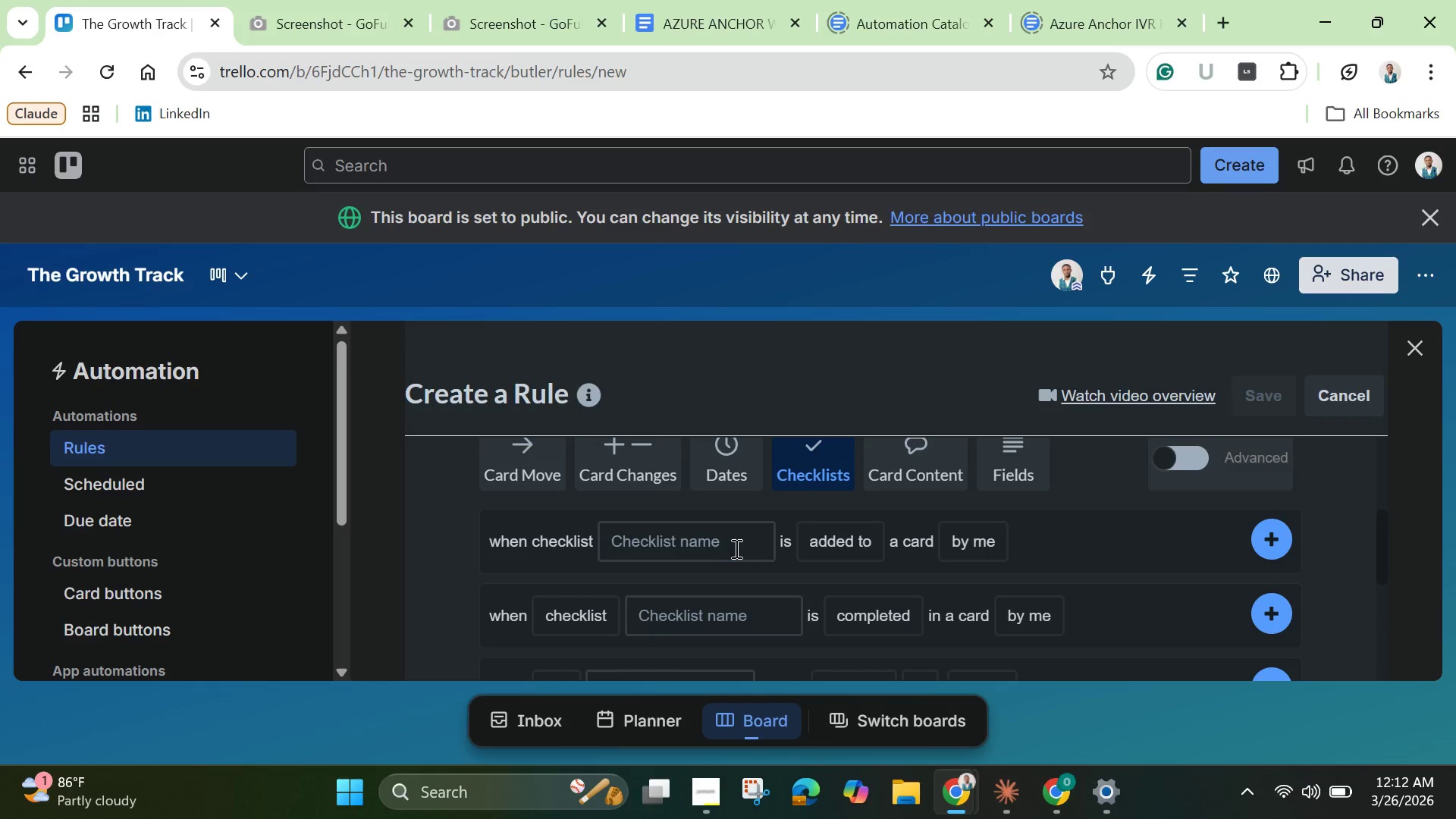 
scroll: coordinate [741, 551], scroll_direction: down, amount: 1.0
 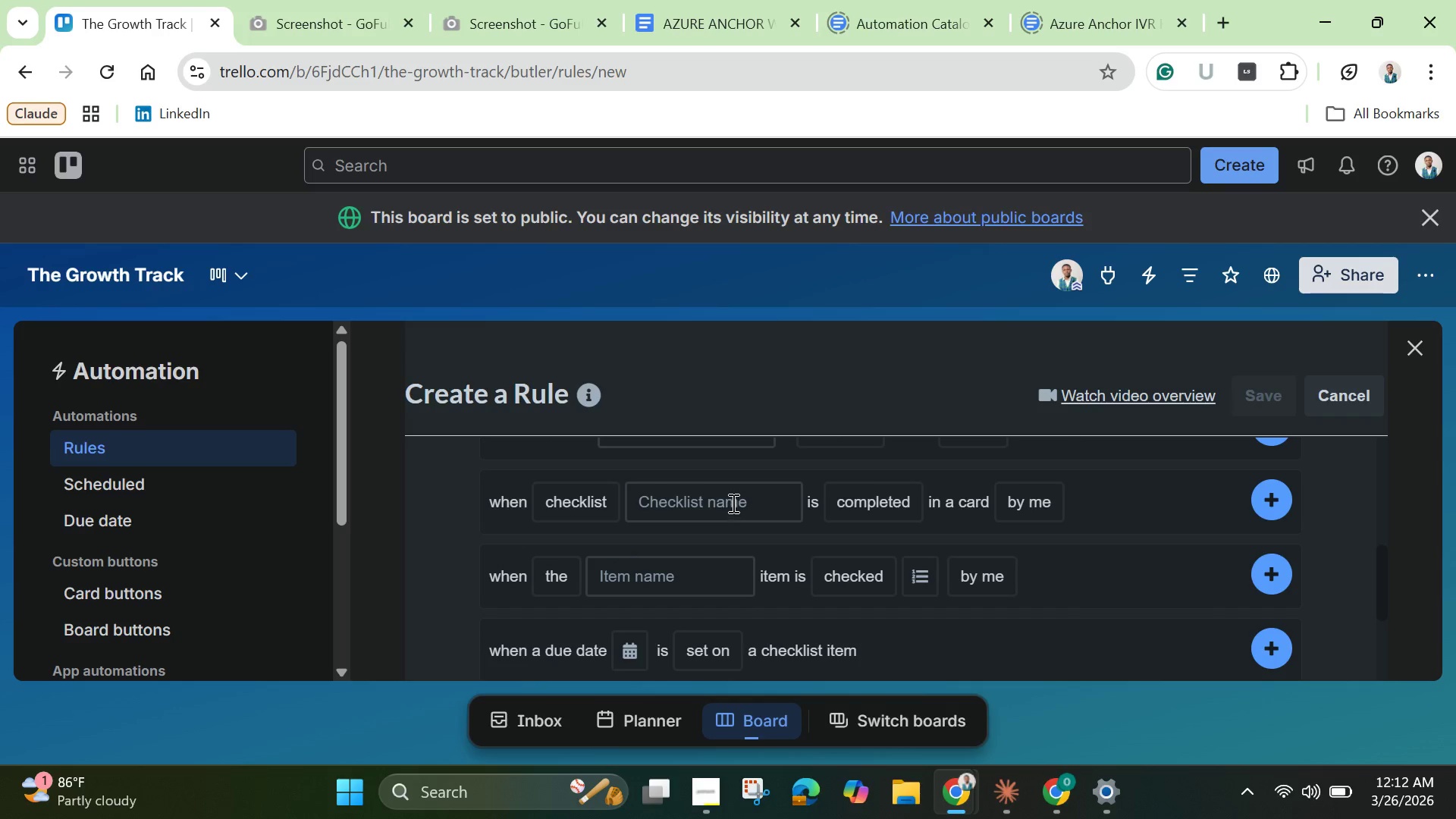 
left_click([732, 500])
 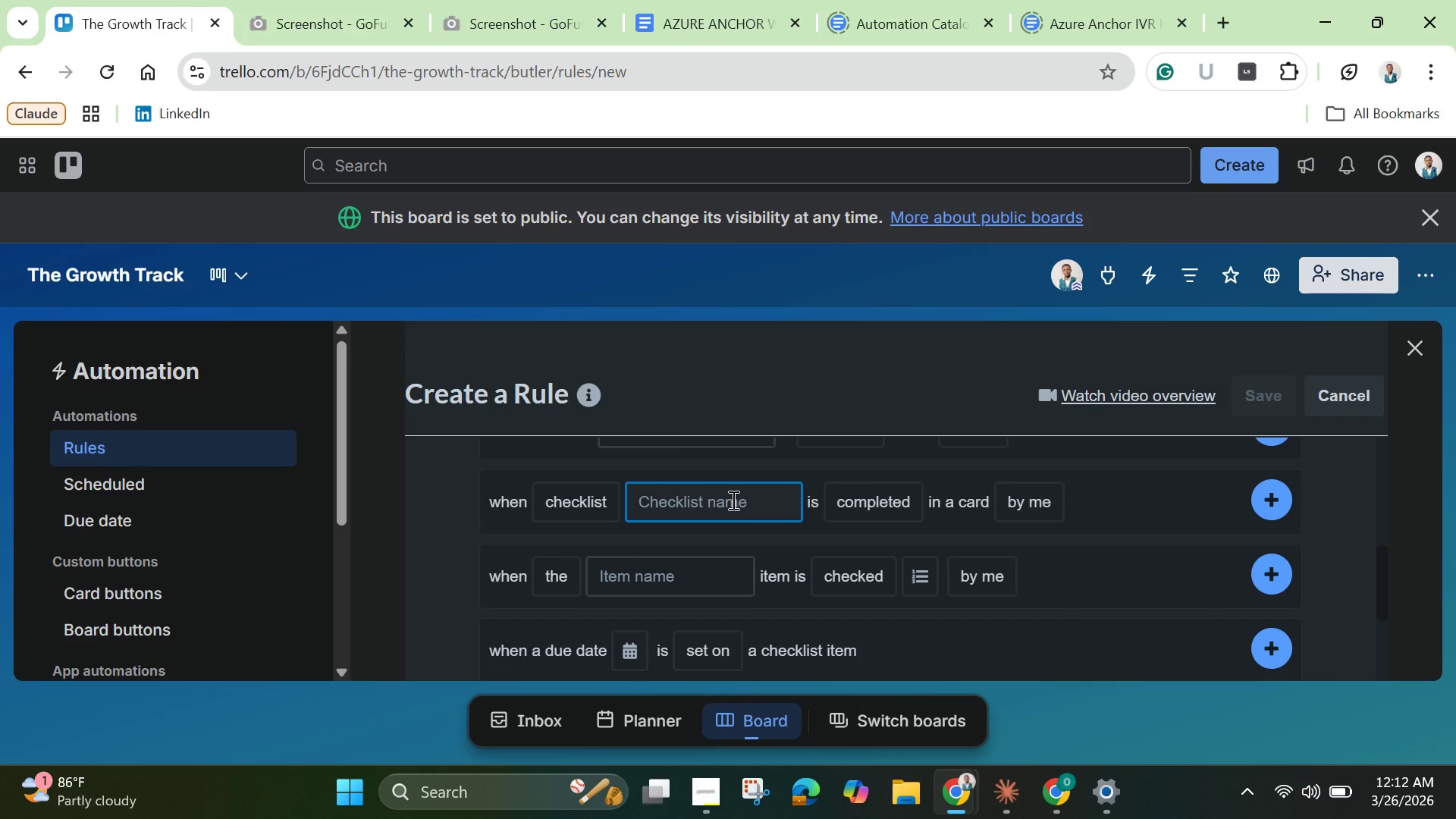 
key(Control+ControlLeft)
 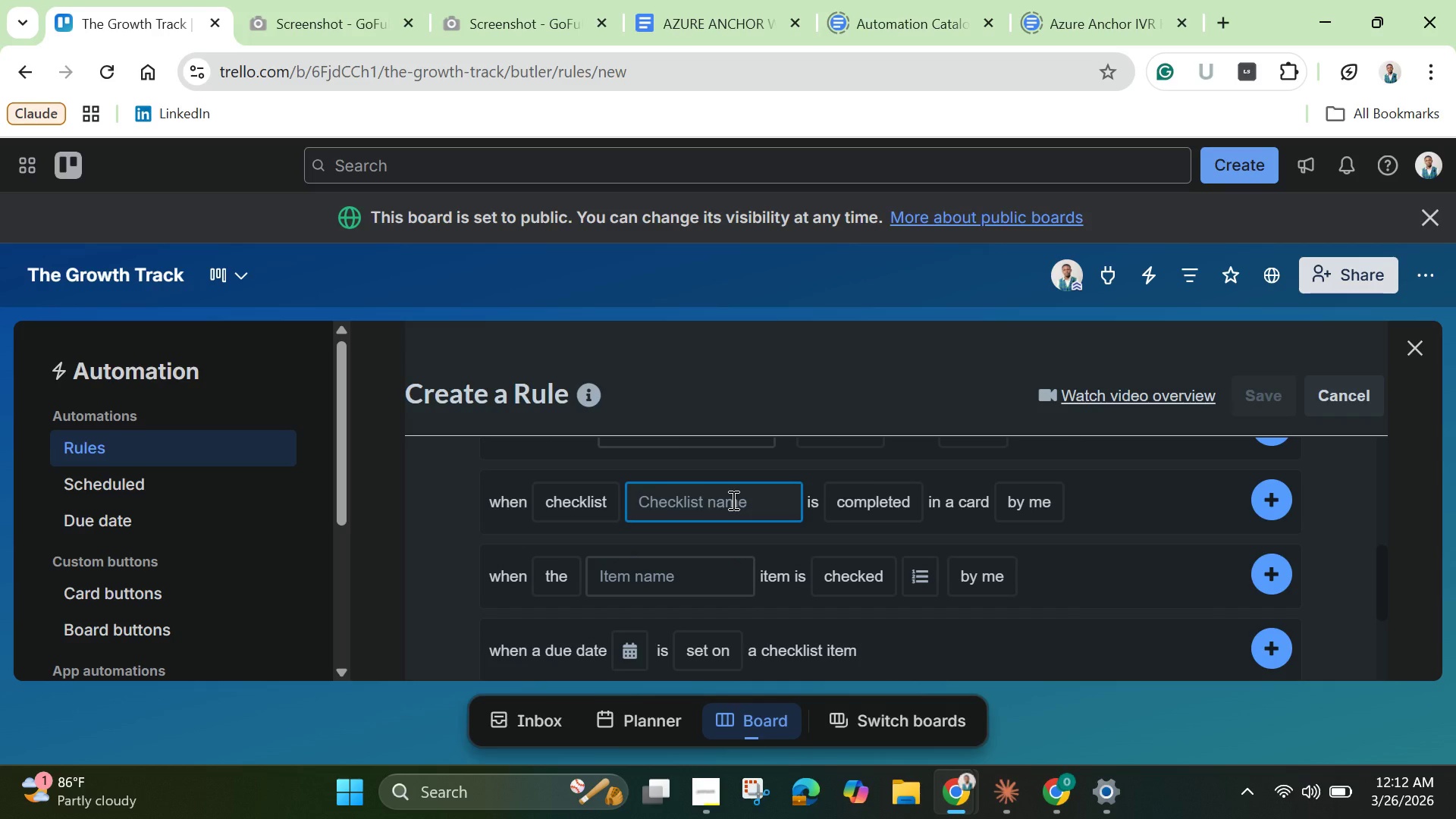 
type(Ready for Head Coach evaluation)
 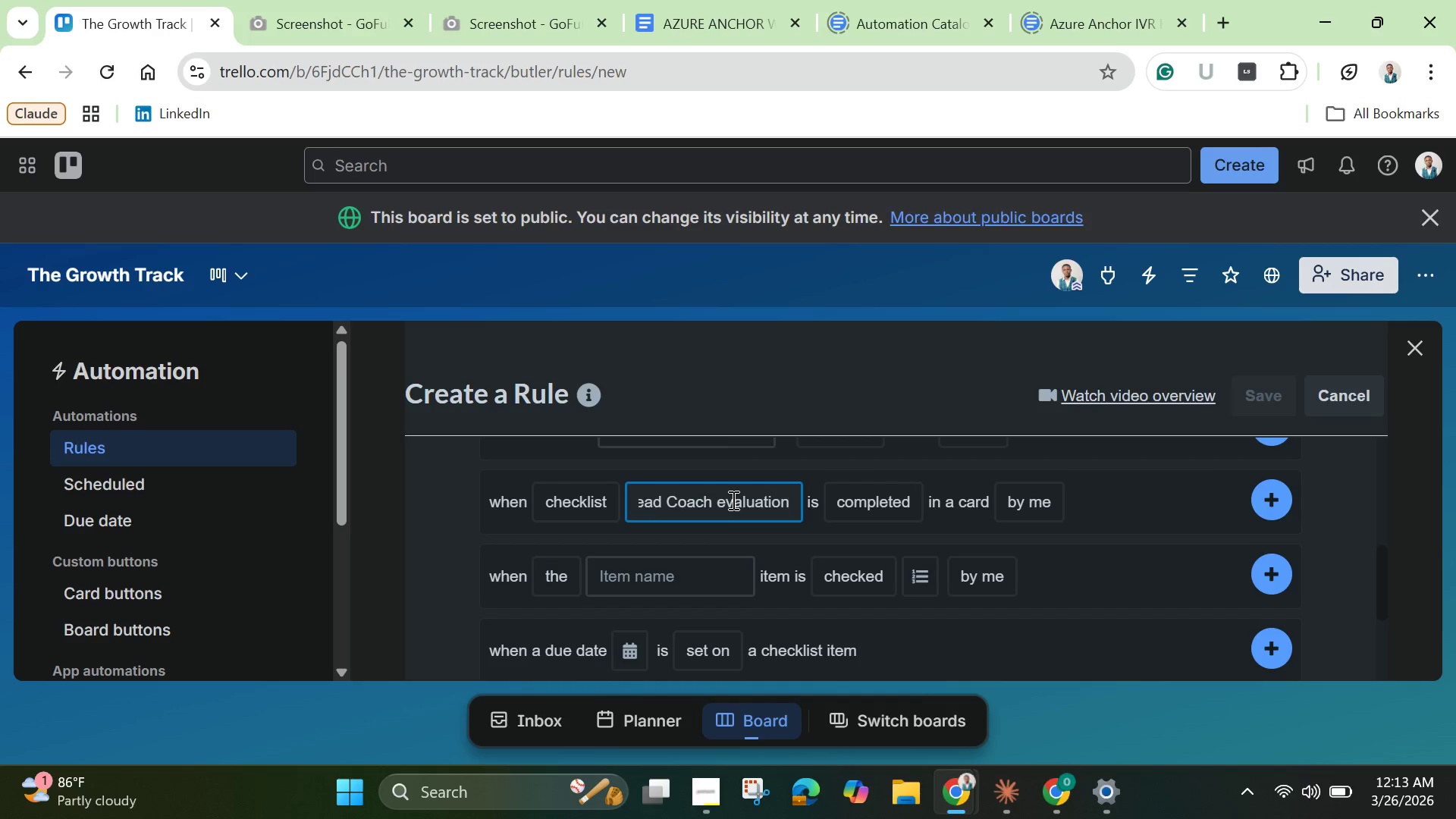 
left_click([1035, 508])
 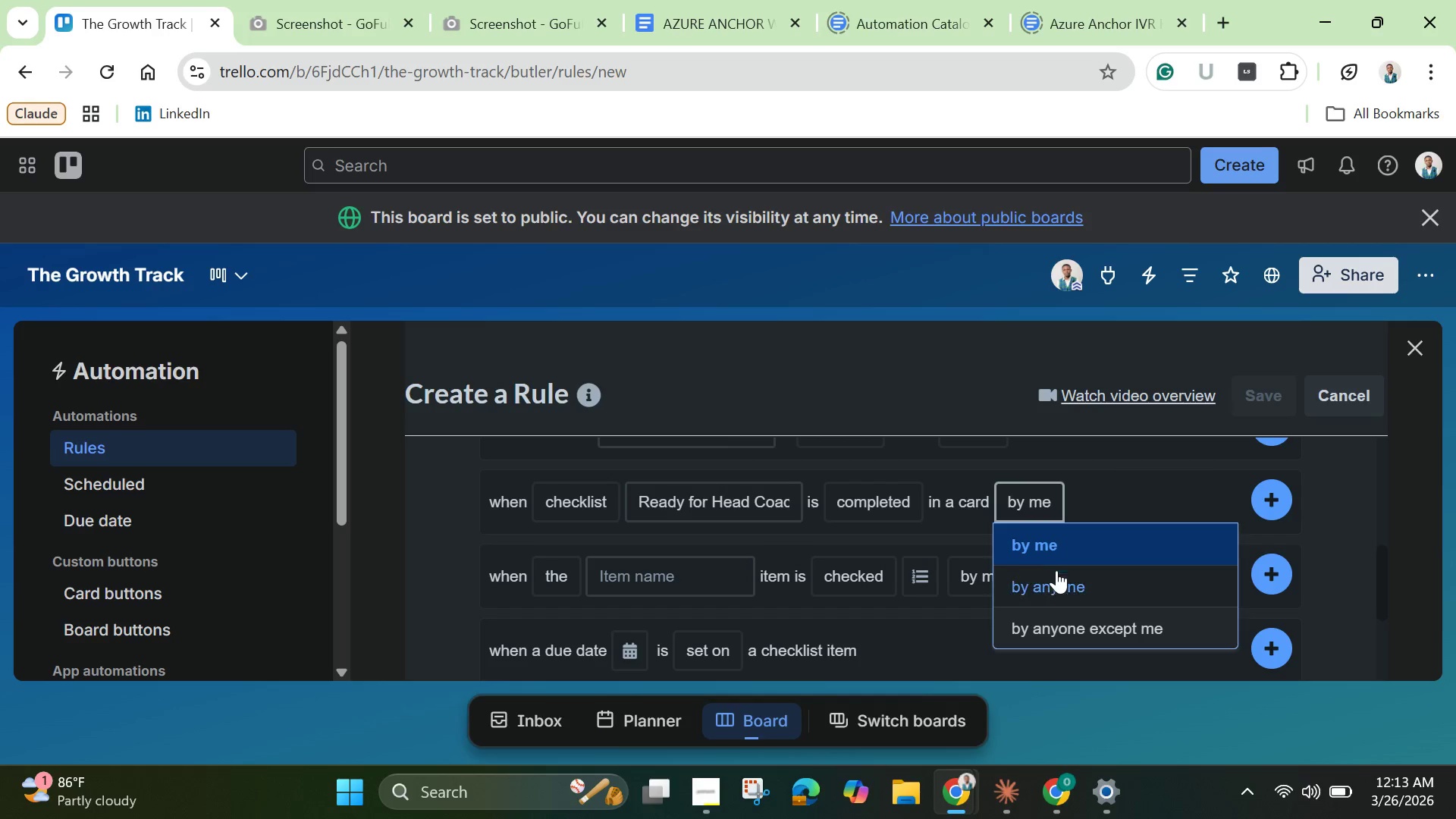 
left_click([1058, 578])
 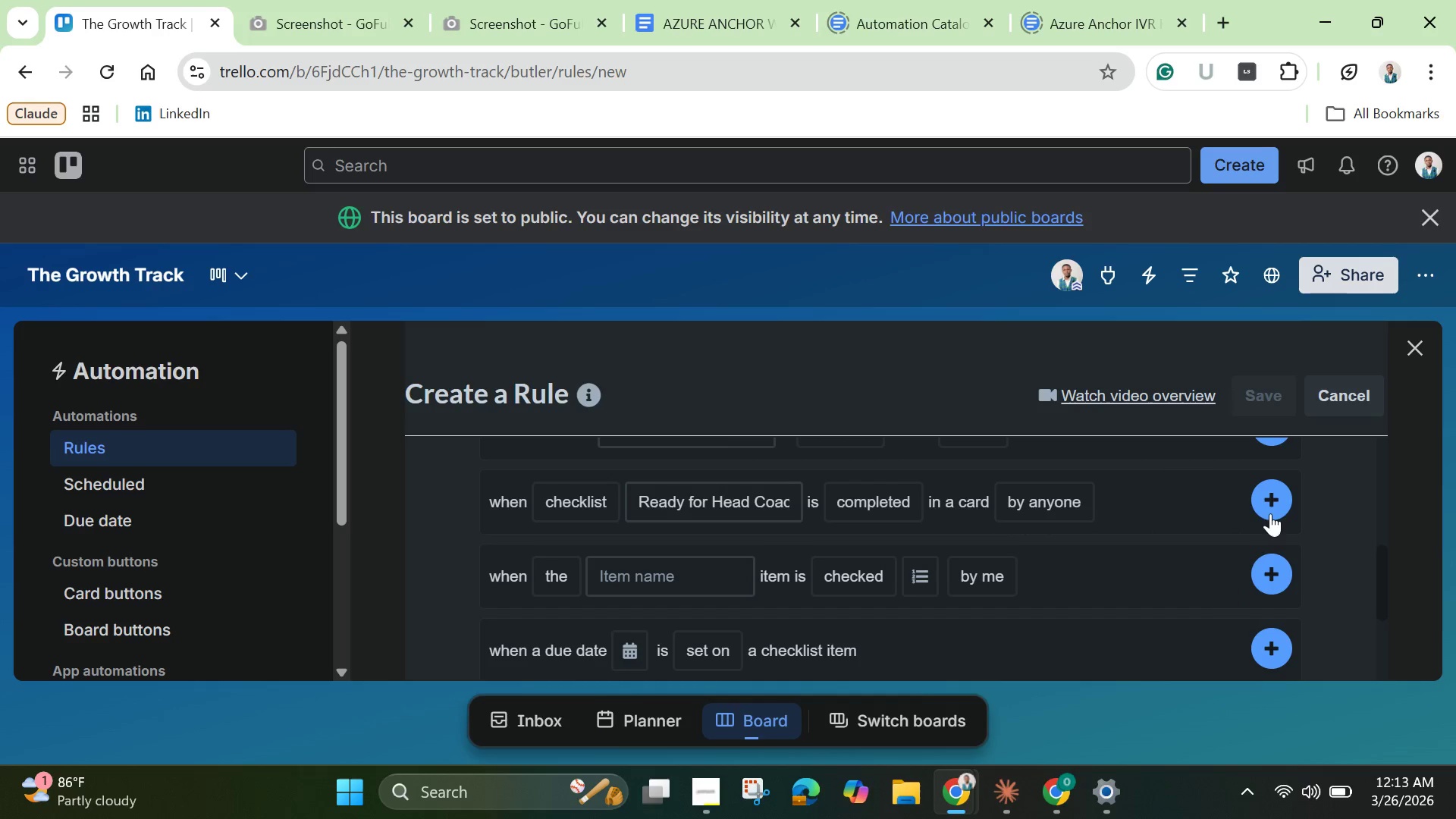 
left_click([1270, 510])
 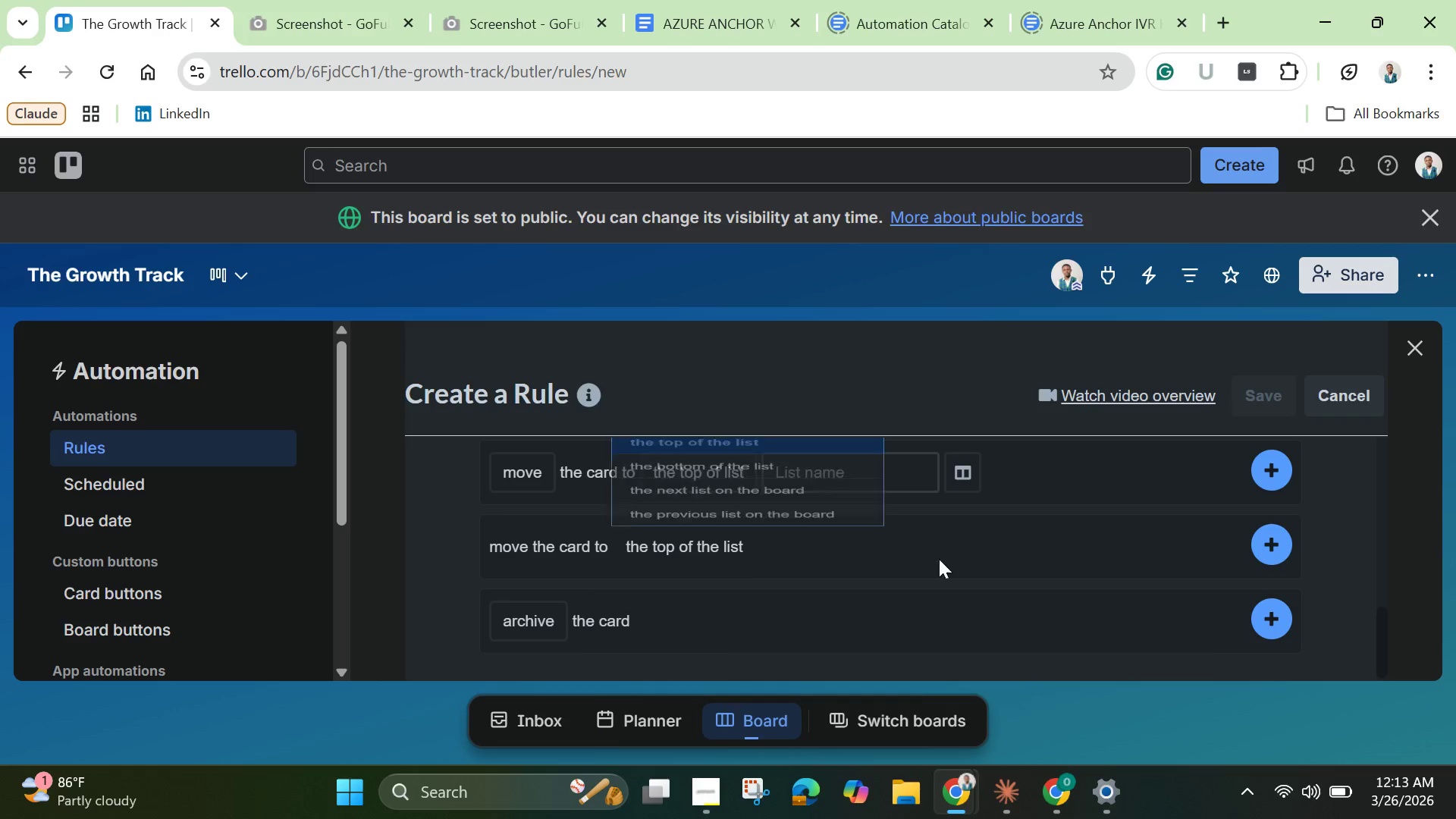 
left_click([1276, 548])
 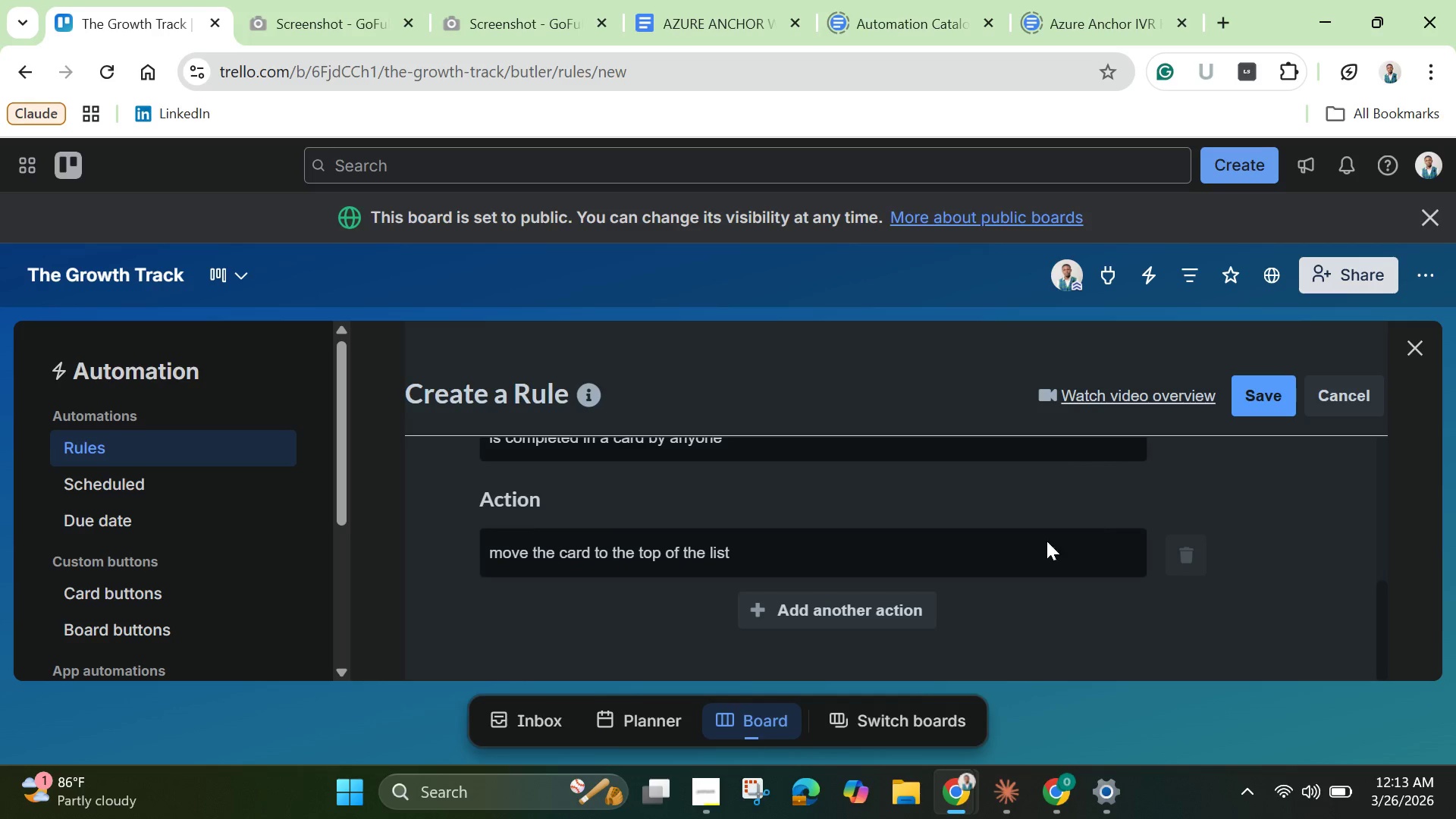 
wait(5.33)
 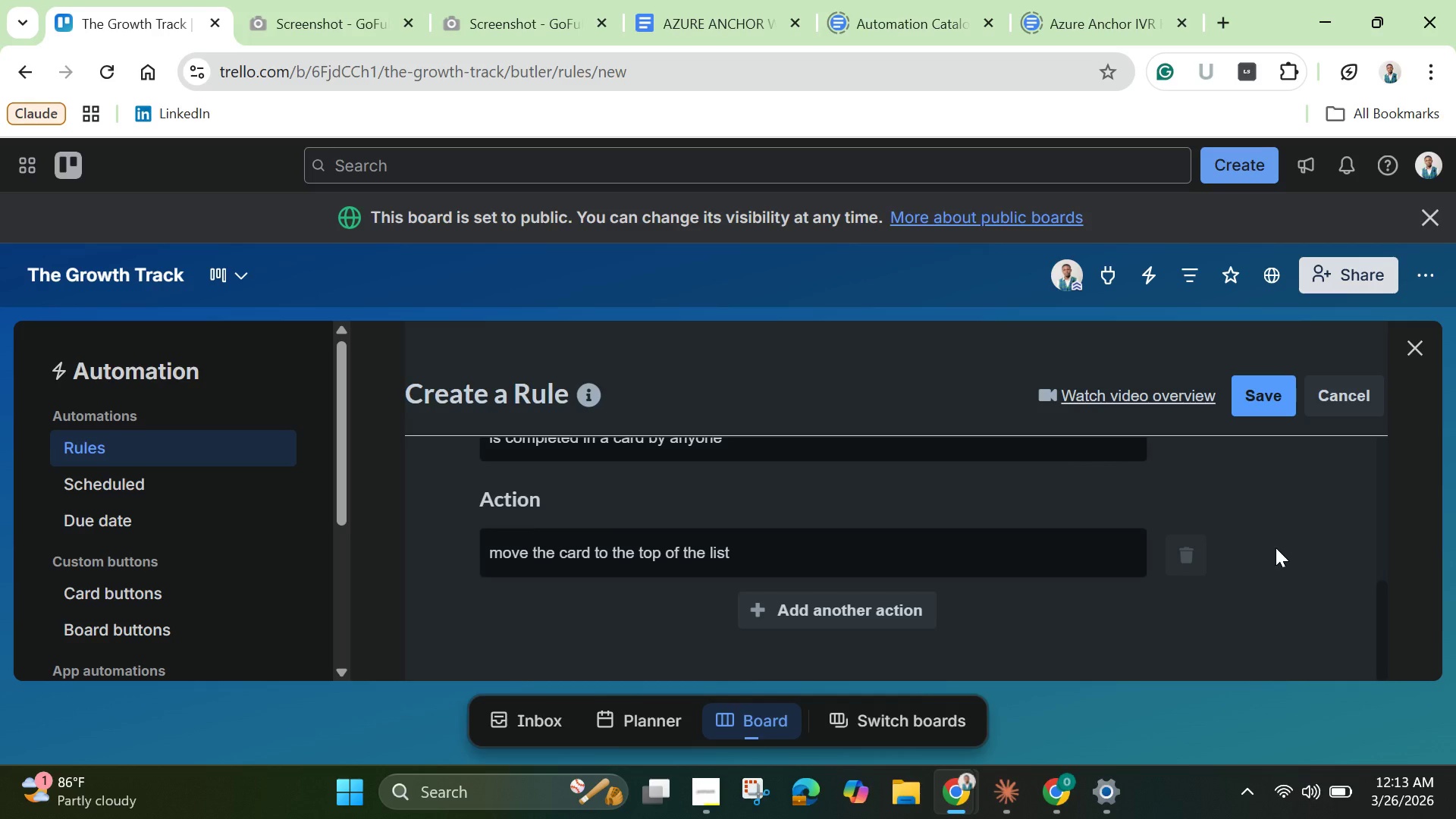 
scroll: coordinate [876, 579], scroll_direction: down, amount: 3.0
 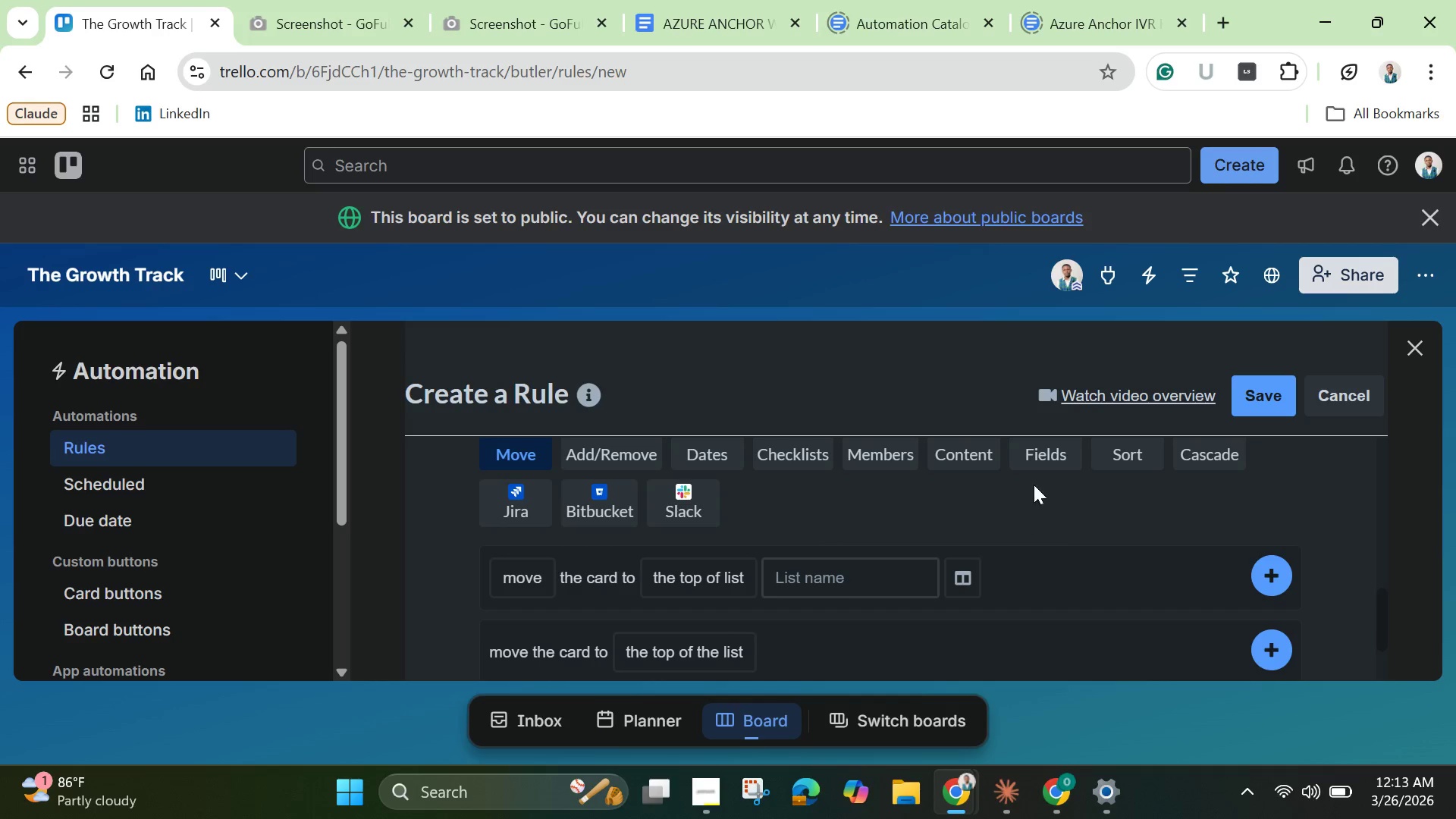 
left_click([978, 458])
 